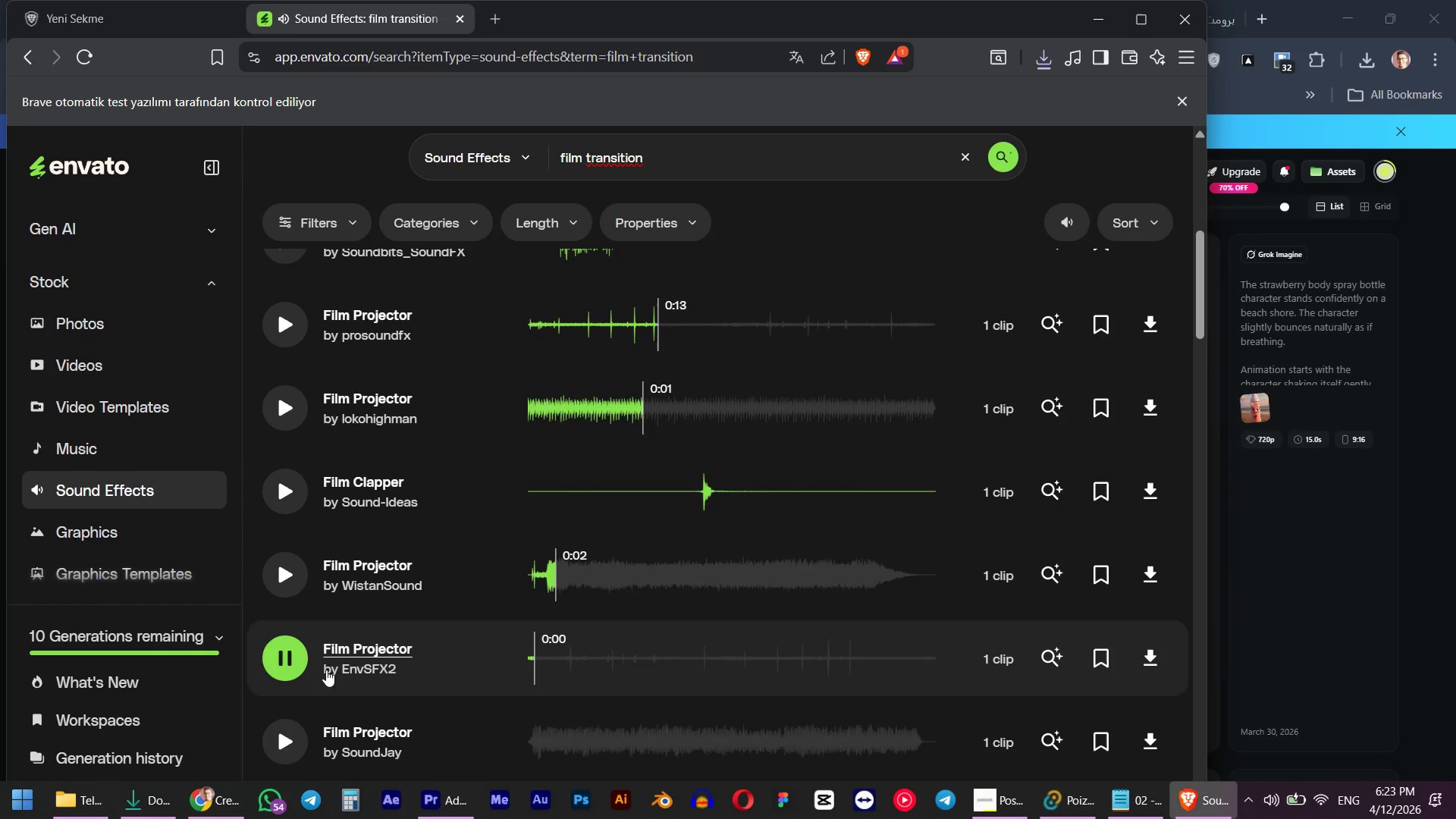 
left_click([290, 745])
 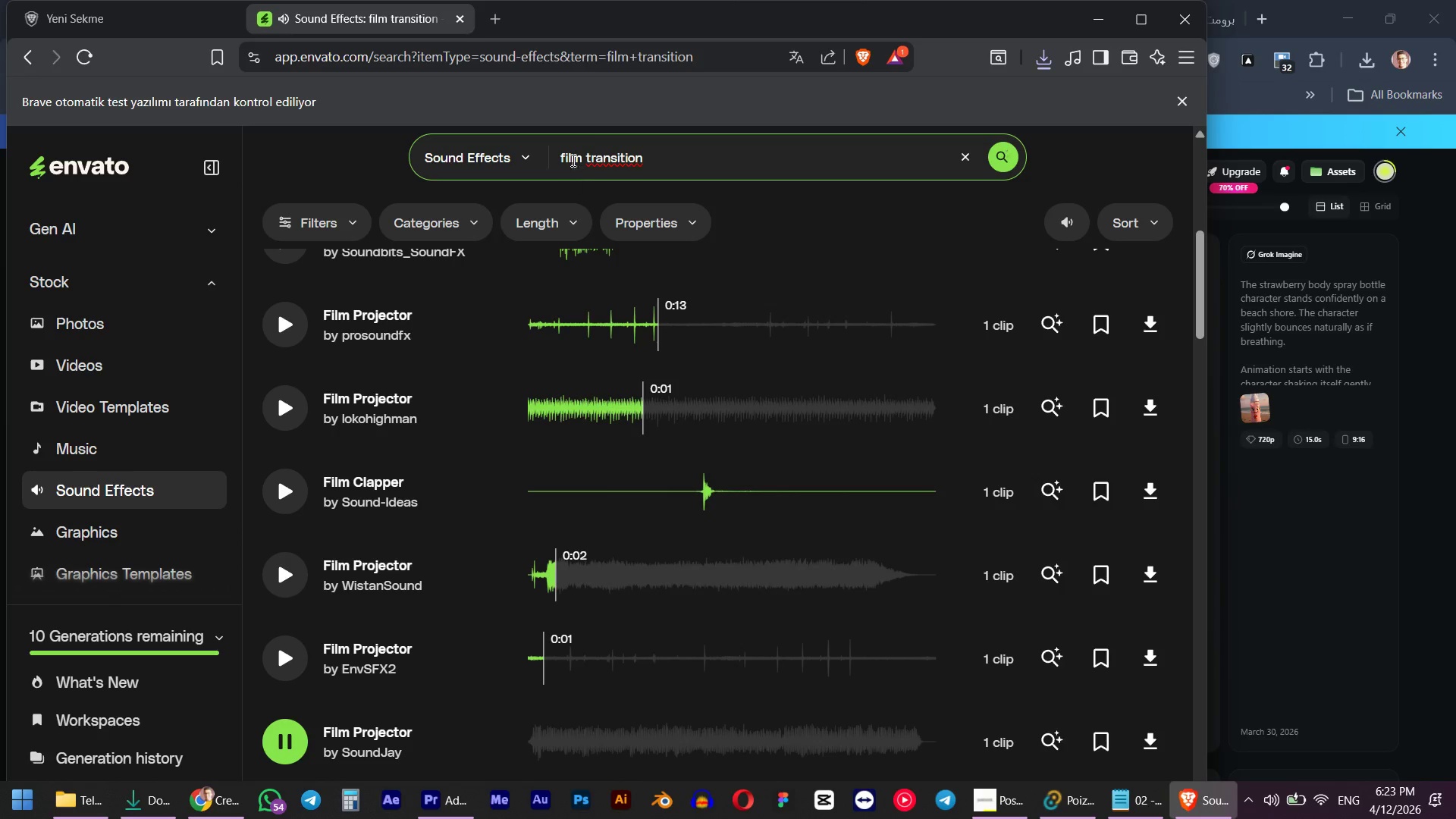 
double_click([573, 155])
 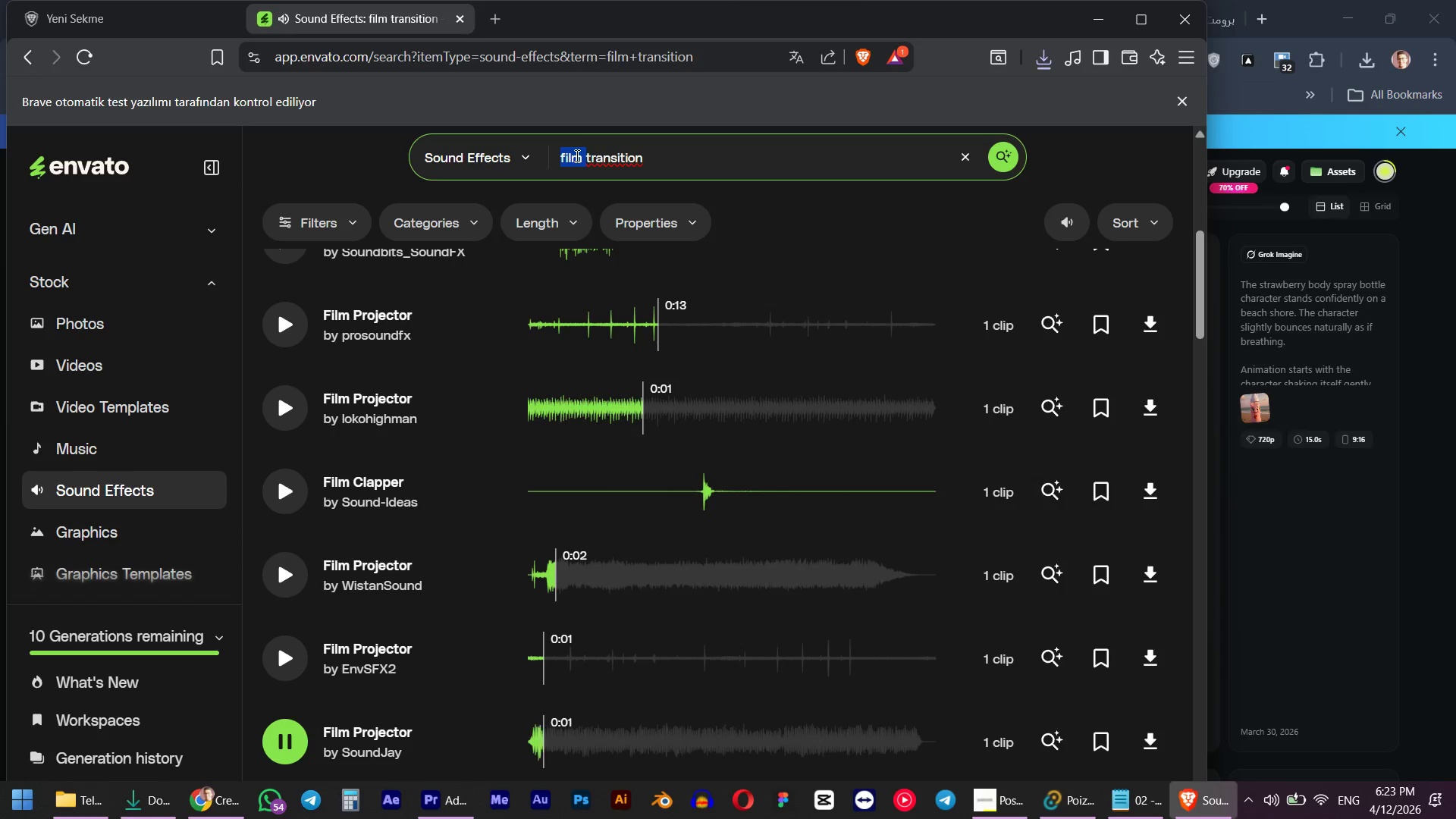 
key(Backspace)
 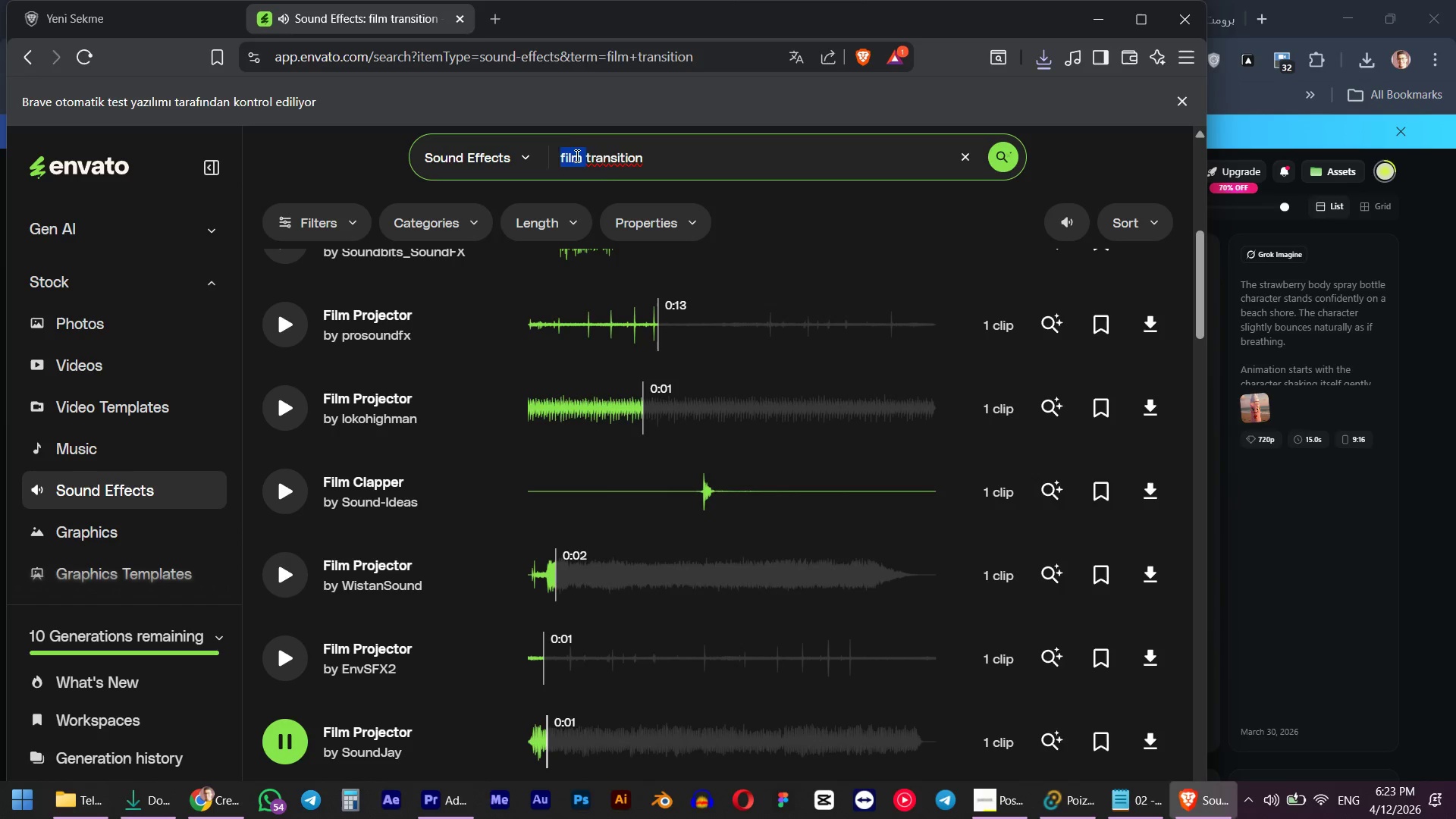 
key(NumpadEnter)
 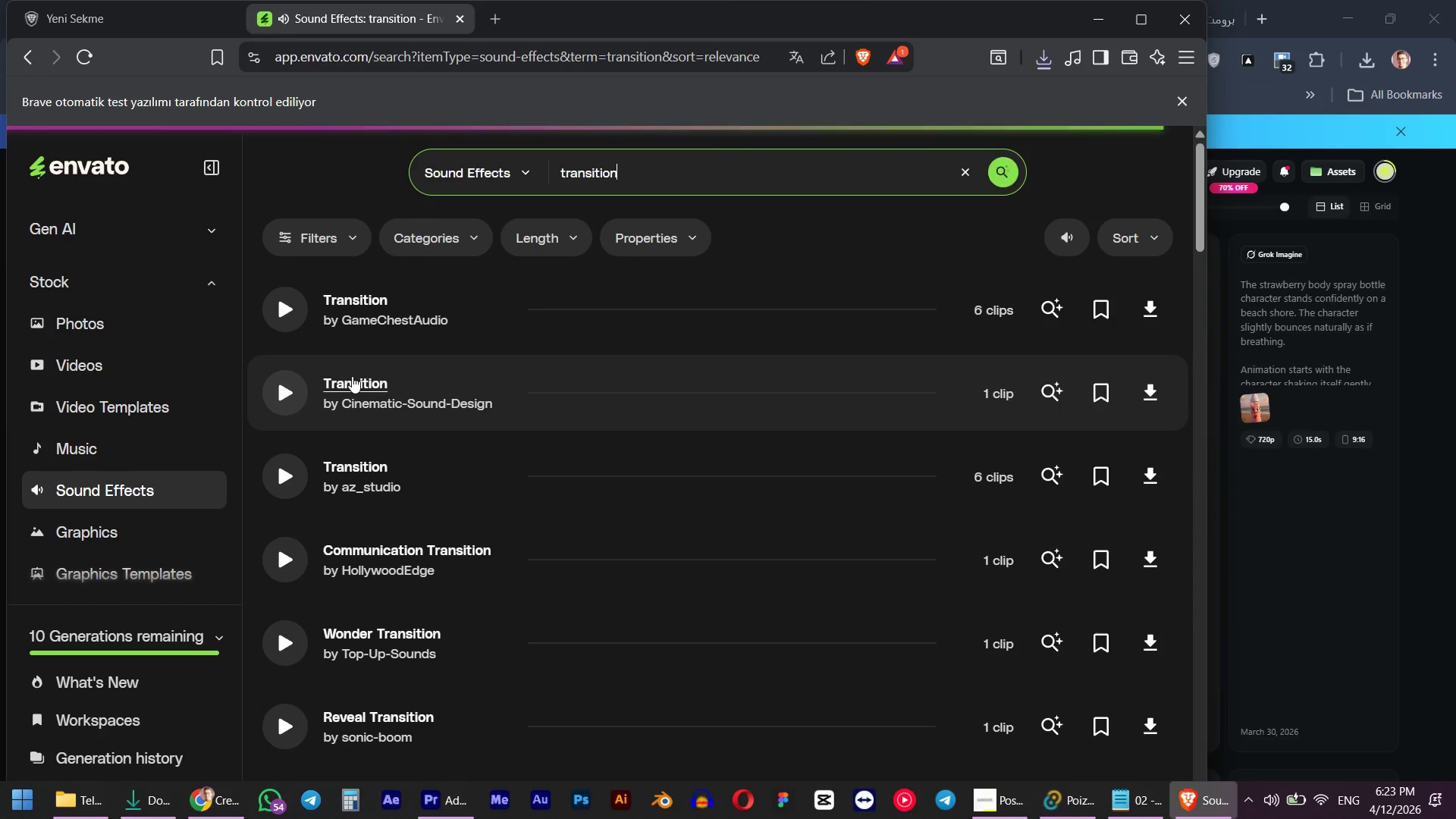 
left_click([296, 305])
 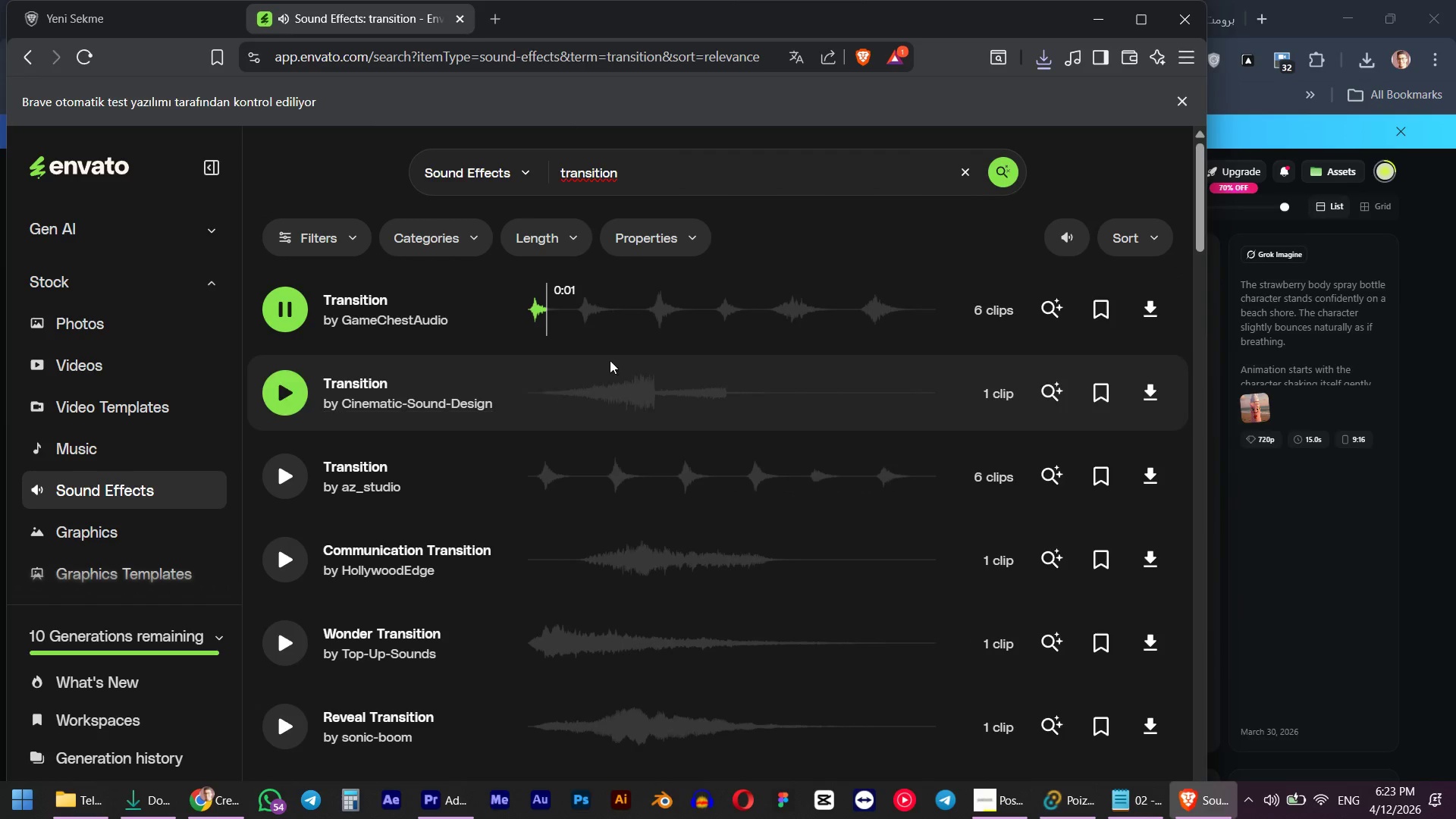 
left_click([572, 303])
 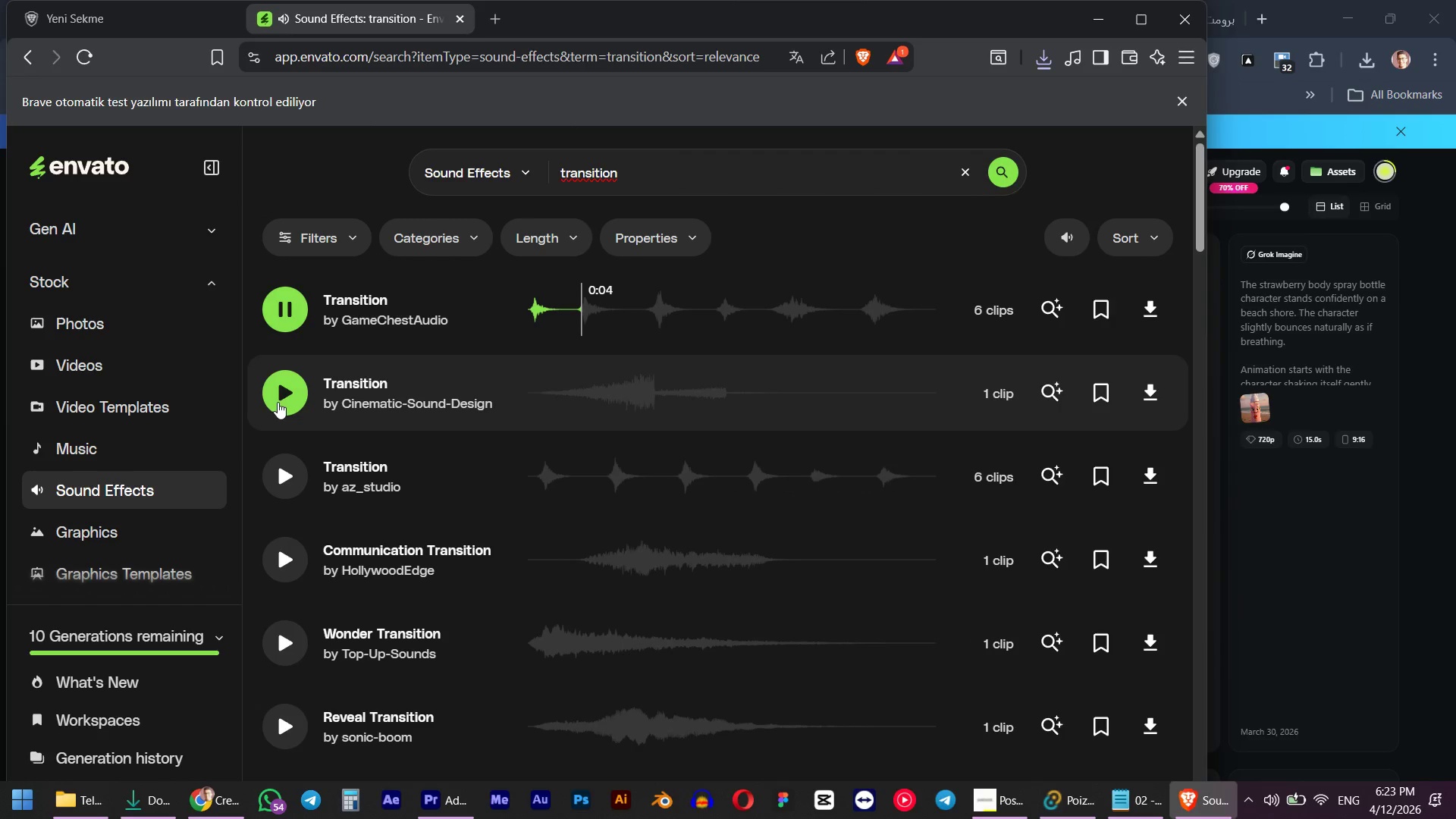 
left_click([283, 398])
 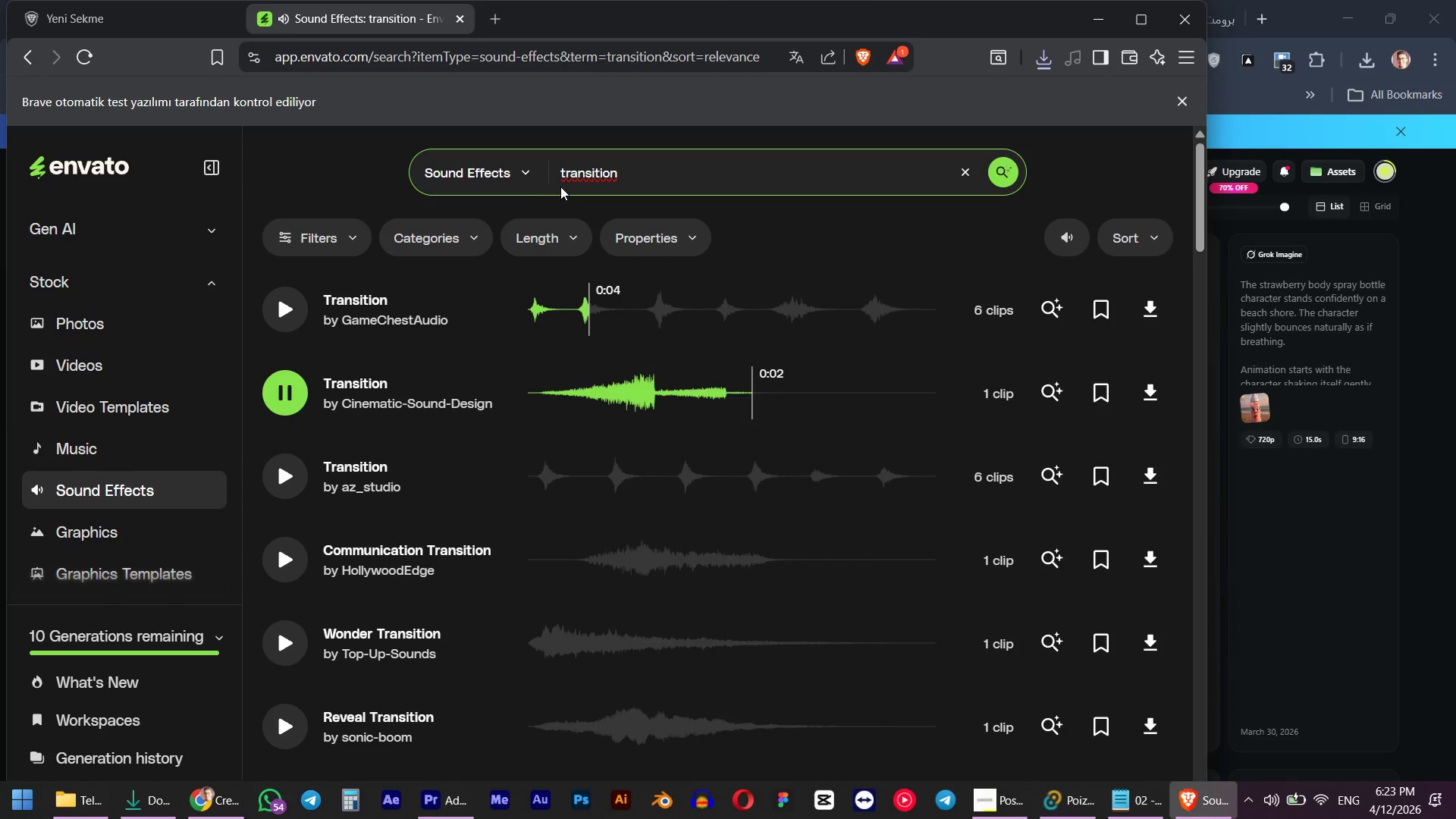 
left_click([563, 177])
 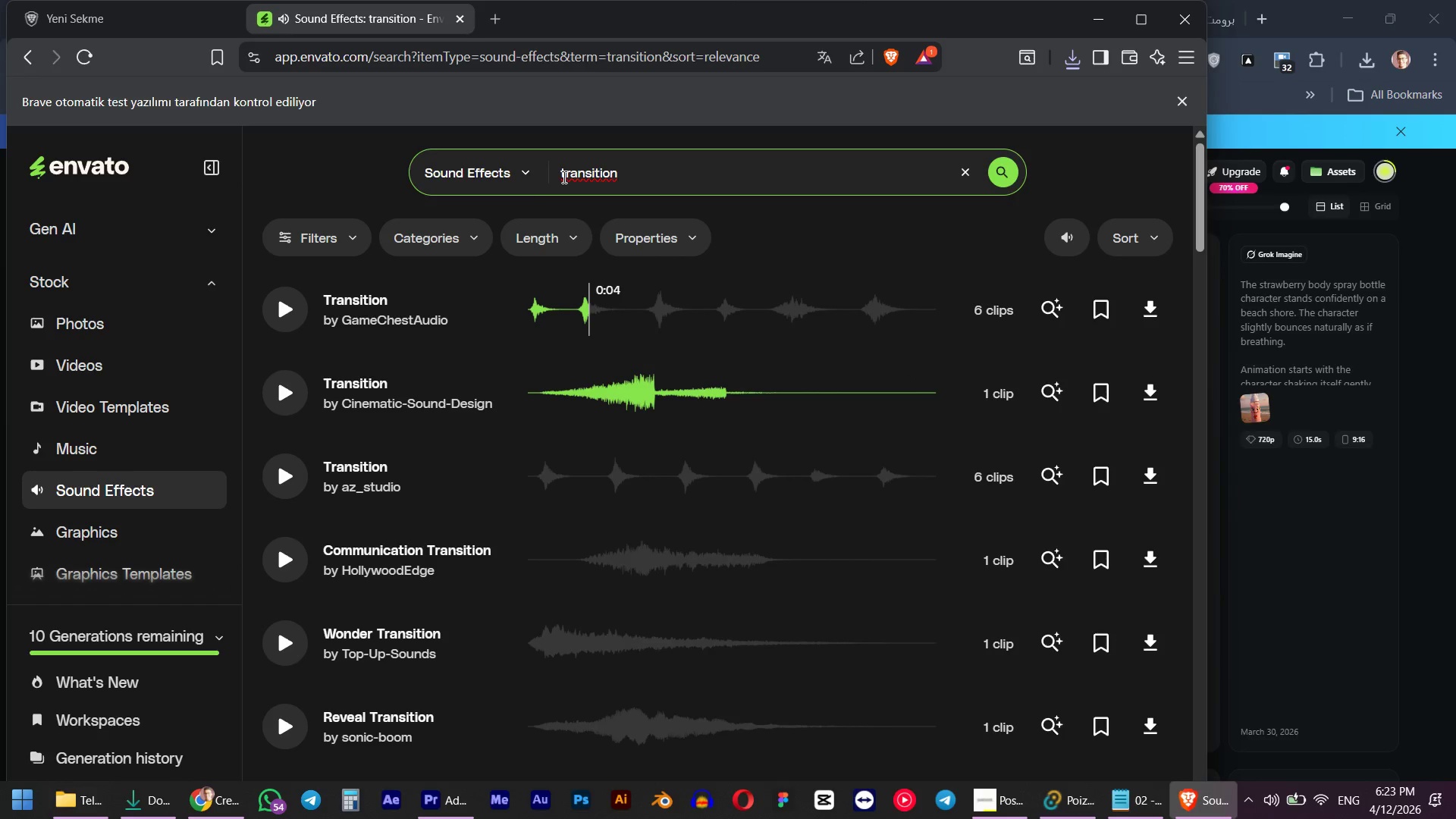 
type(glitch )
key(NumpadEnter)
 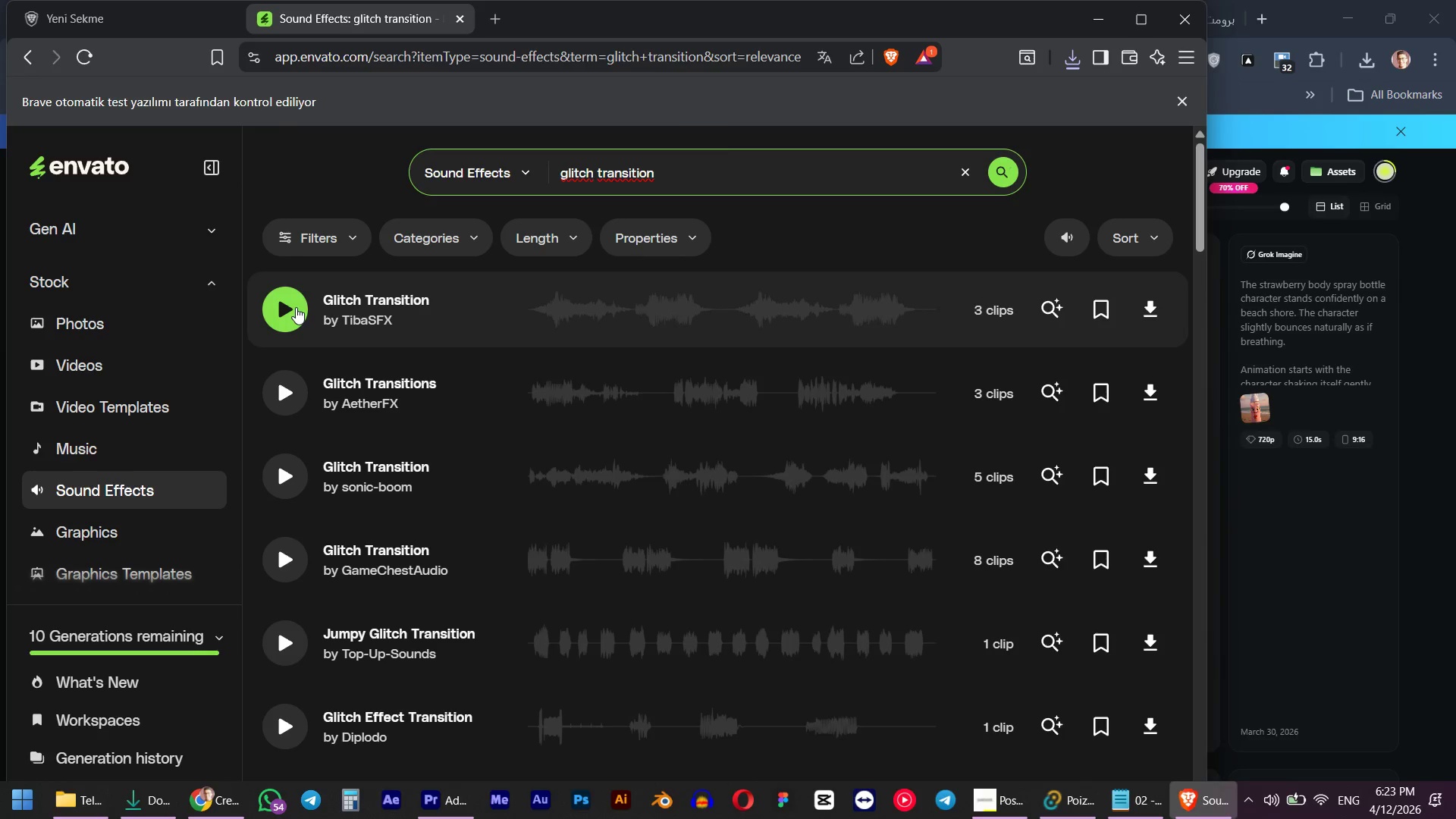 
wait(5.09)
 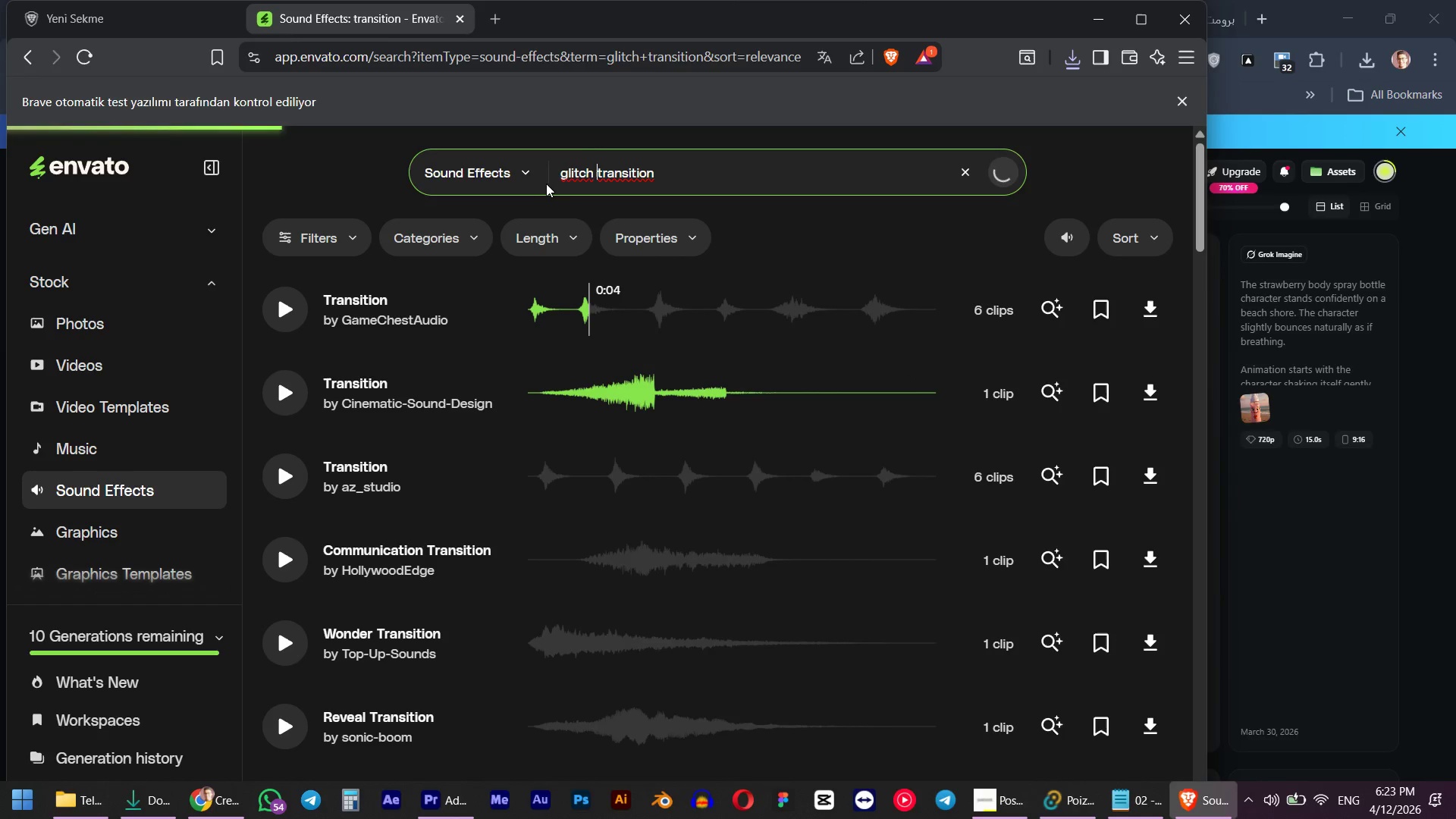 
left_click([296, 307])
 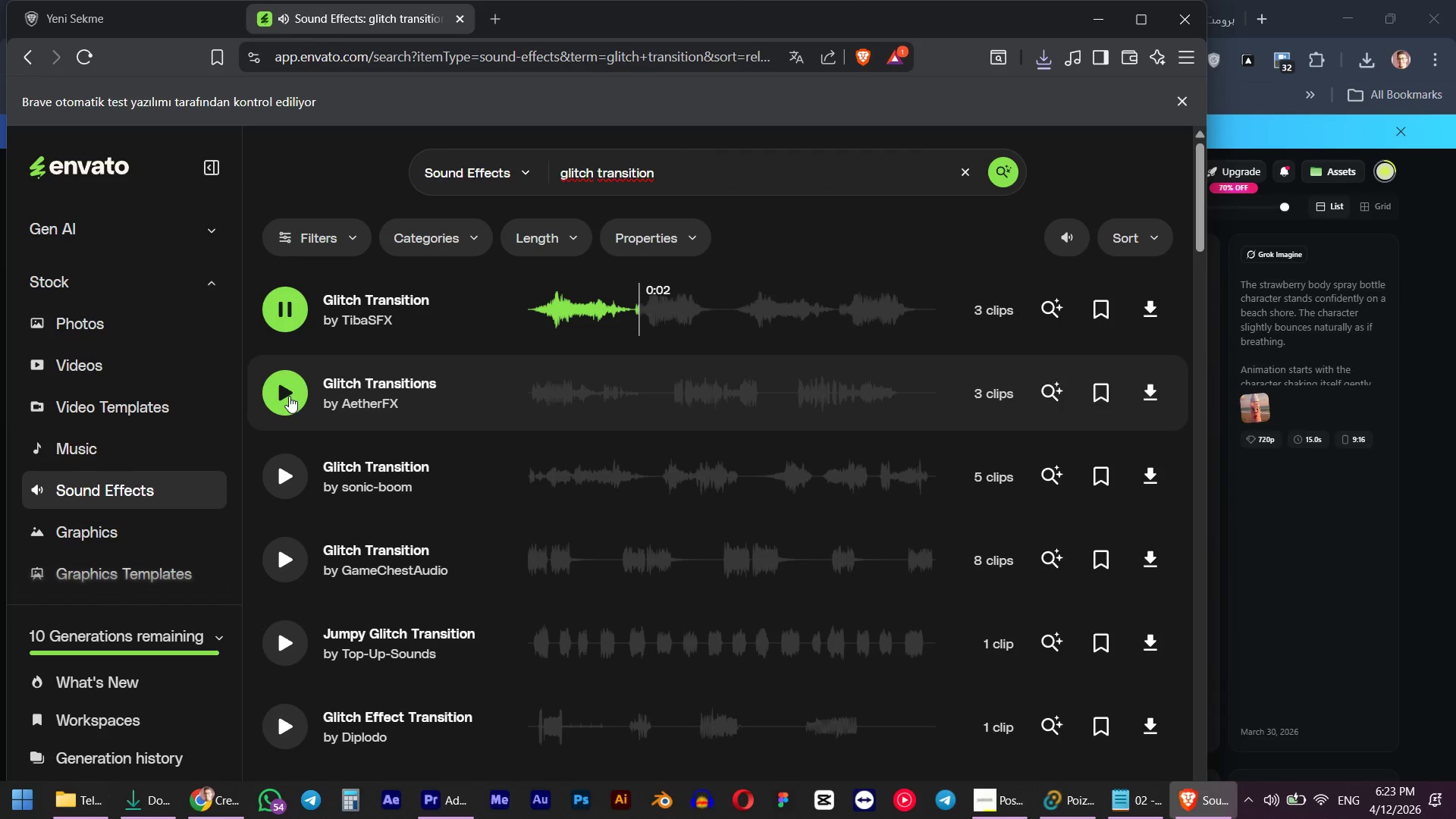 
left_click([289, 396])
 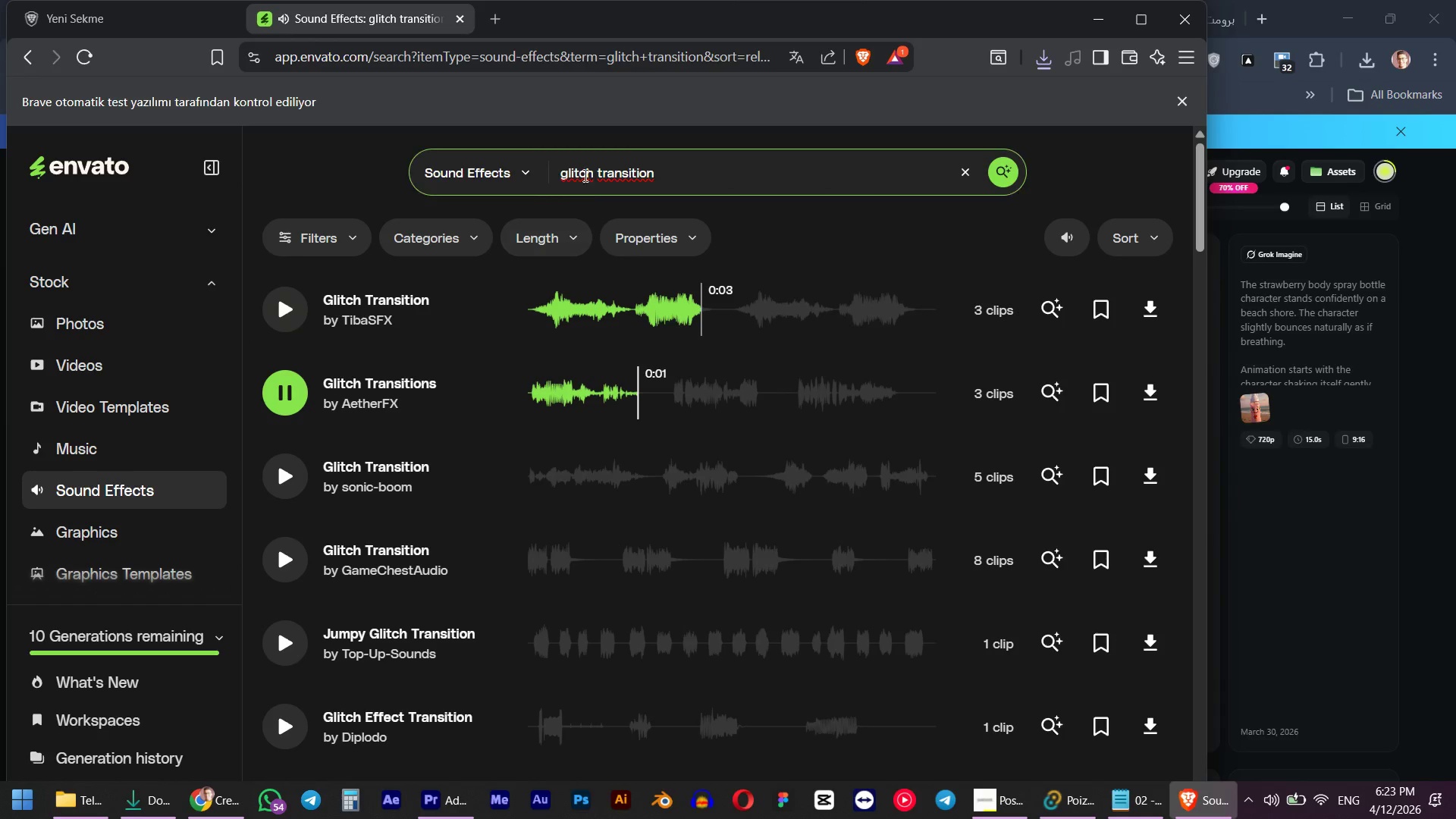 
double_click([595, 177])
 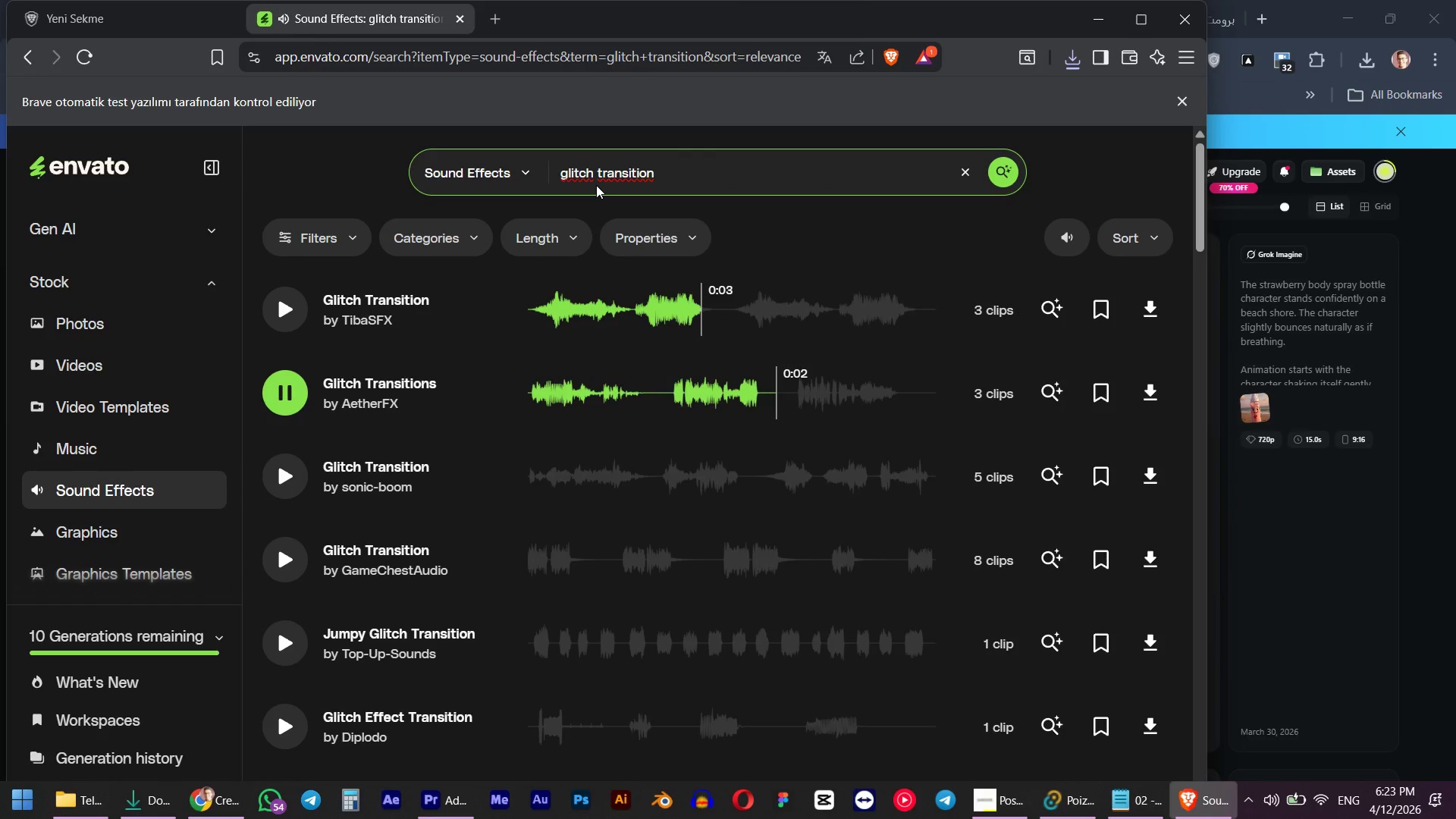 
type( old film )
 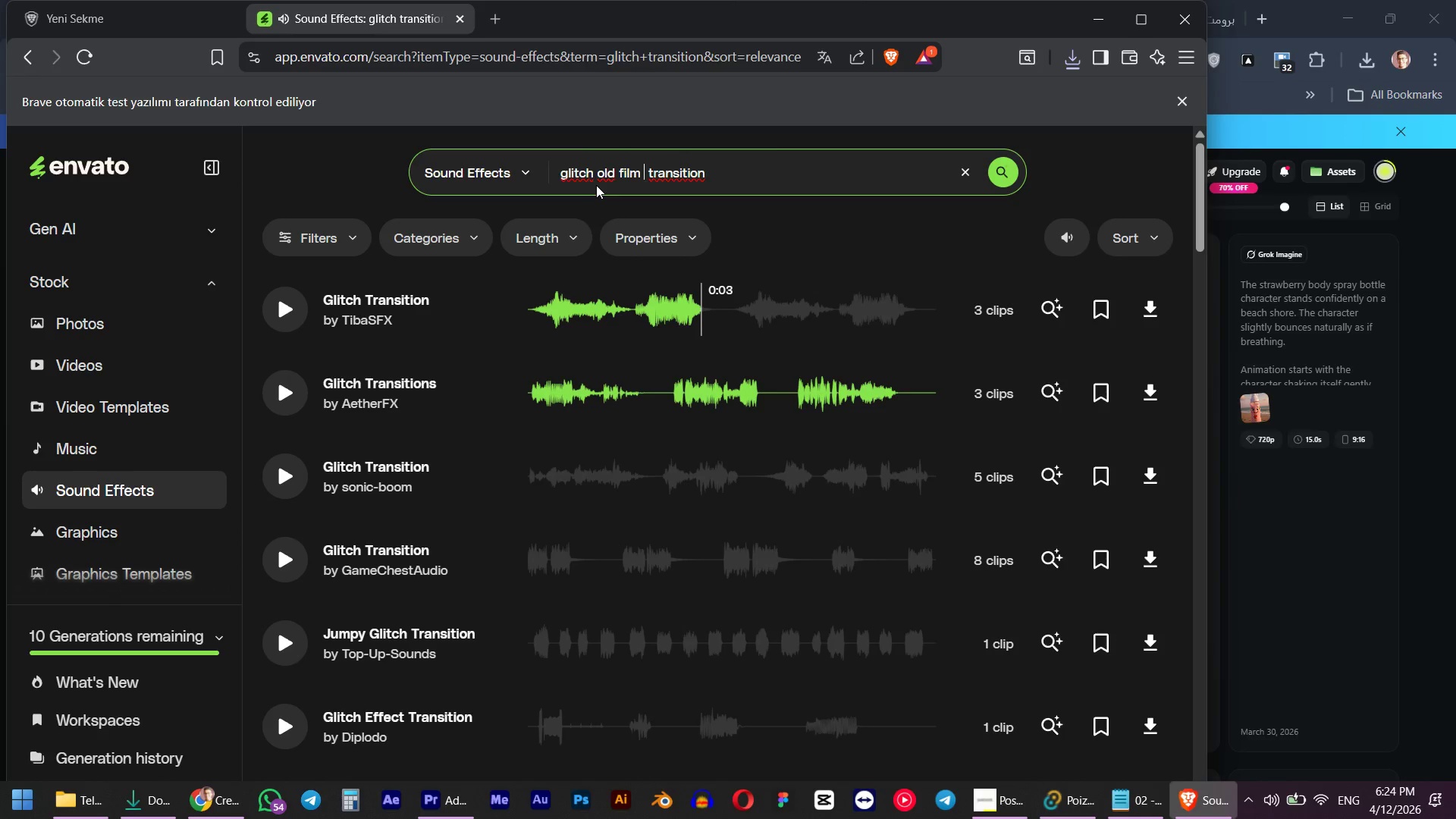 
key(Enter)
 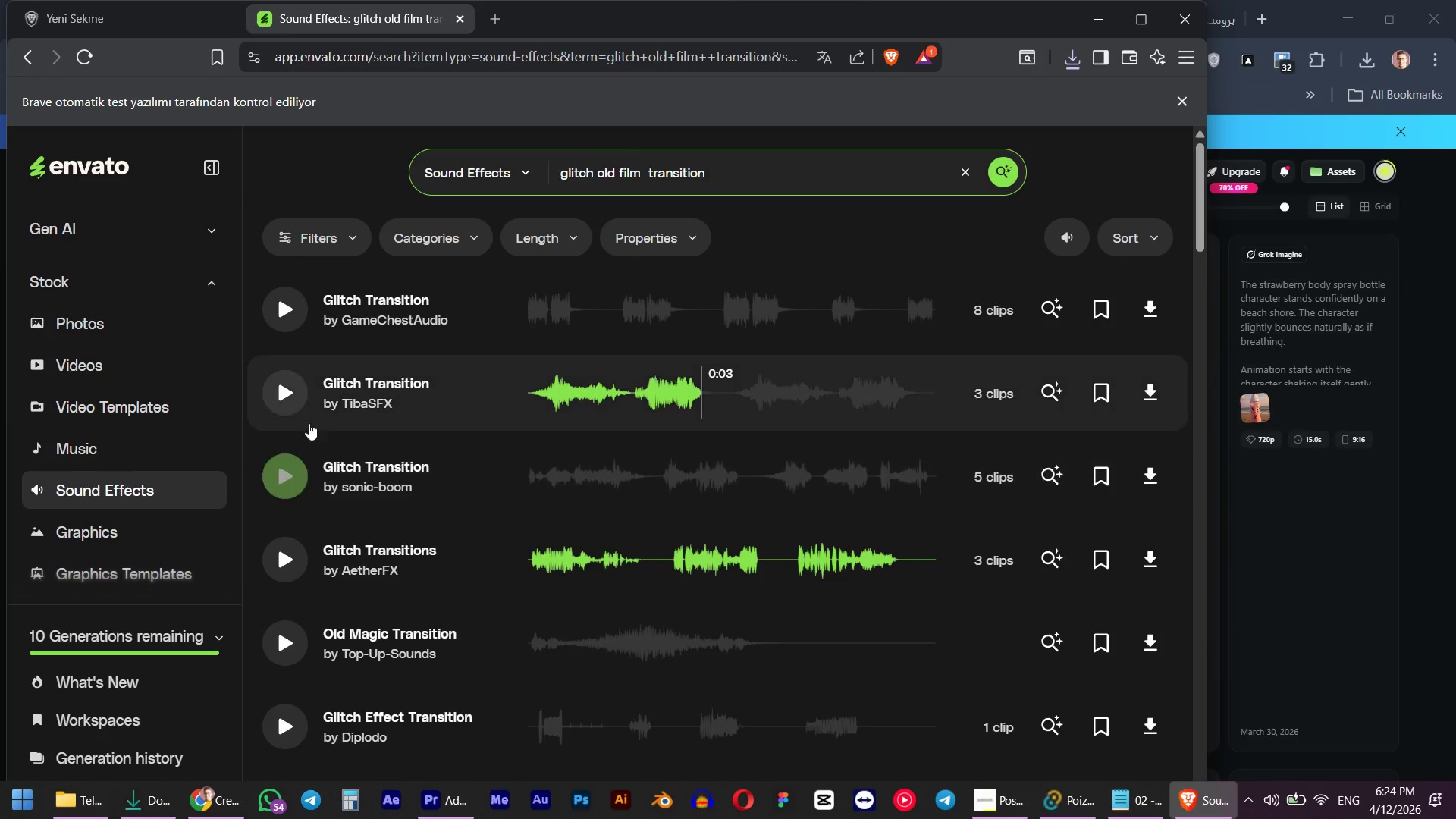 
left_click([291, 548])
 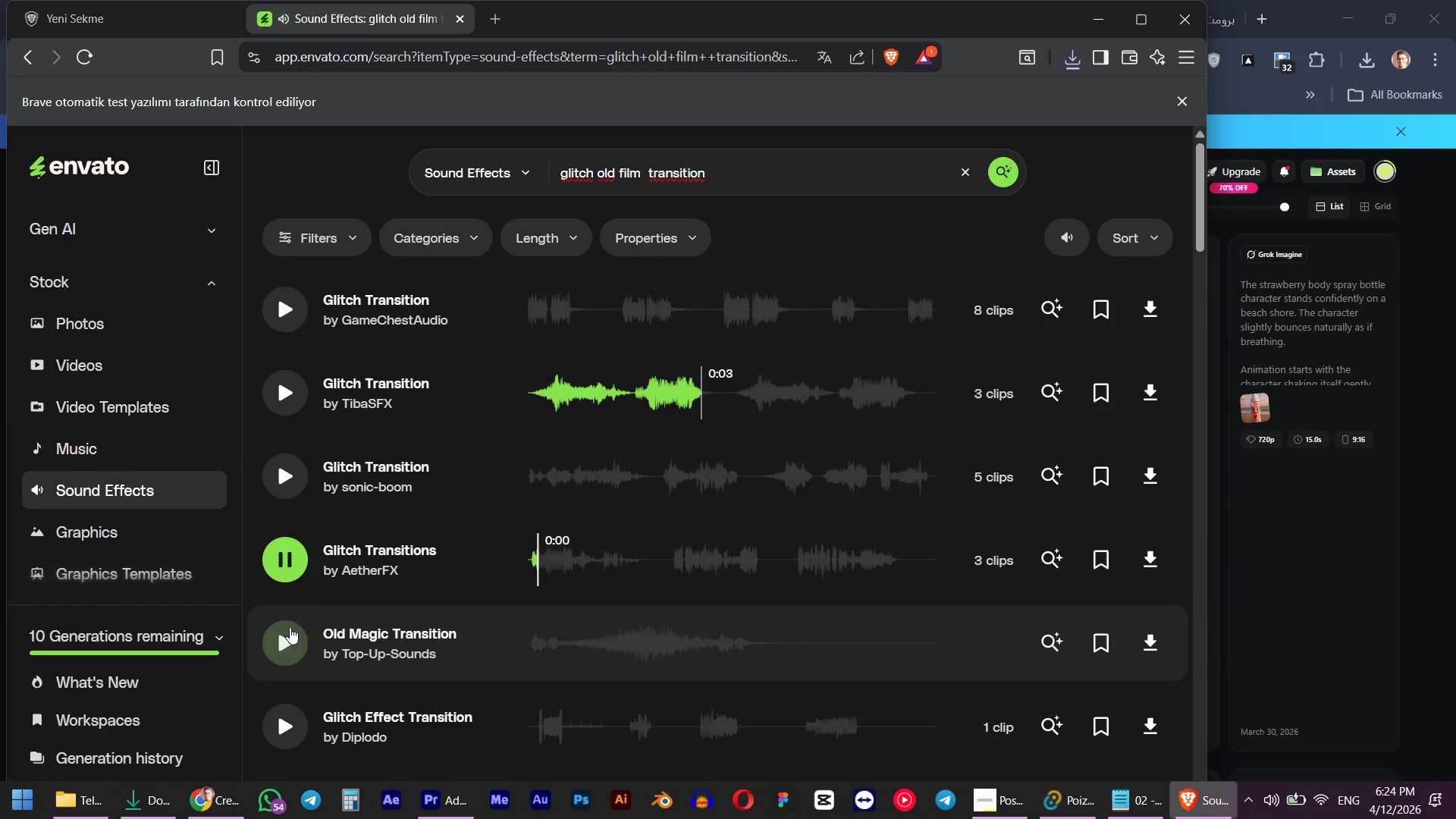 
left_click([284, 629])
 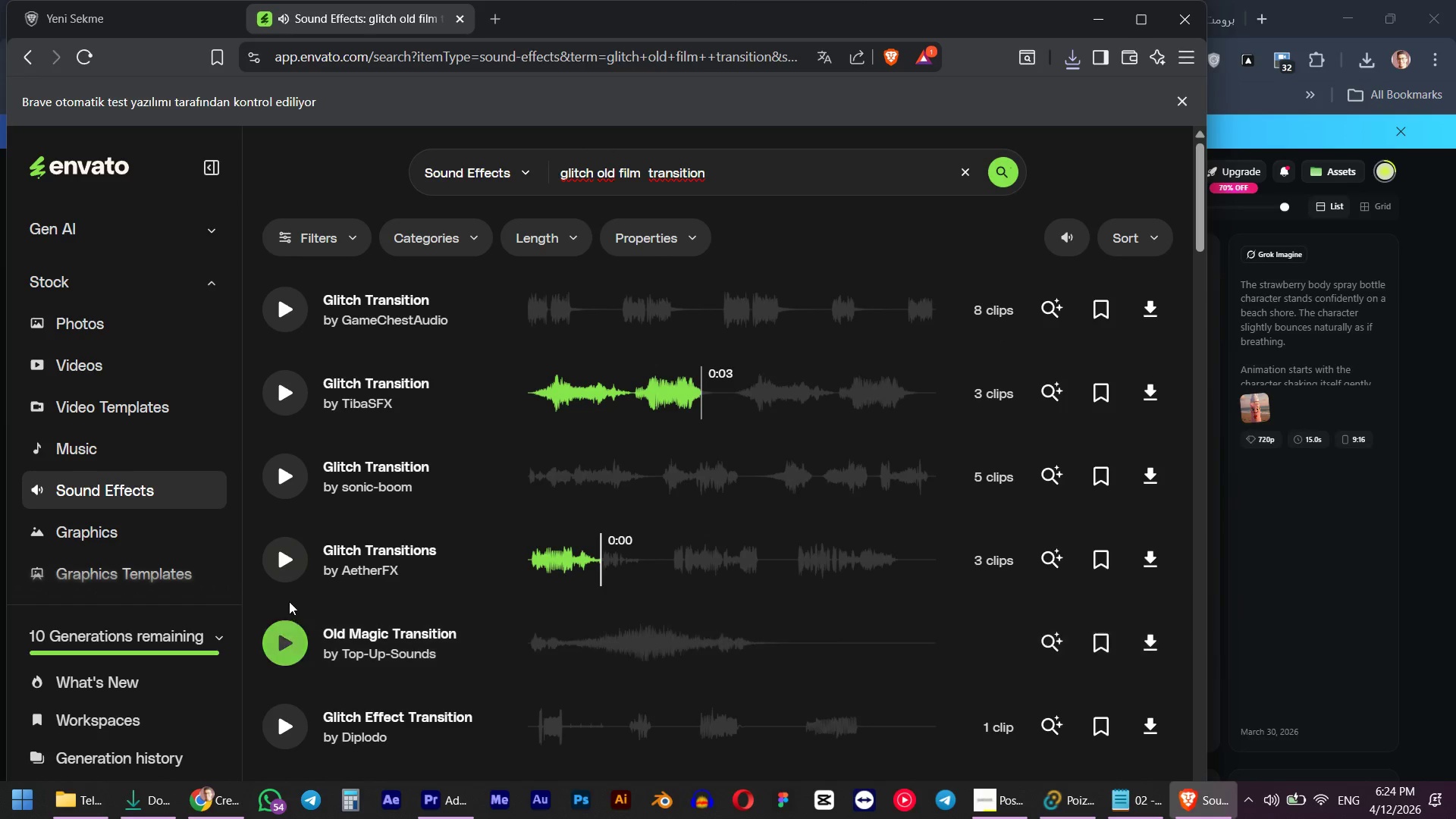 
scroll: coordinate [289, 601], scroll_direction: down, amount: 1.0
 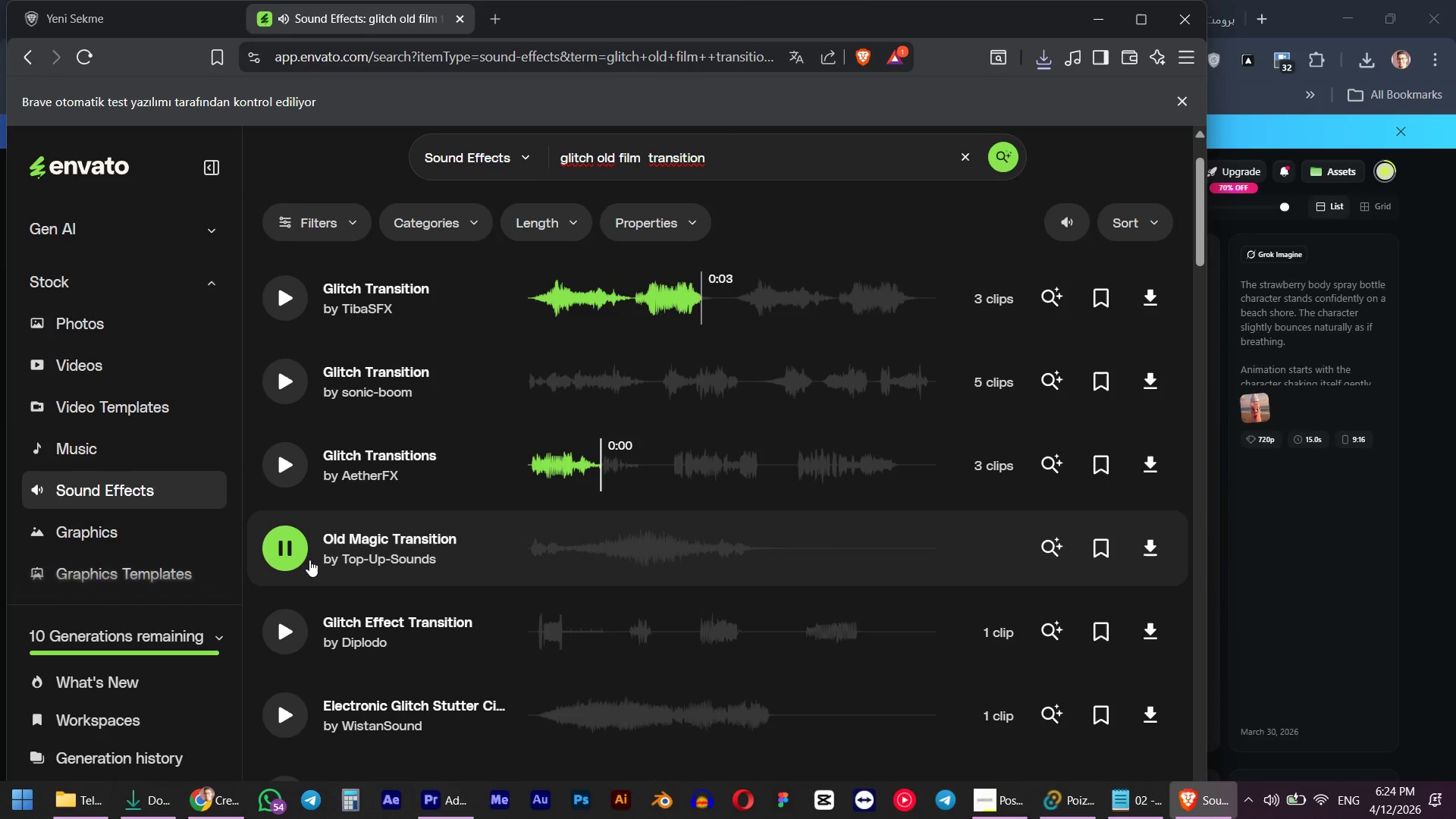 
left_click([291, 633])
 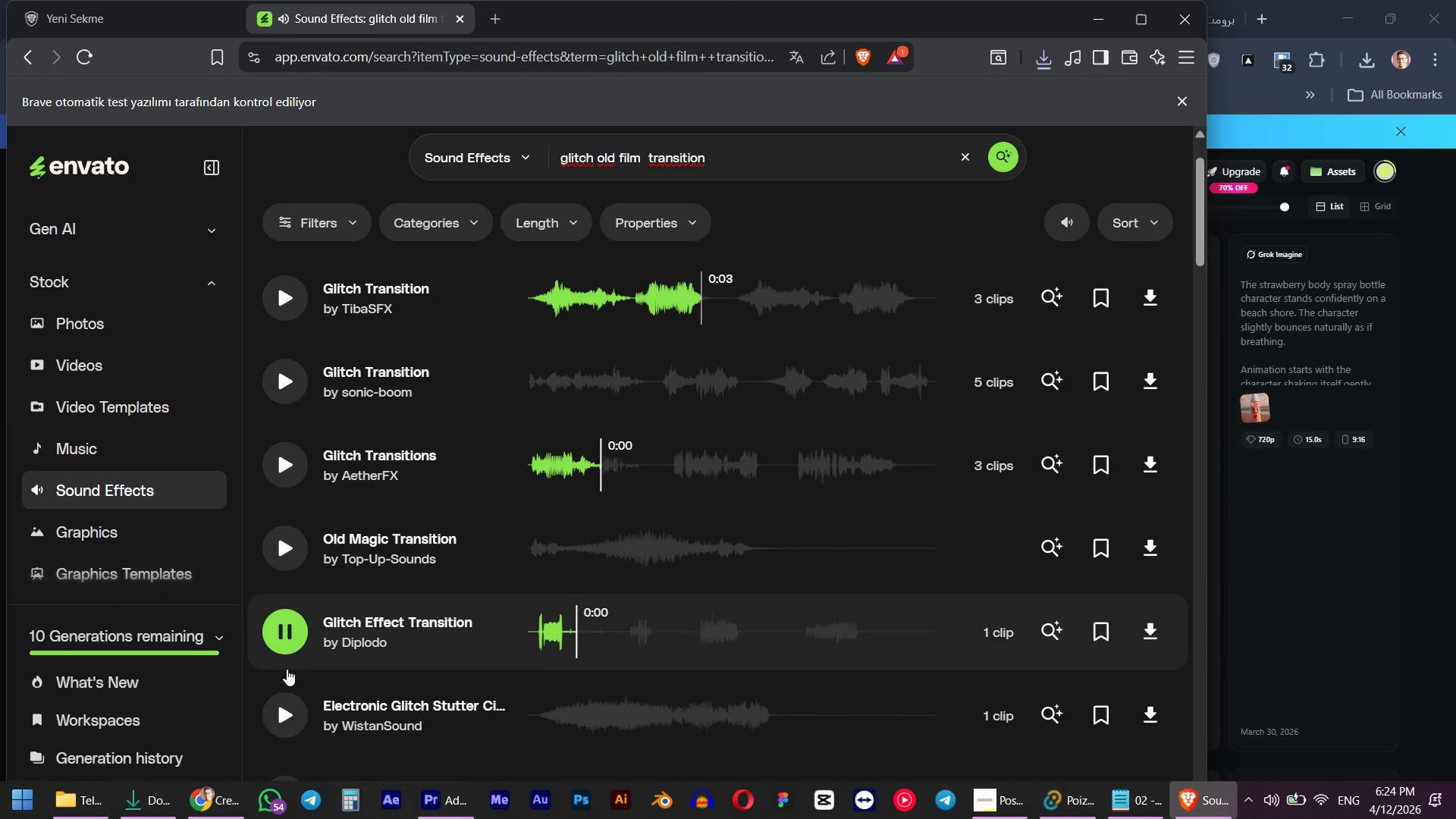 
left_click([278, 715])
 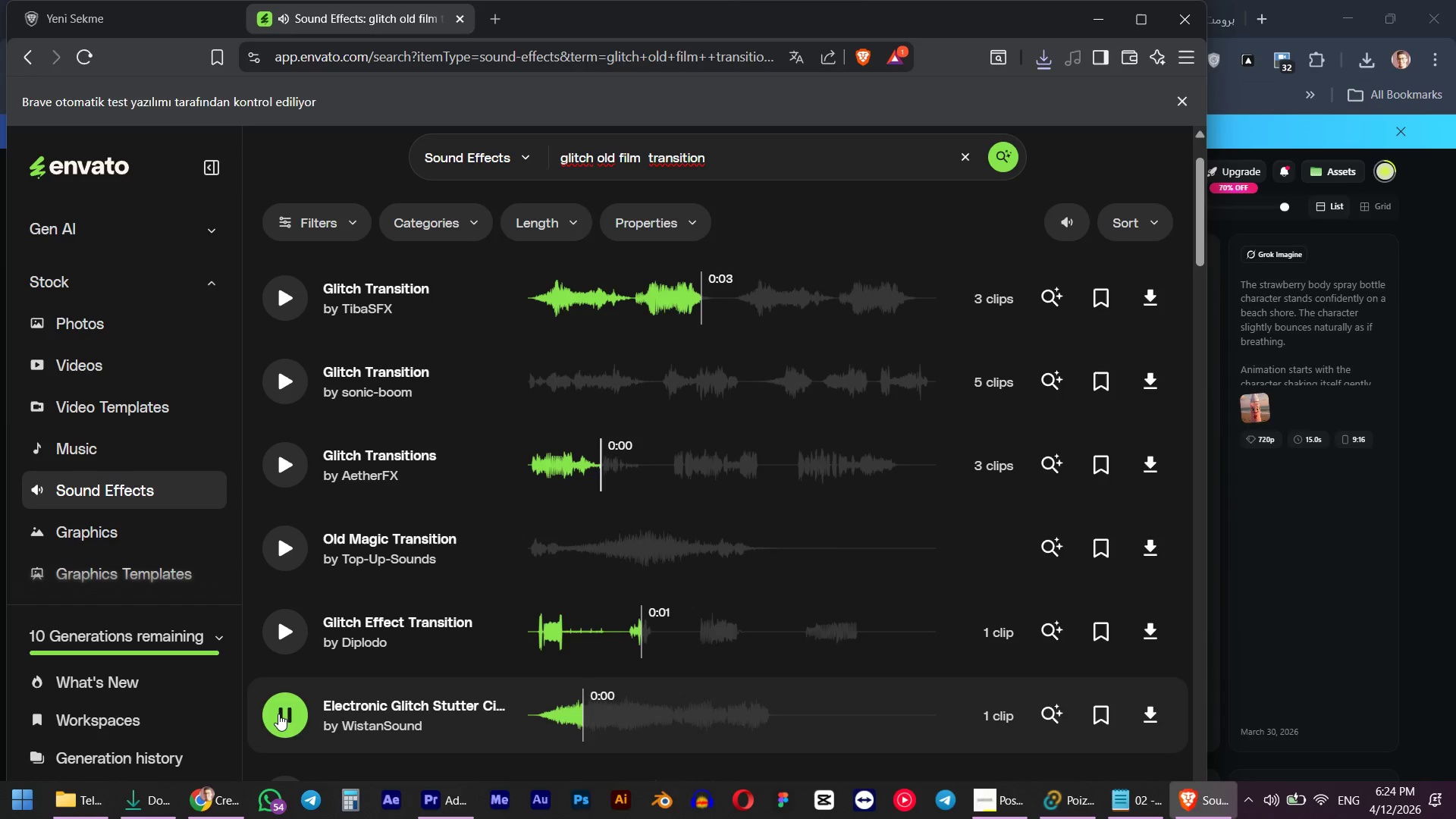 
scroll: coordinate [281, 701], scroll_direction: down, amount: 1.0
 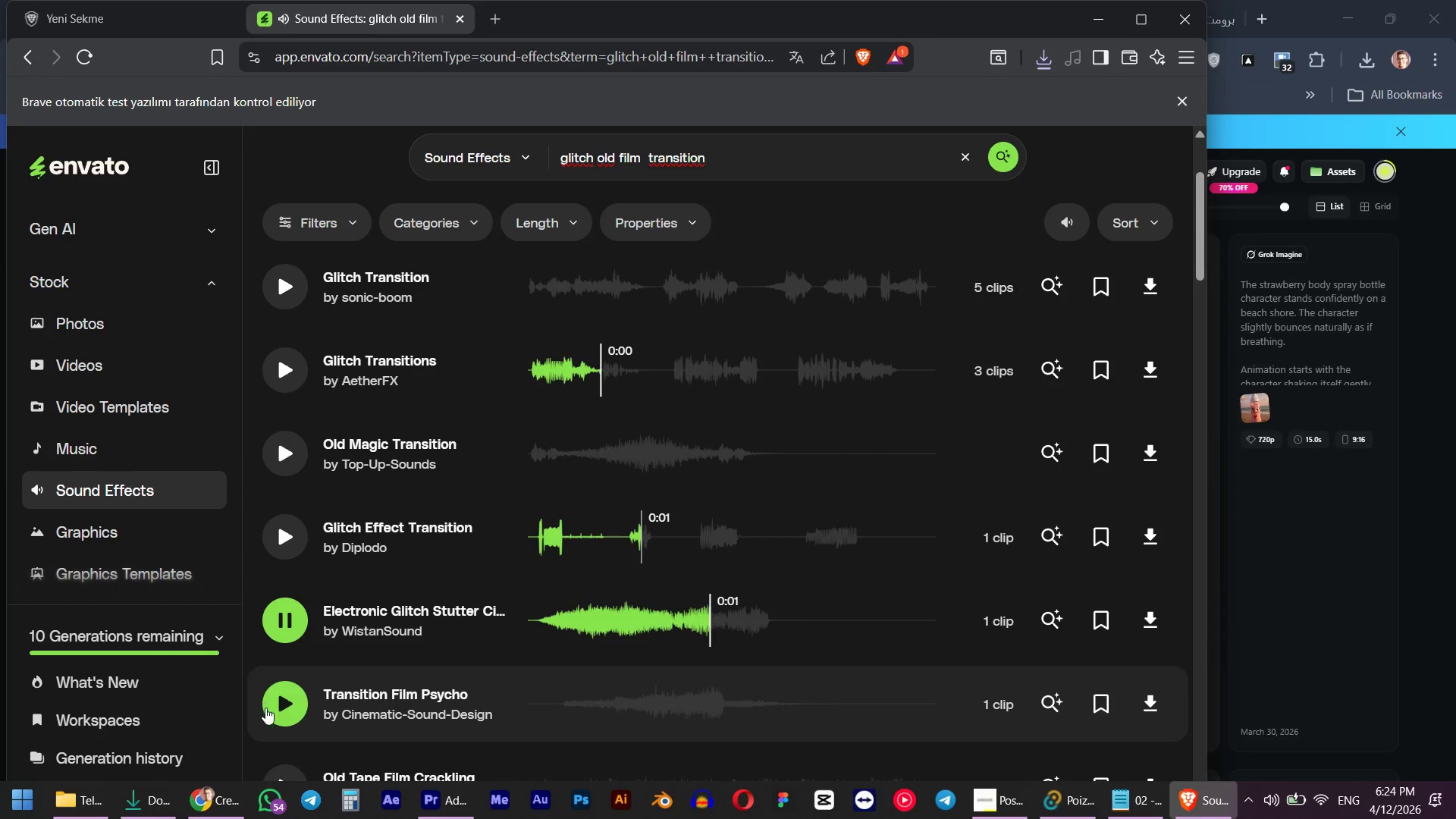 
left_click([281, 709])
 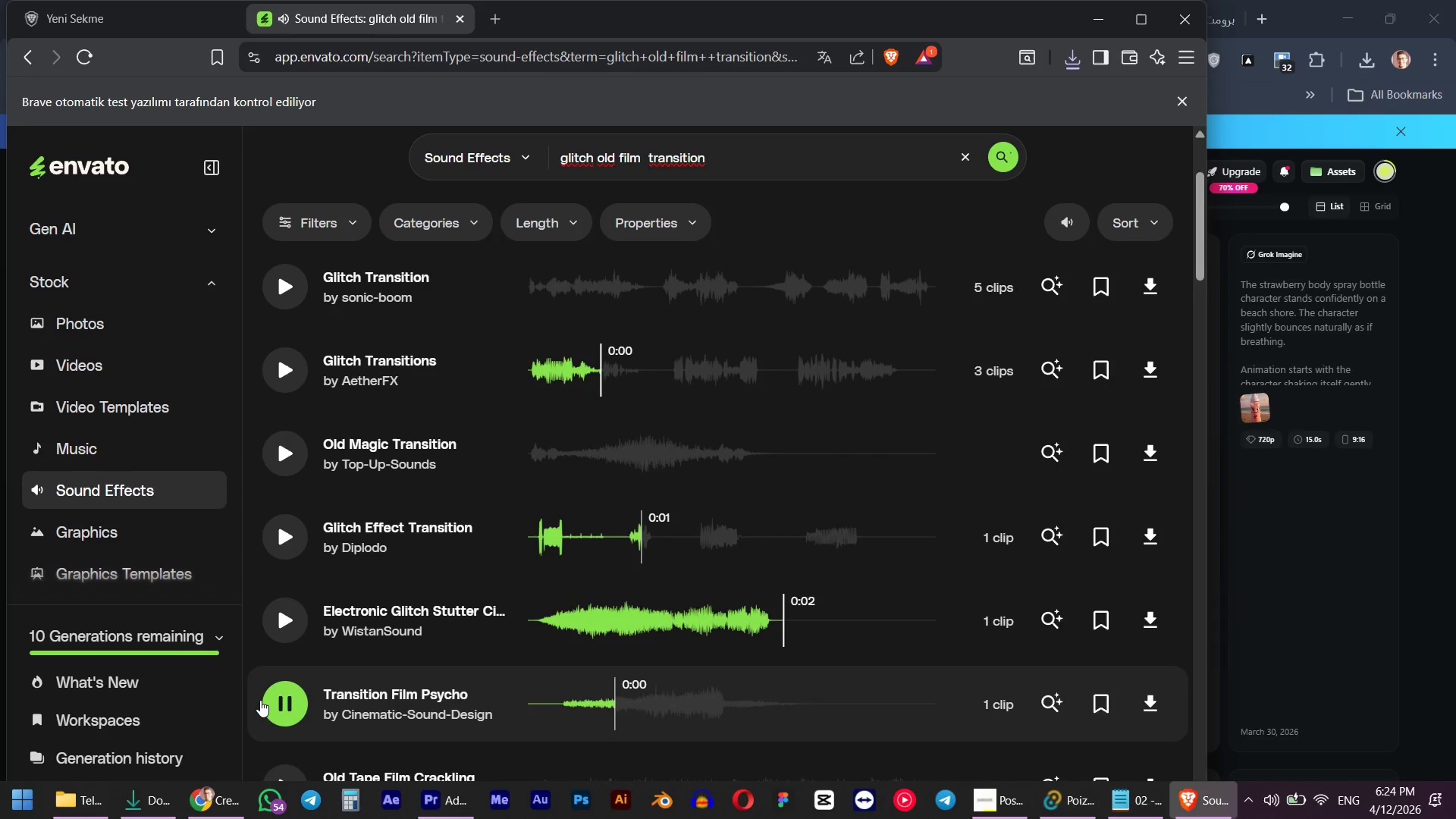 
scroll: coordinate [260, 701], scroll_direction: down, amount: 2.0
 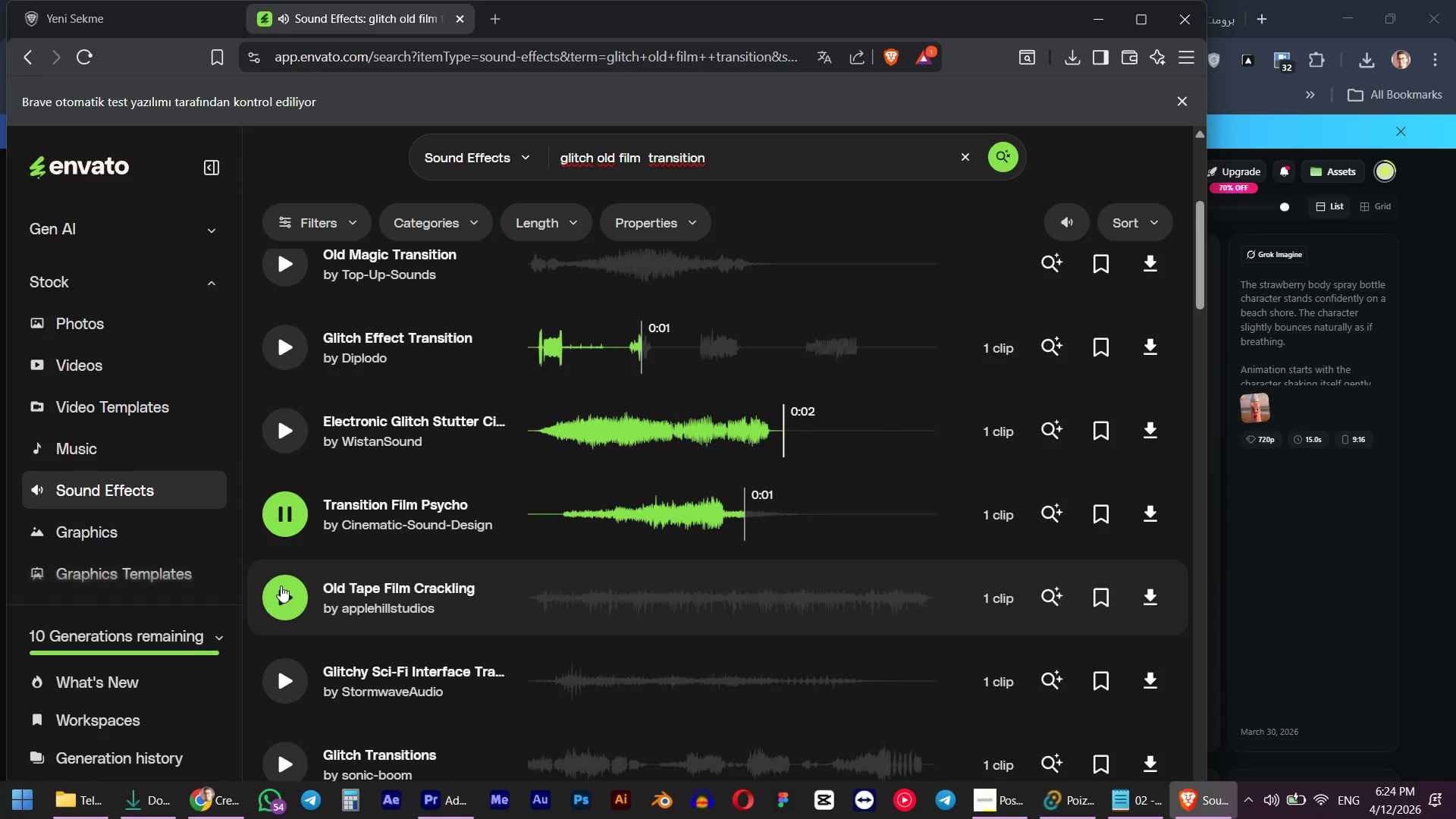 
left_click([281, 589])
 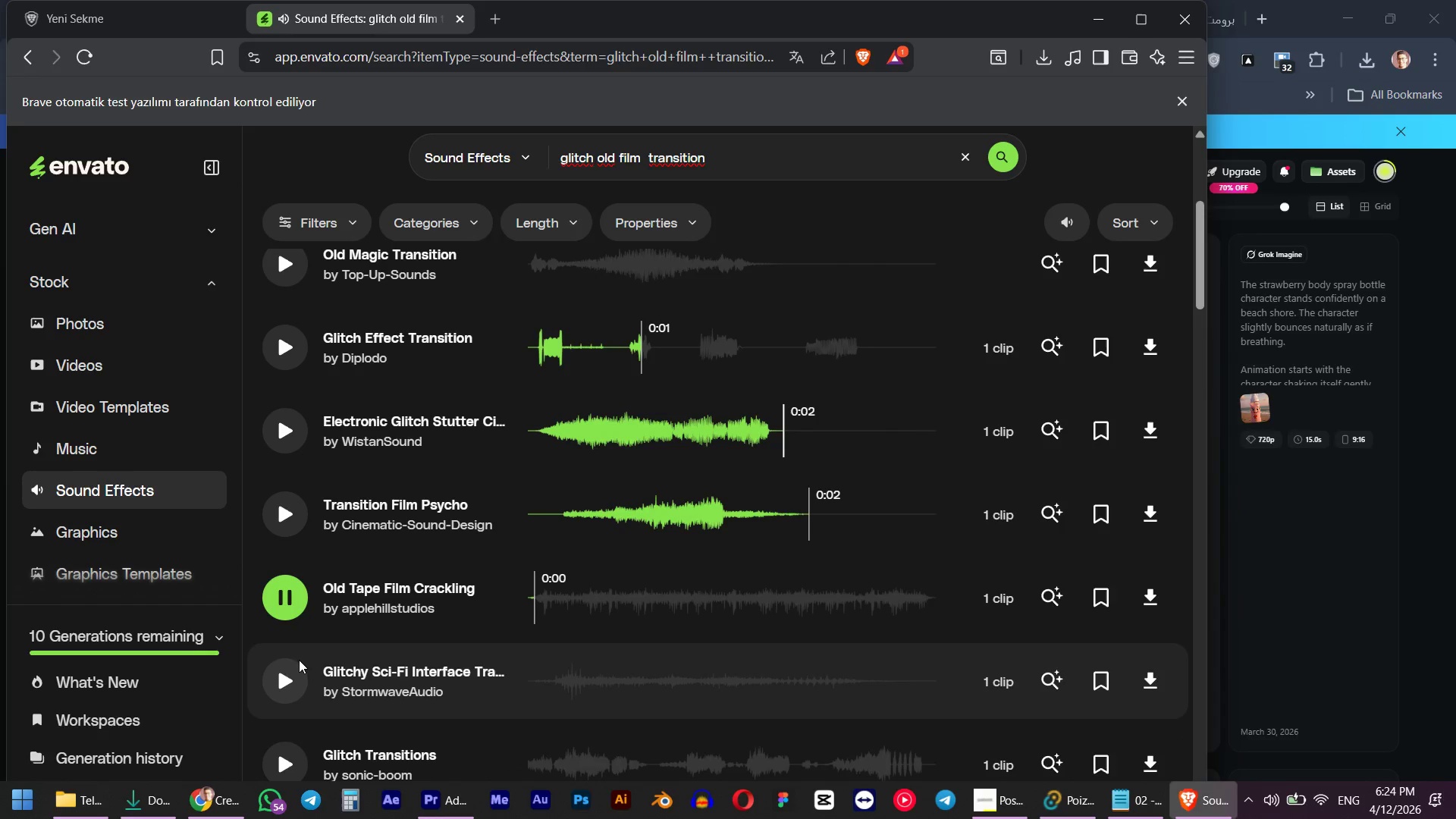 
scroll: coordinate [287, 665], scroll_direction: down, amount: 4.0
 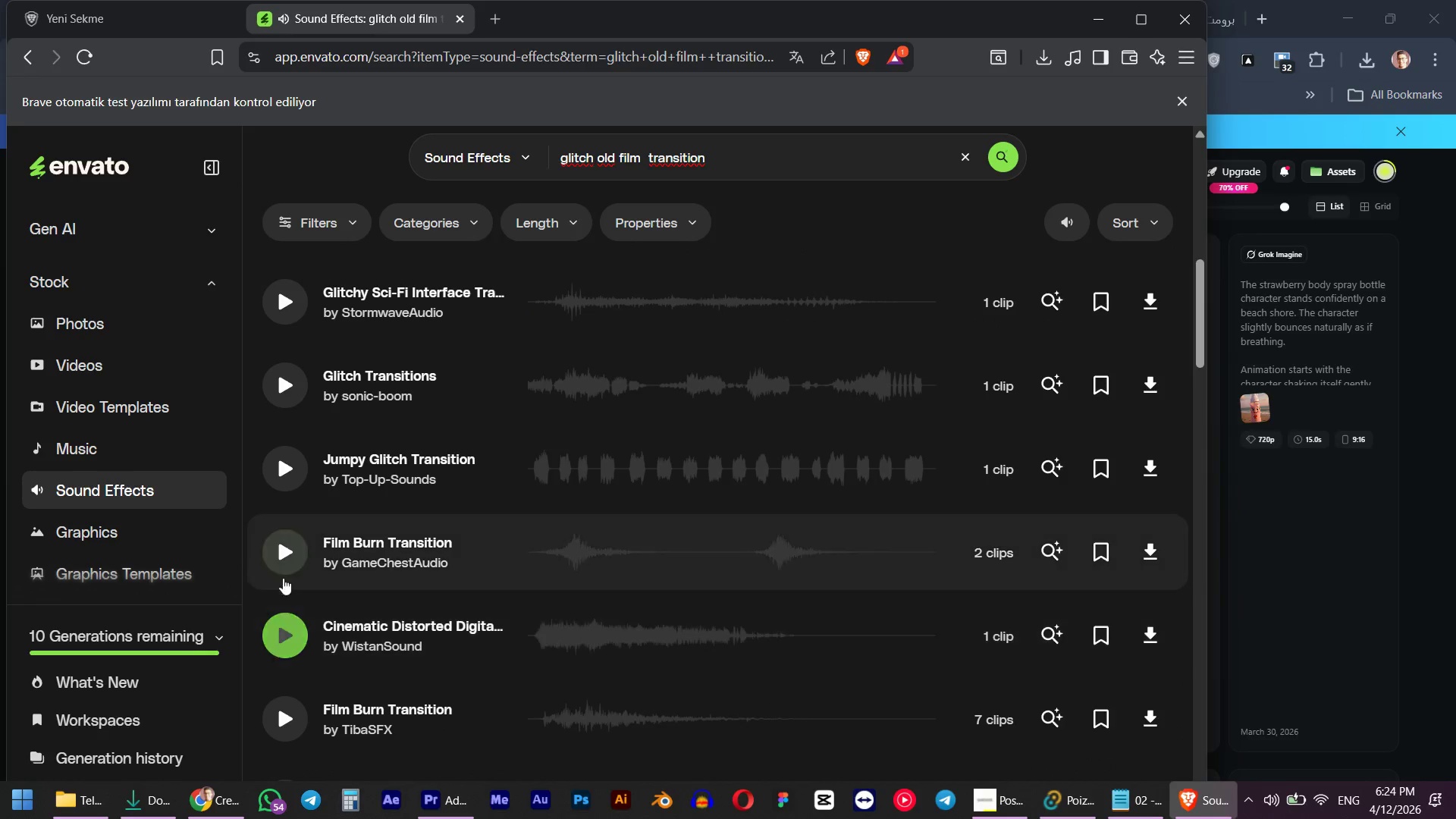 
left_click([282, 554])
 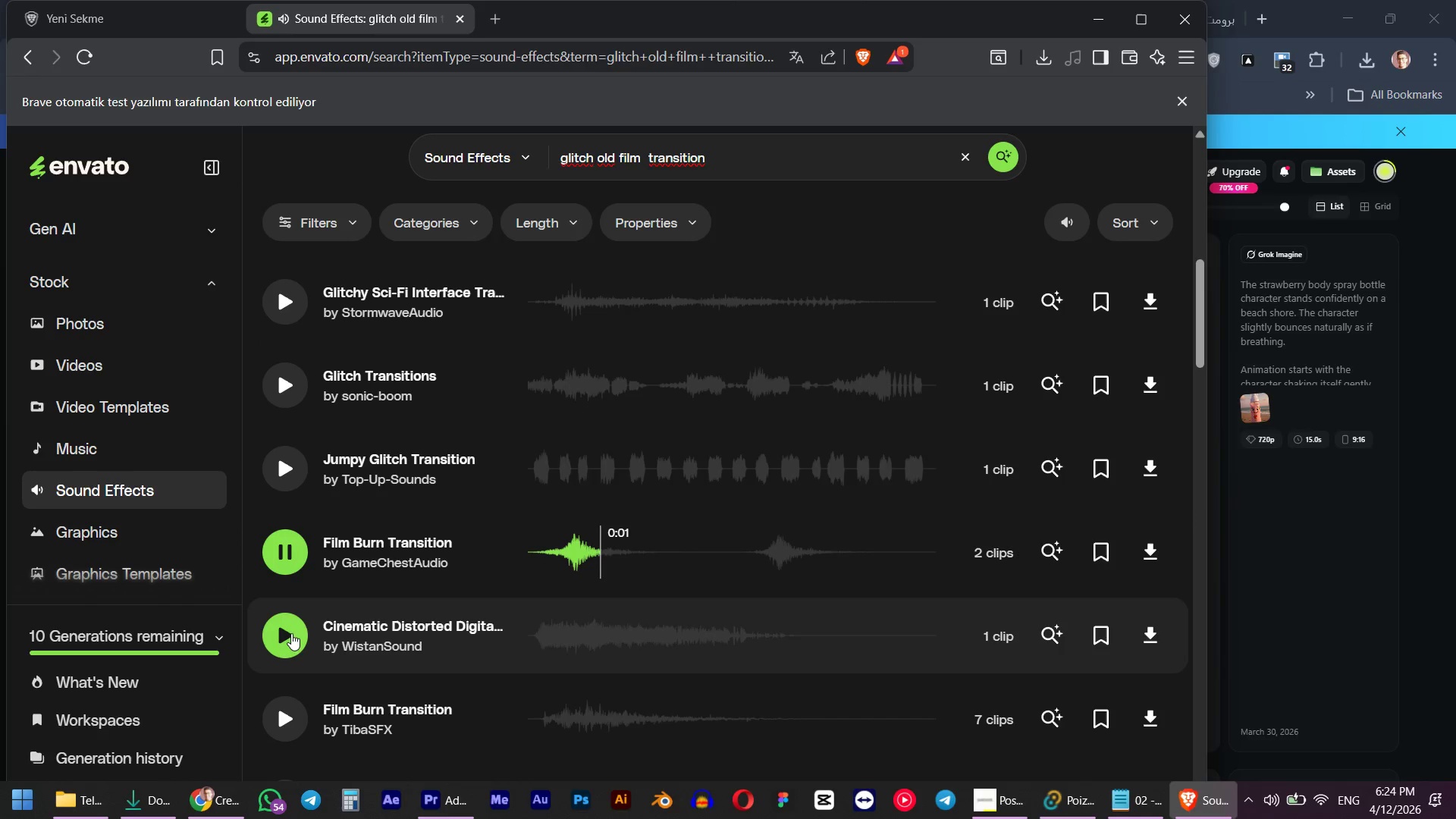 
left_click([283, 713])
 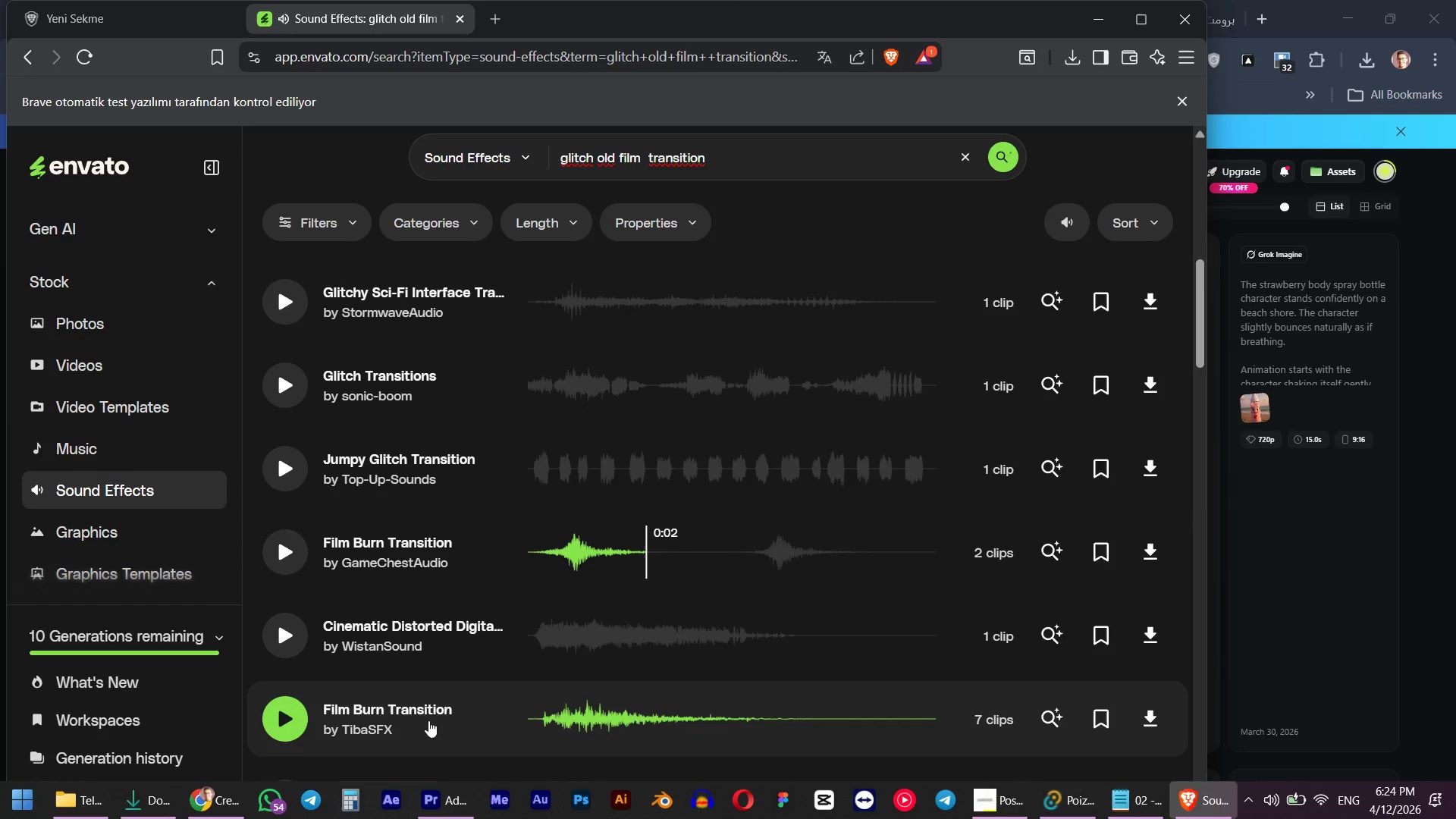 
left_click([1160, 715])
 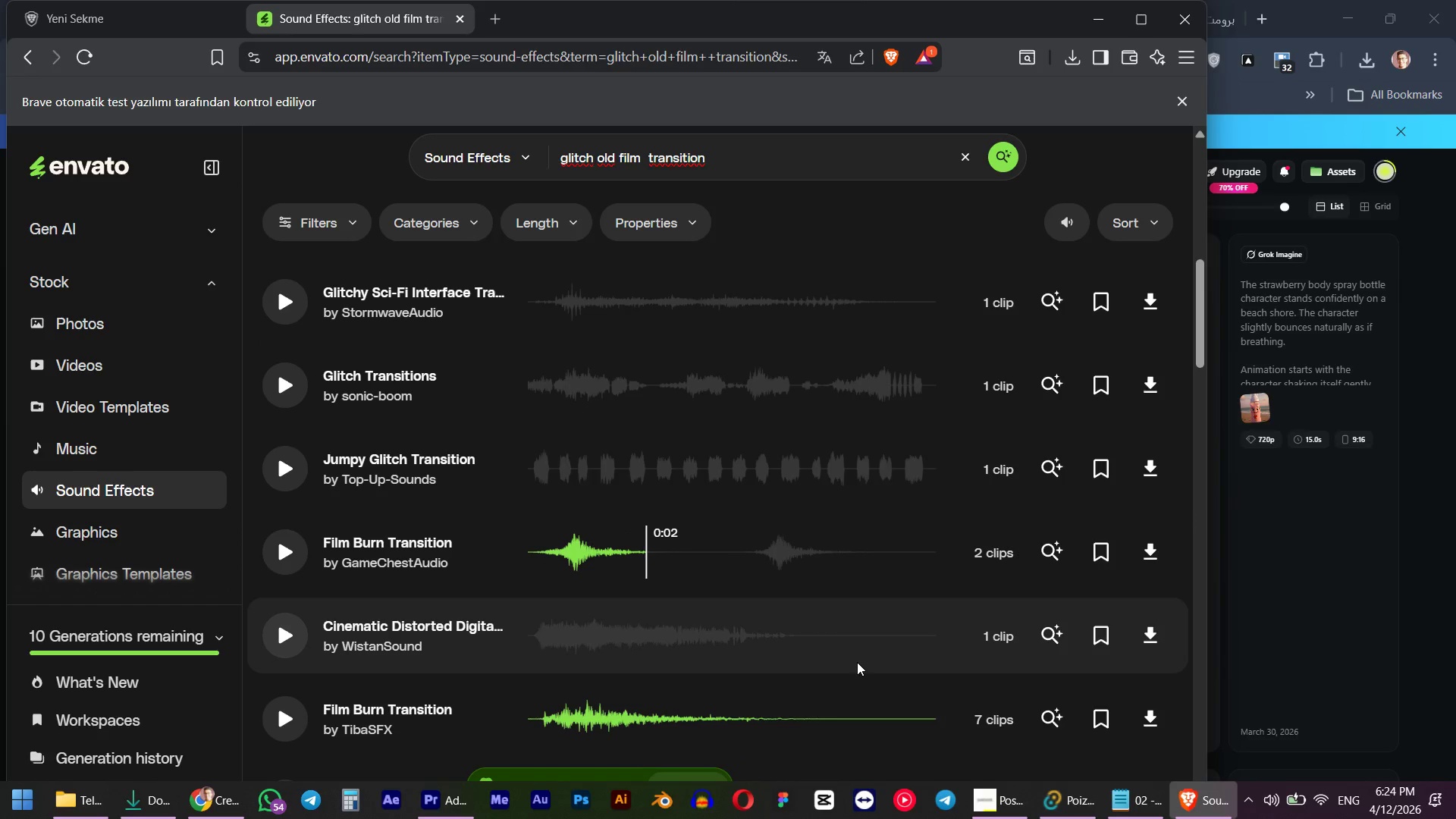 
left_click([576, 422])
 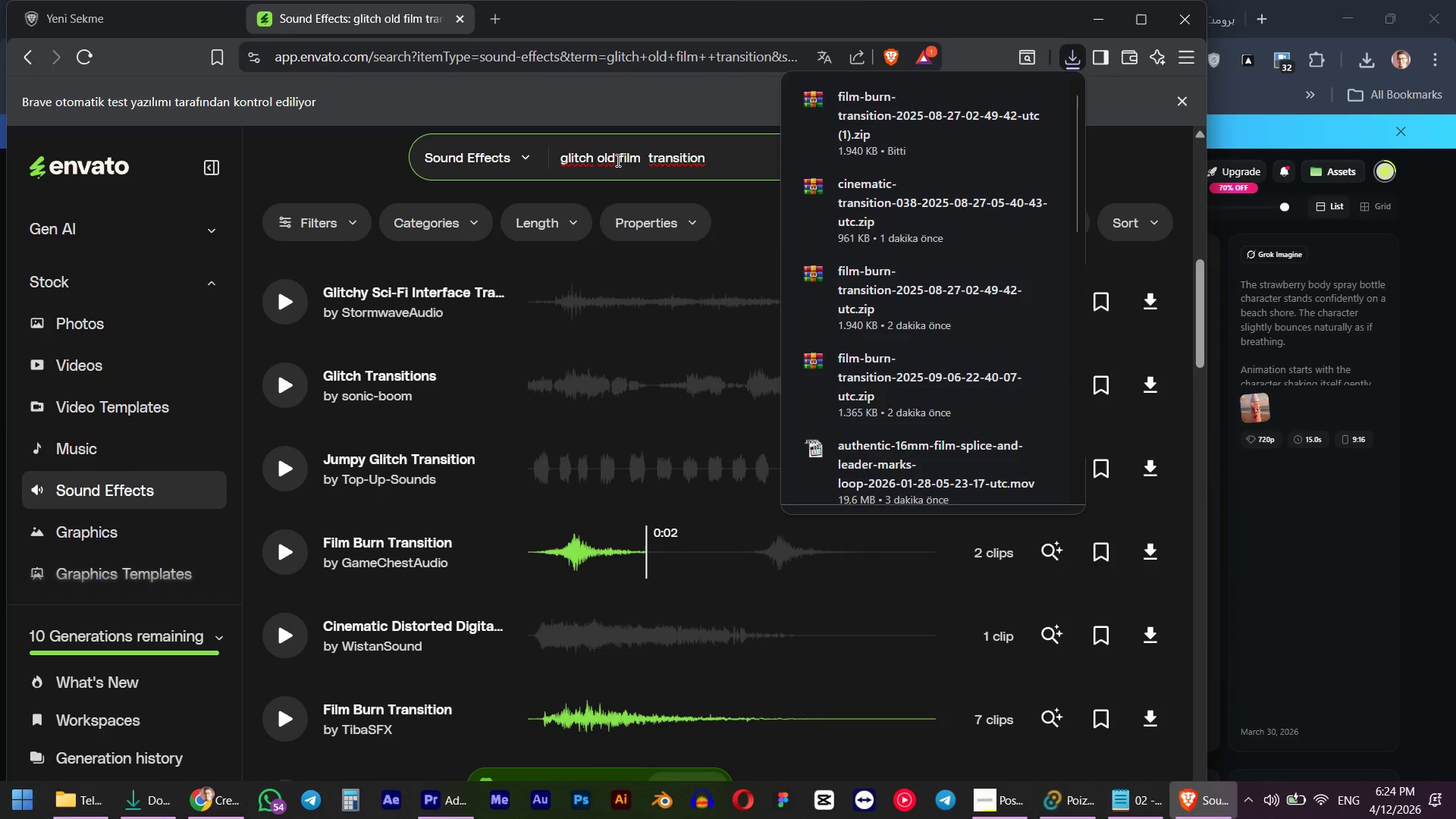 
wait(5.34)
 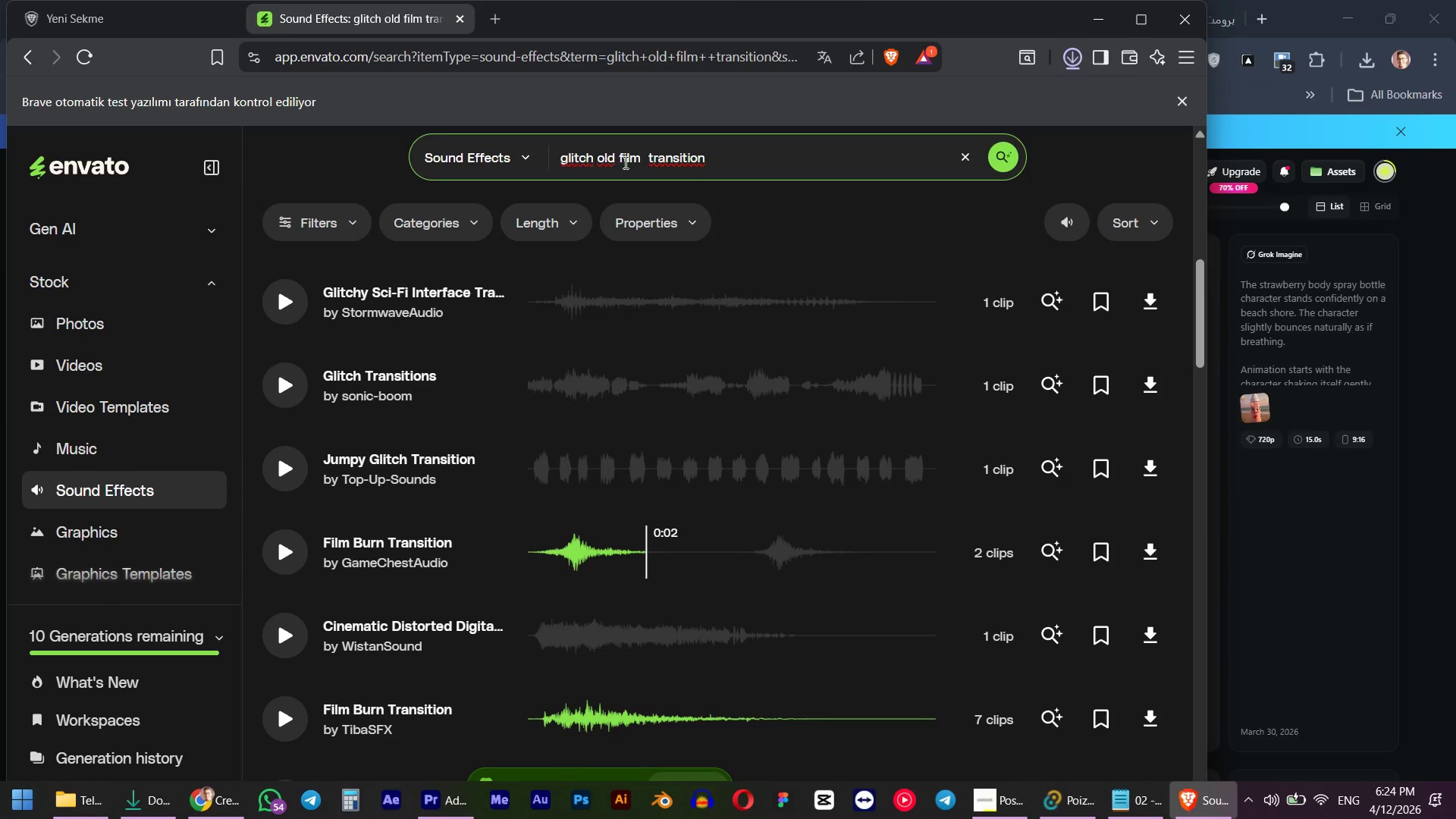 
double_click([124, 799])
 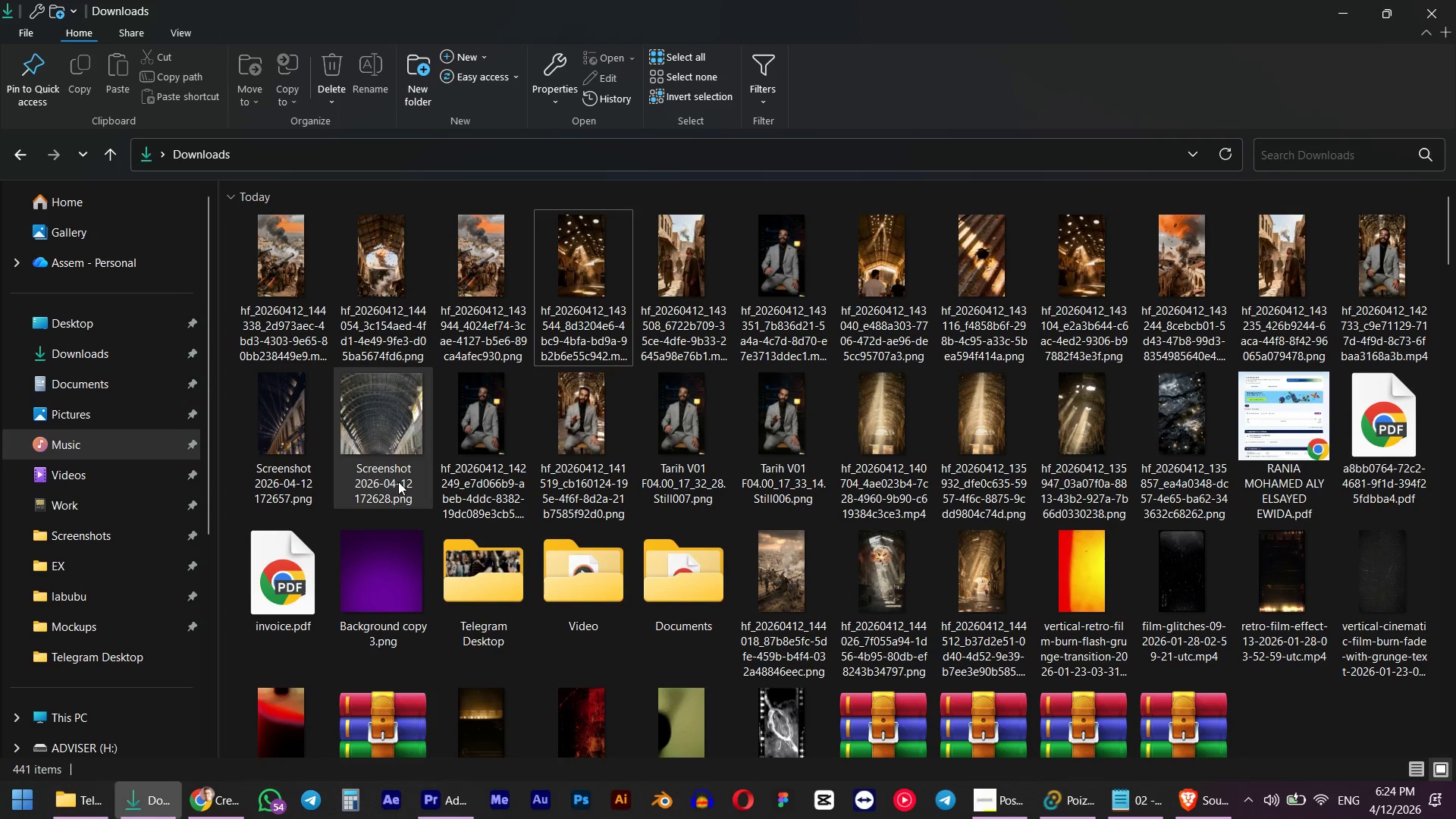 
key(F5)
 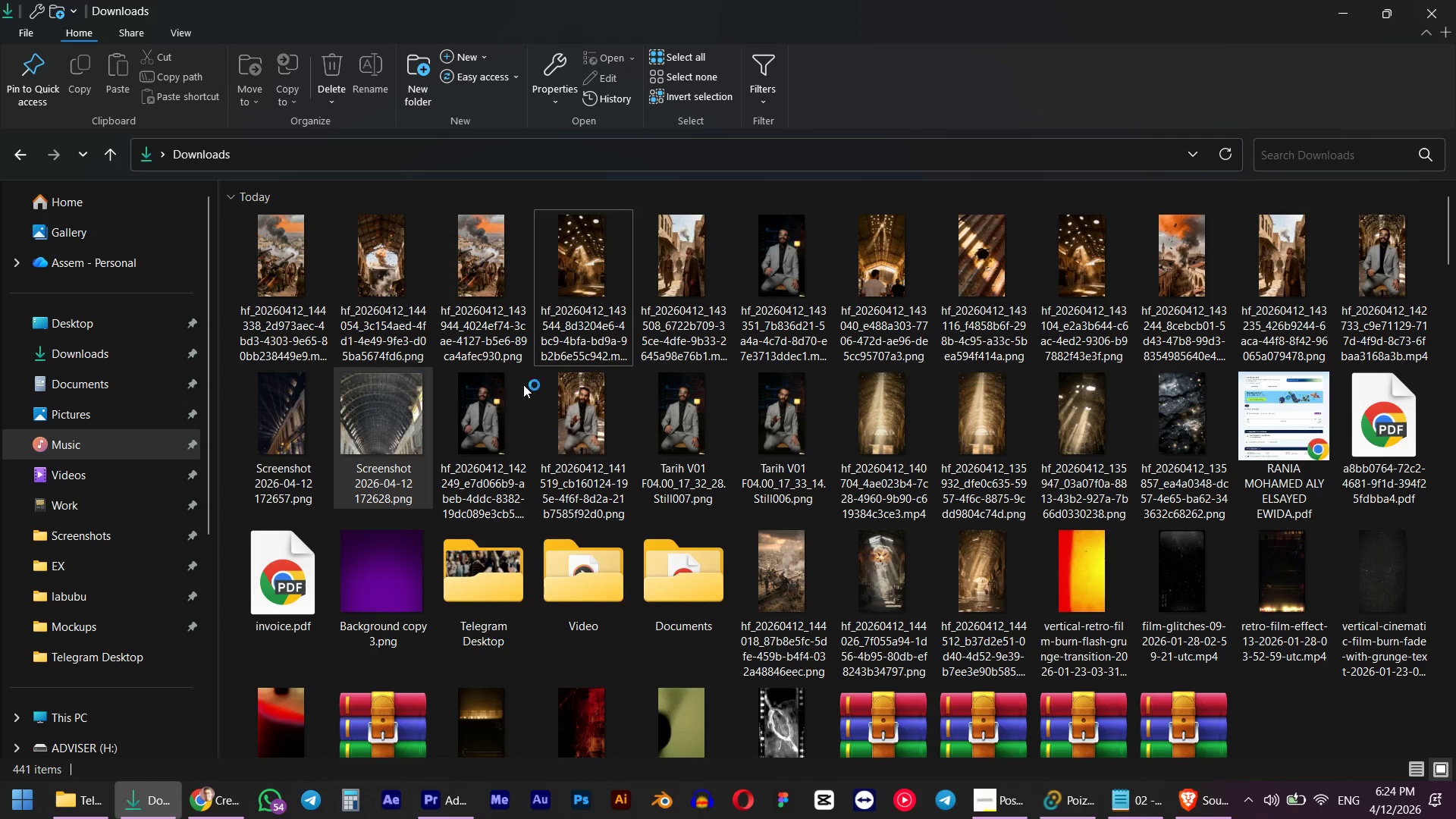 
left_click([531, 359])
 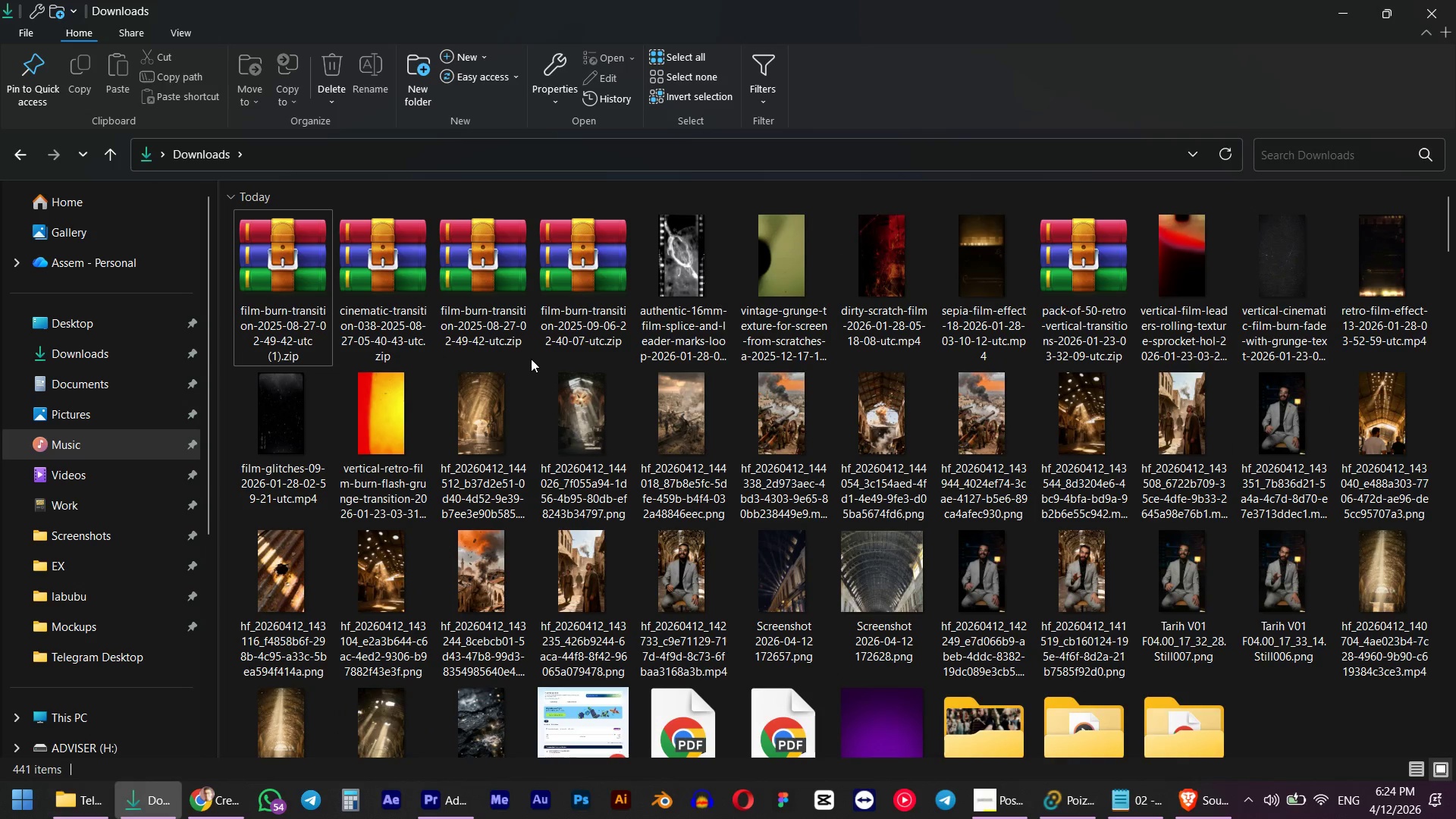 
key(F5)
 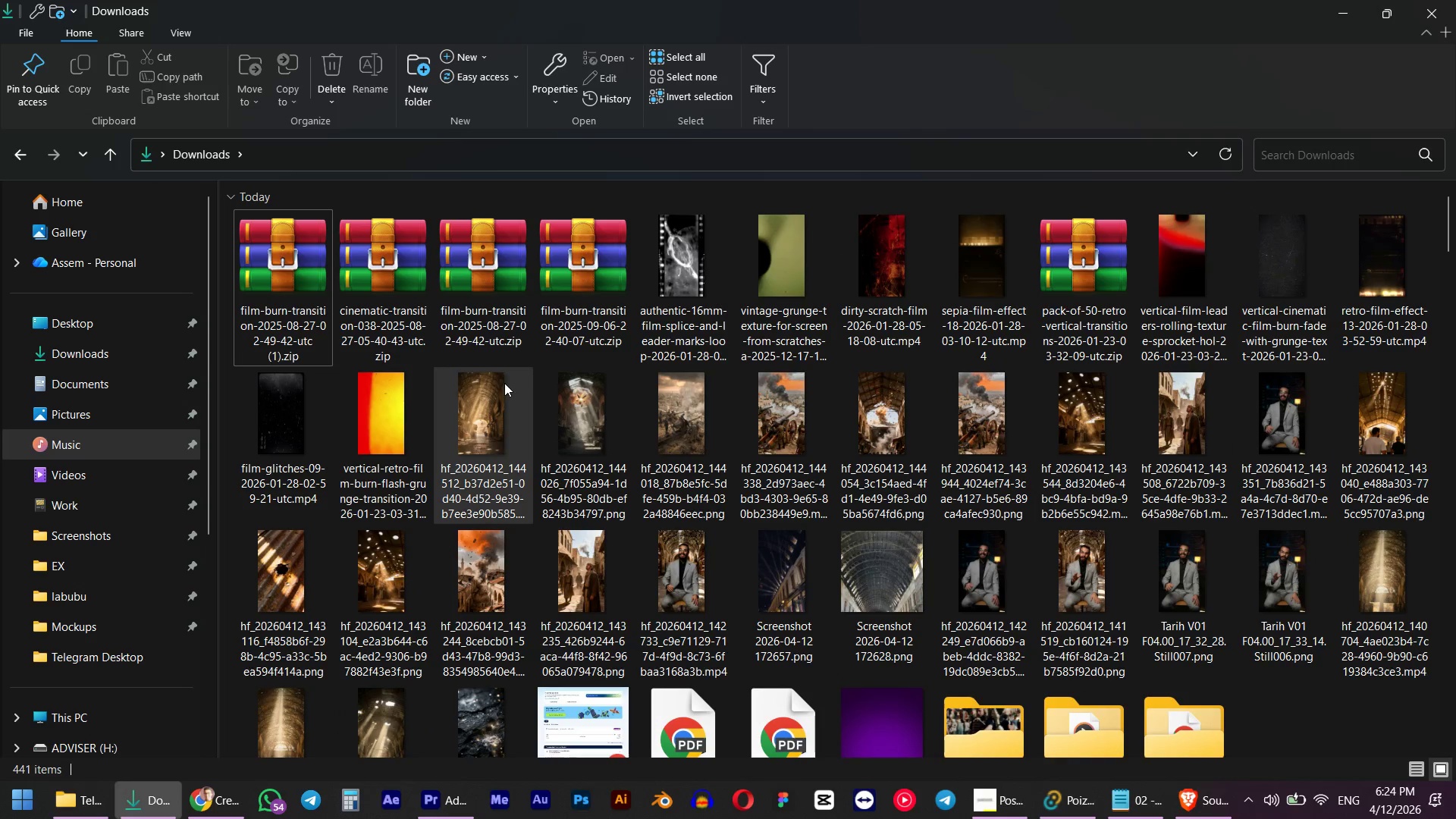 
key(F5)
 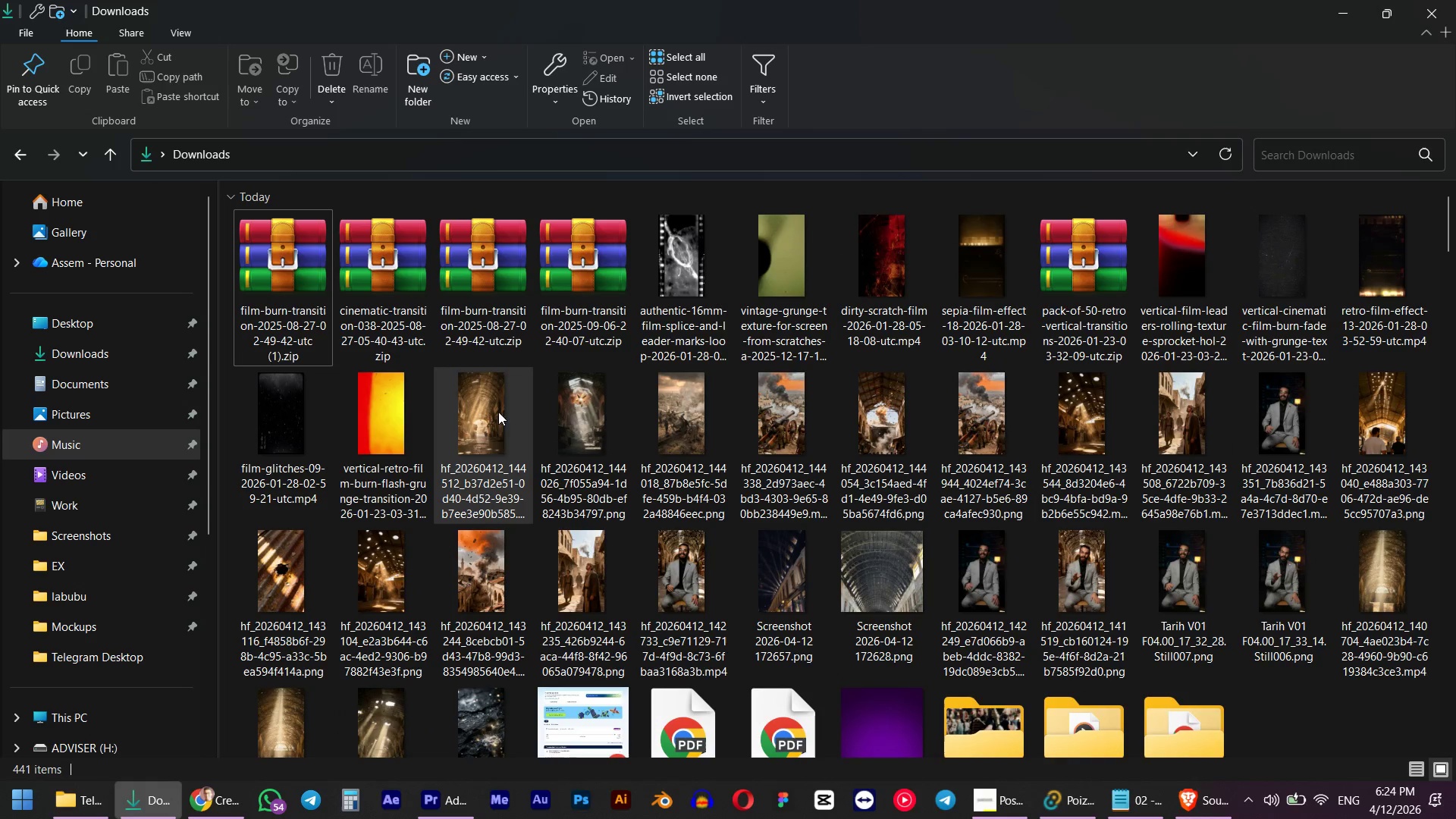 
mouse_move([504, 451])
 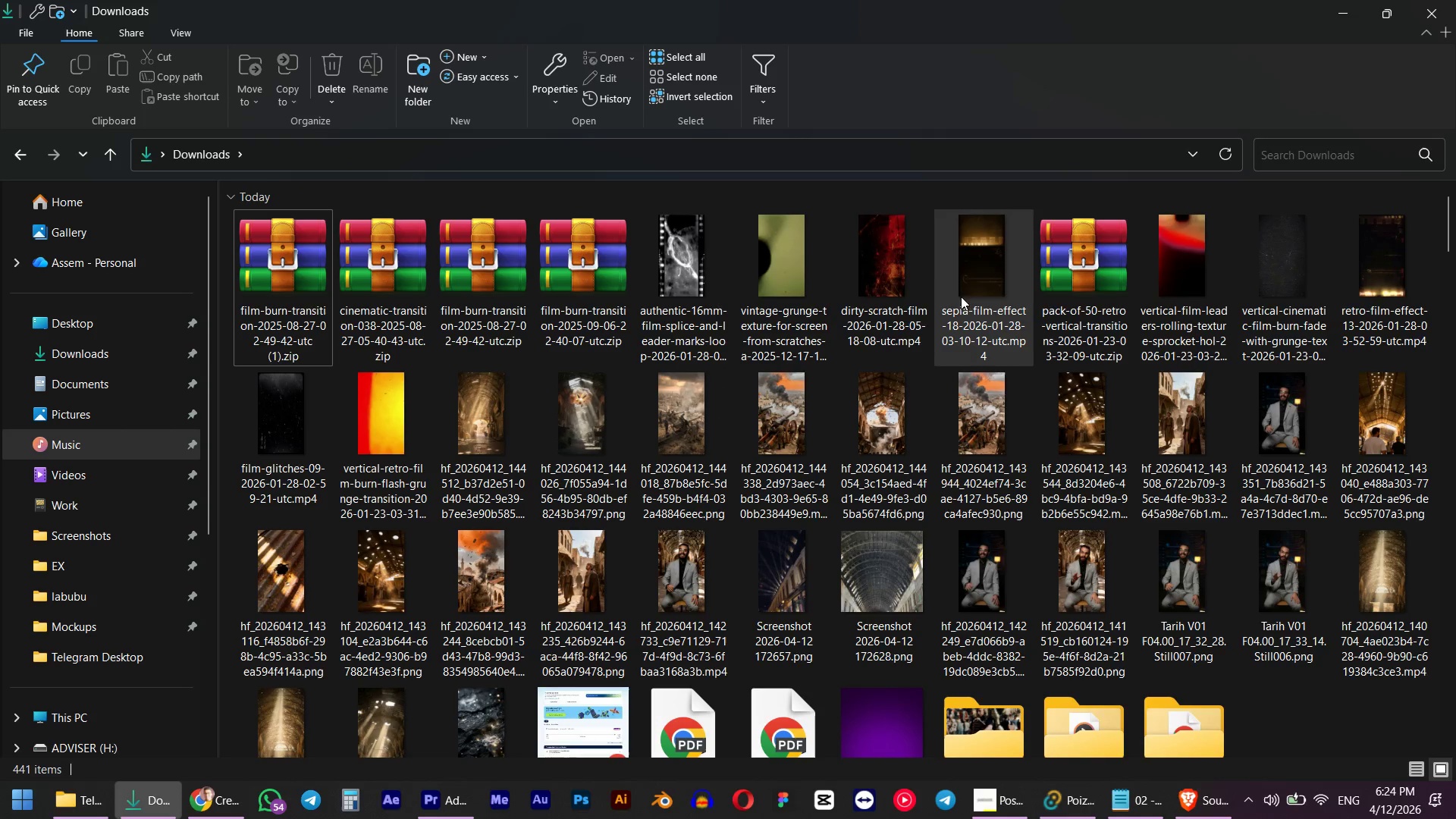 
double_click([1002, 292])
 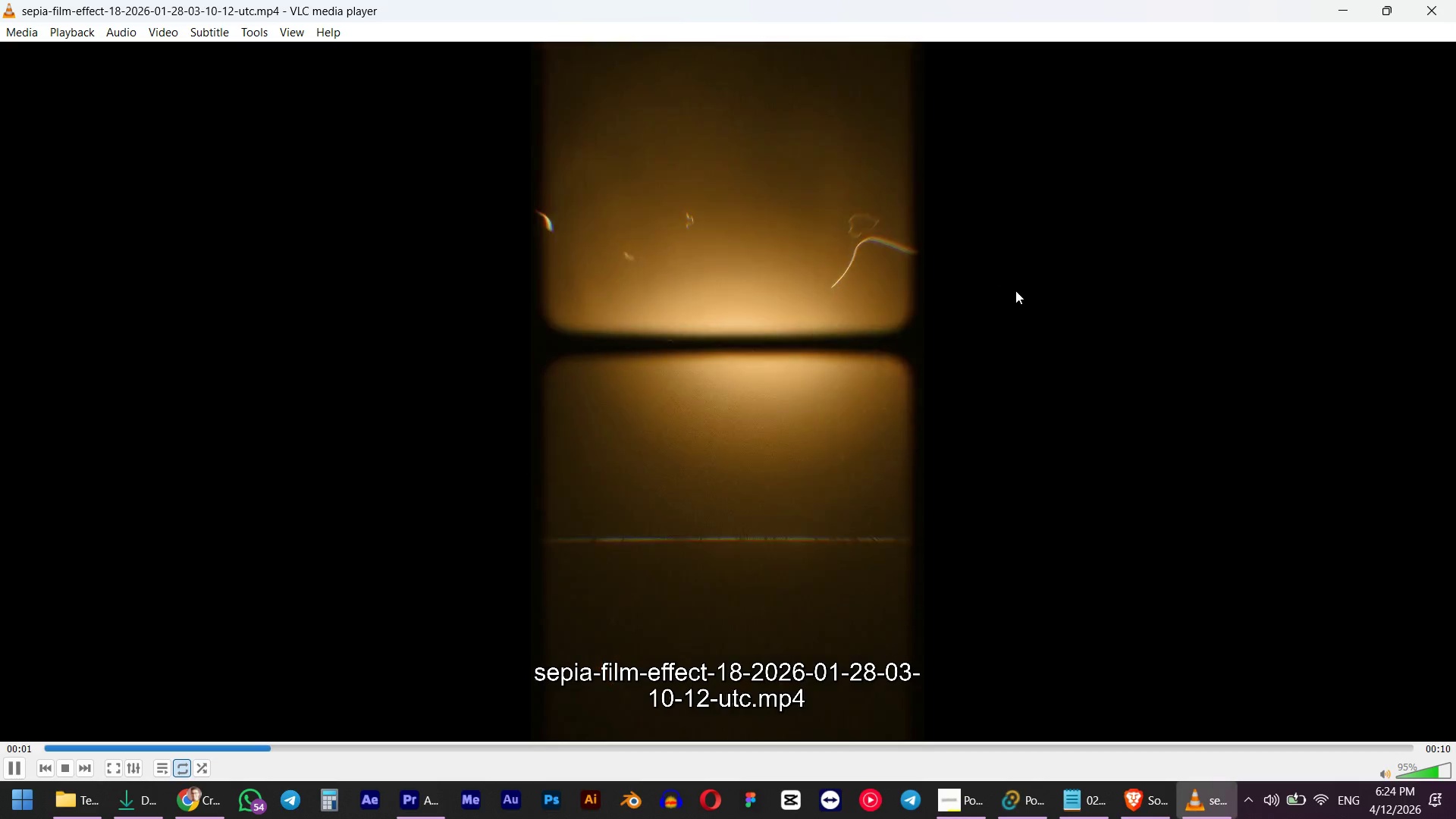 
left_click([1455, 0])
 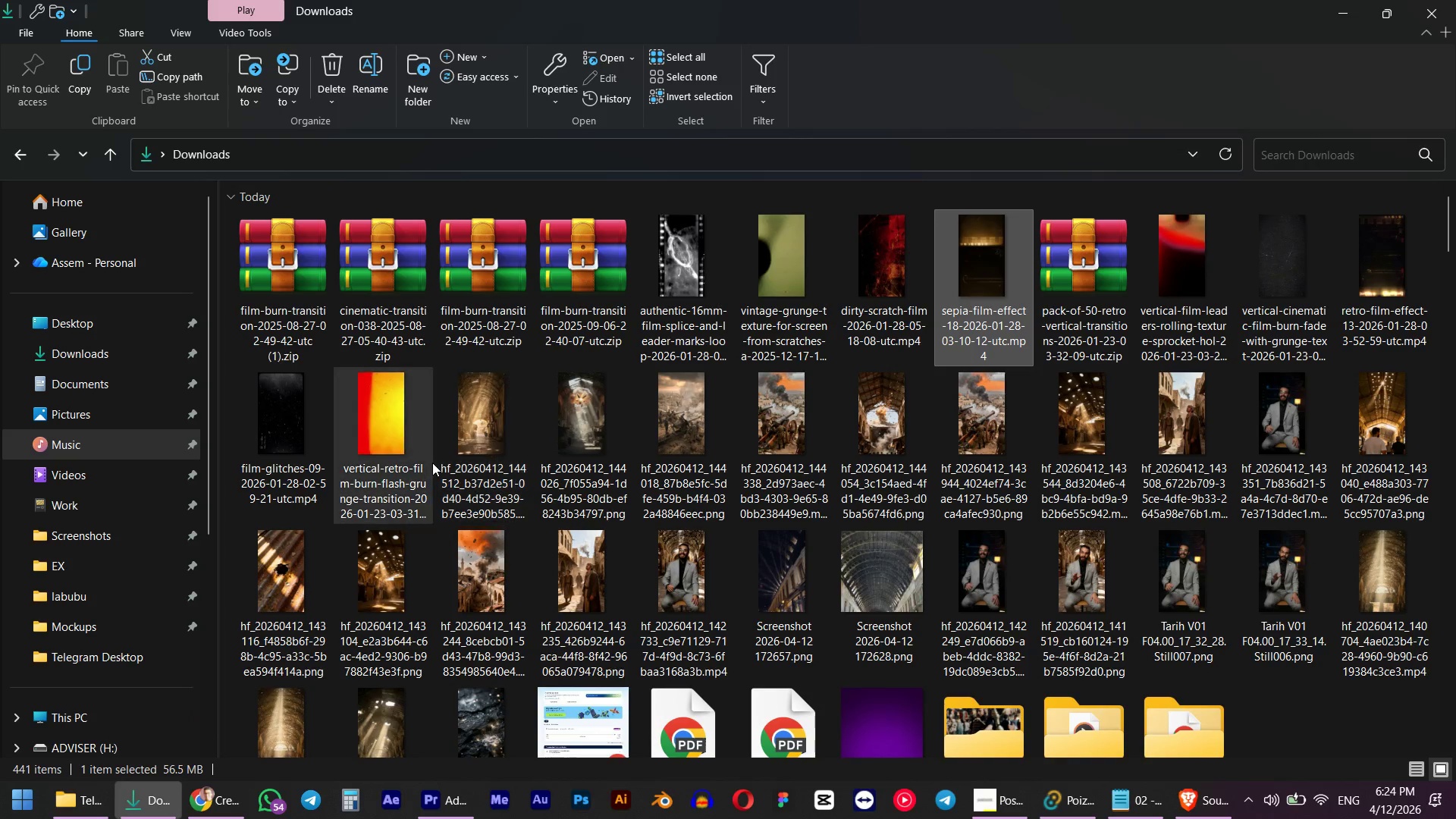 
double_click([356, 428])
 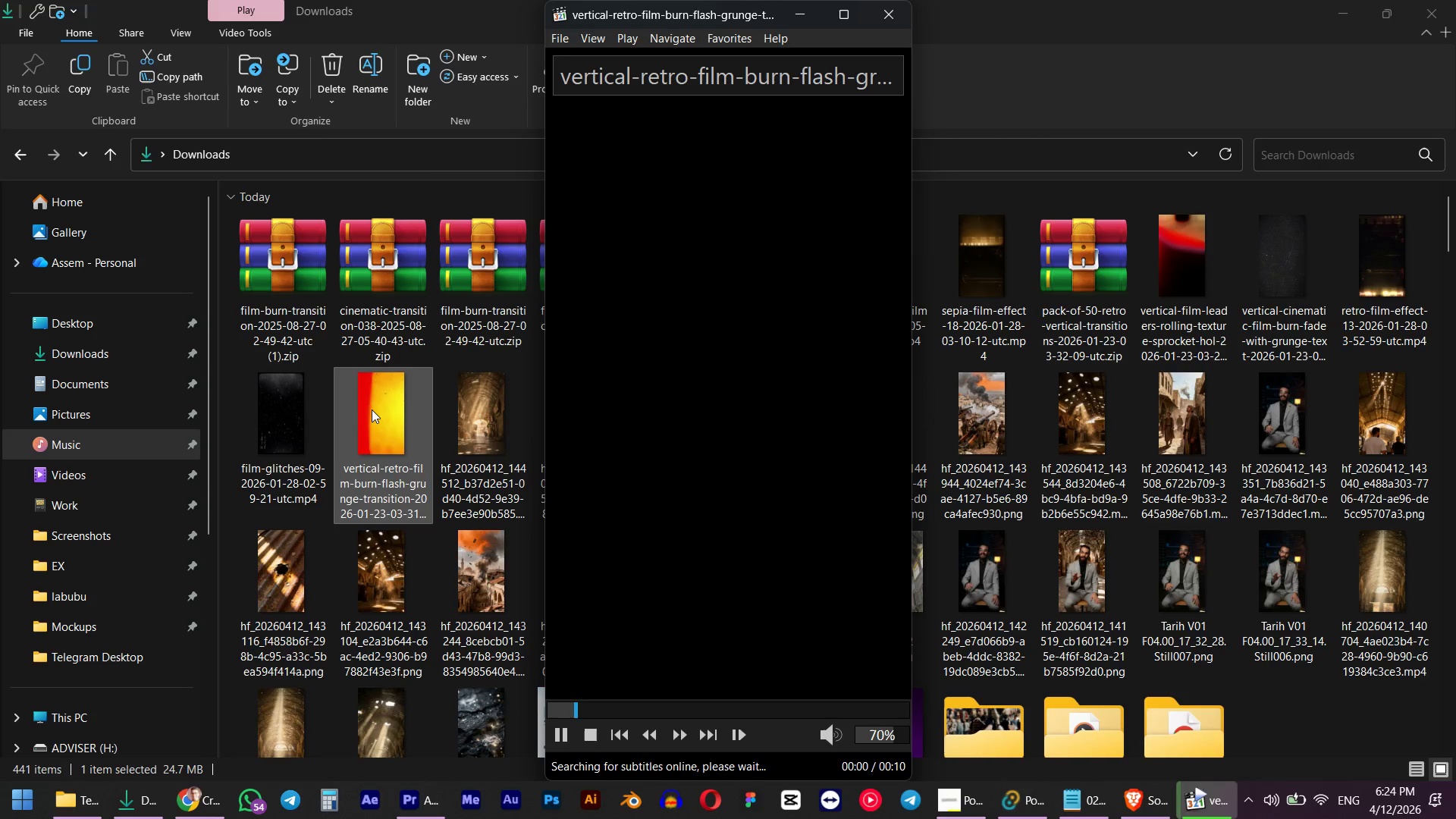 
wait(8.58)
 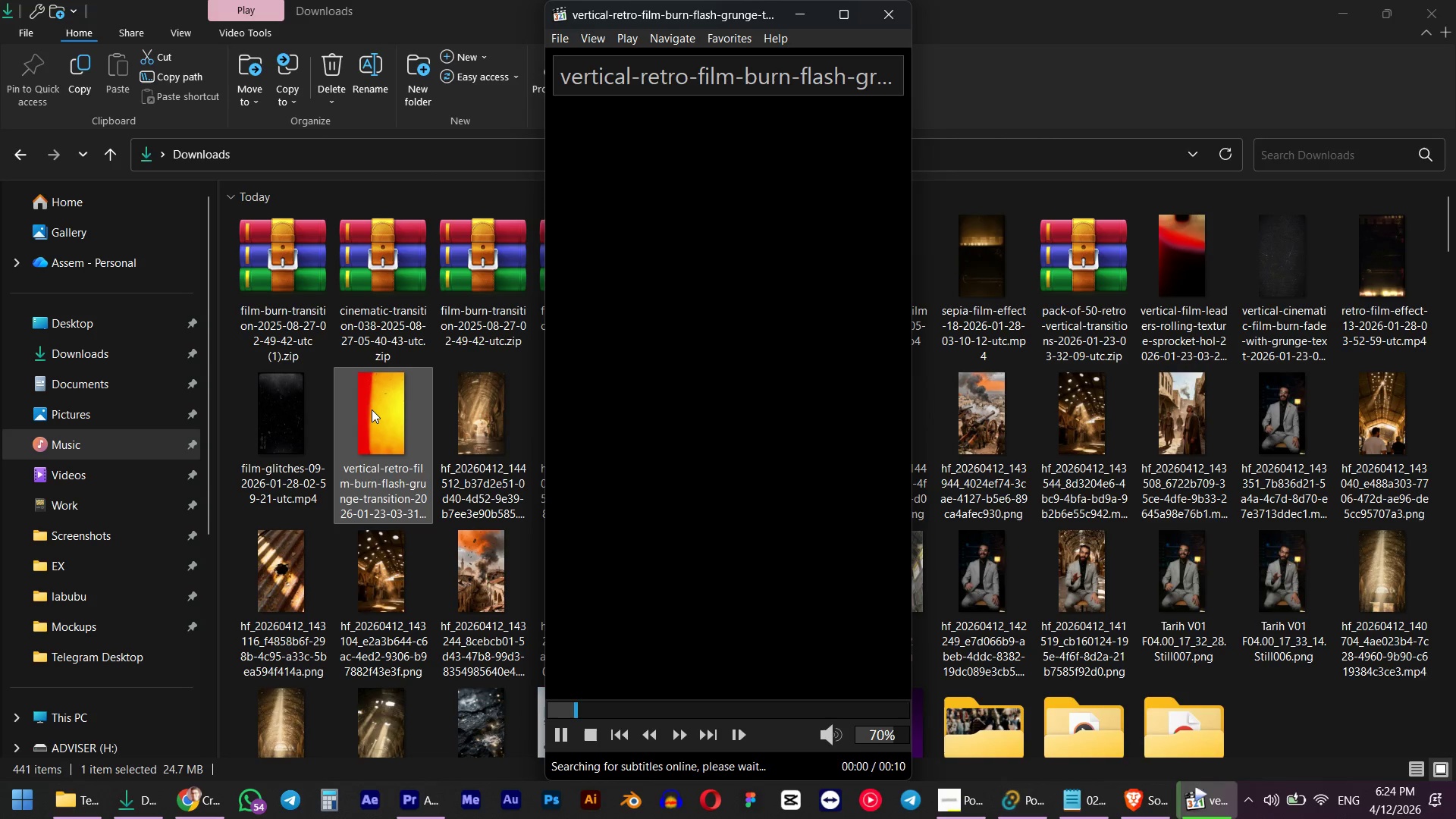 
left_click([885, 21])
 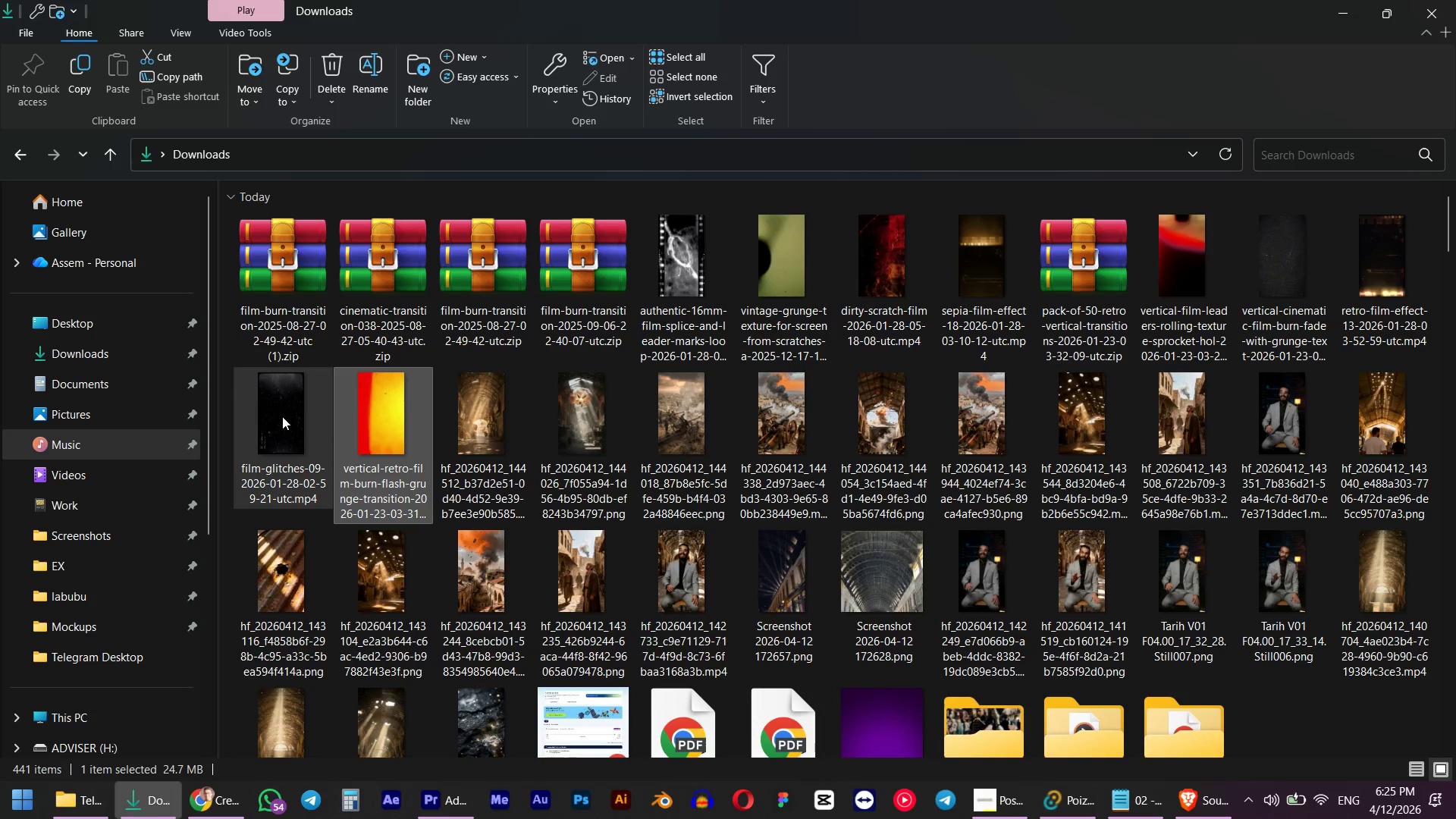 
double_click([276, 416])
 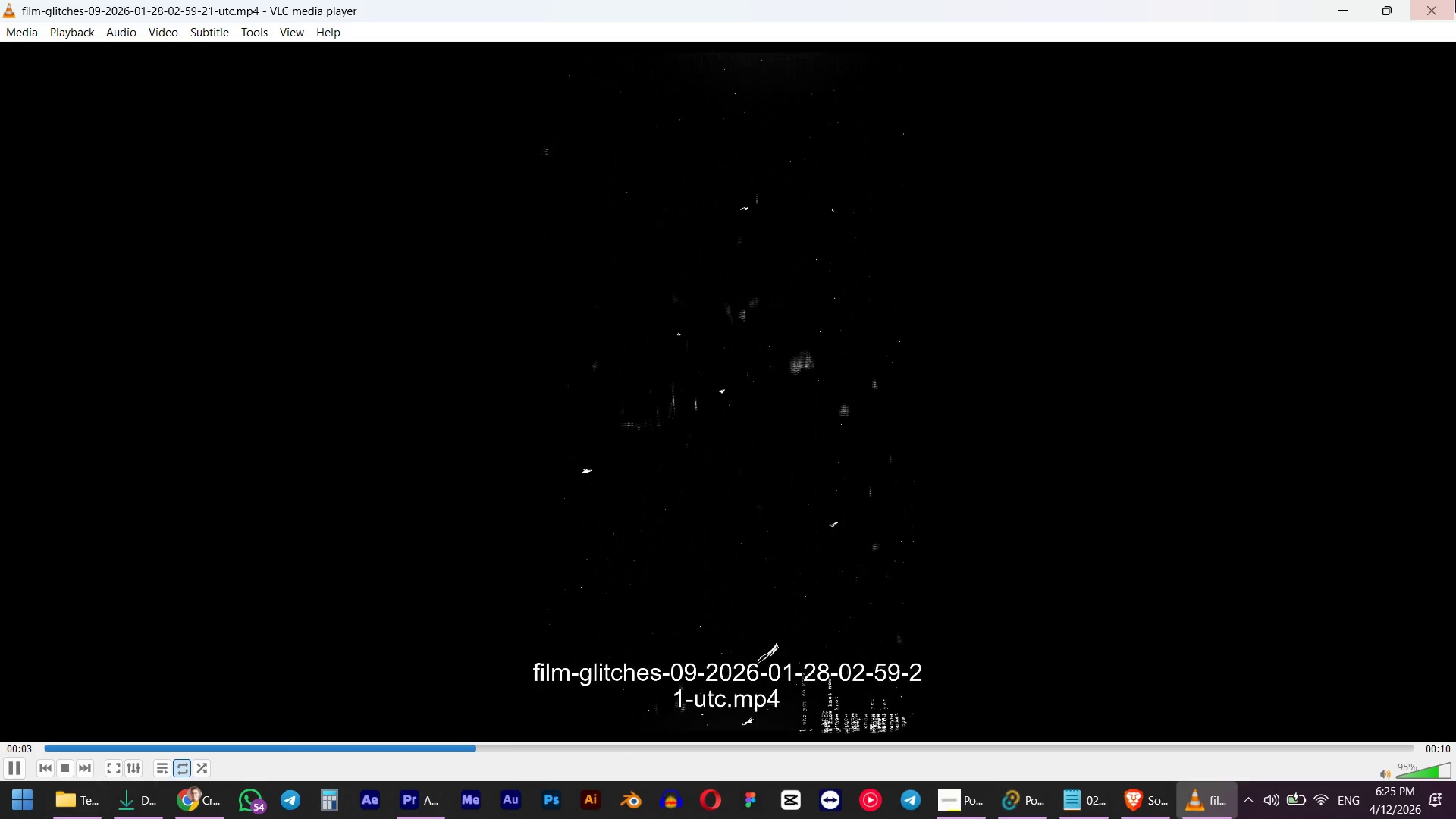 
wait(5.97)
 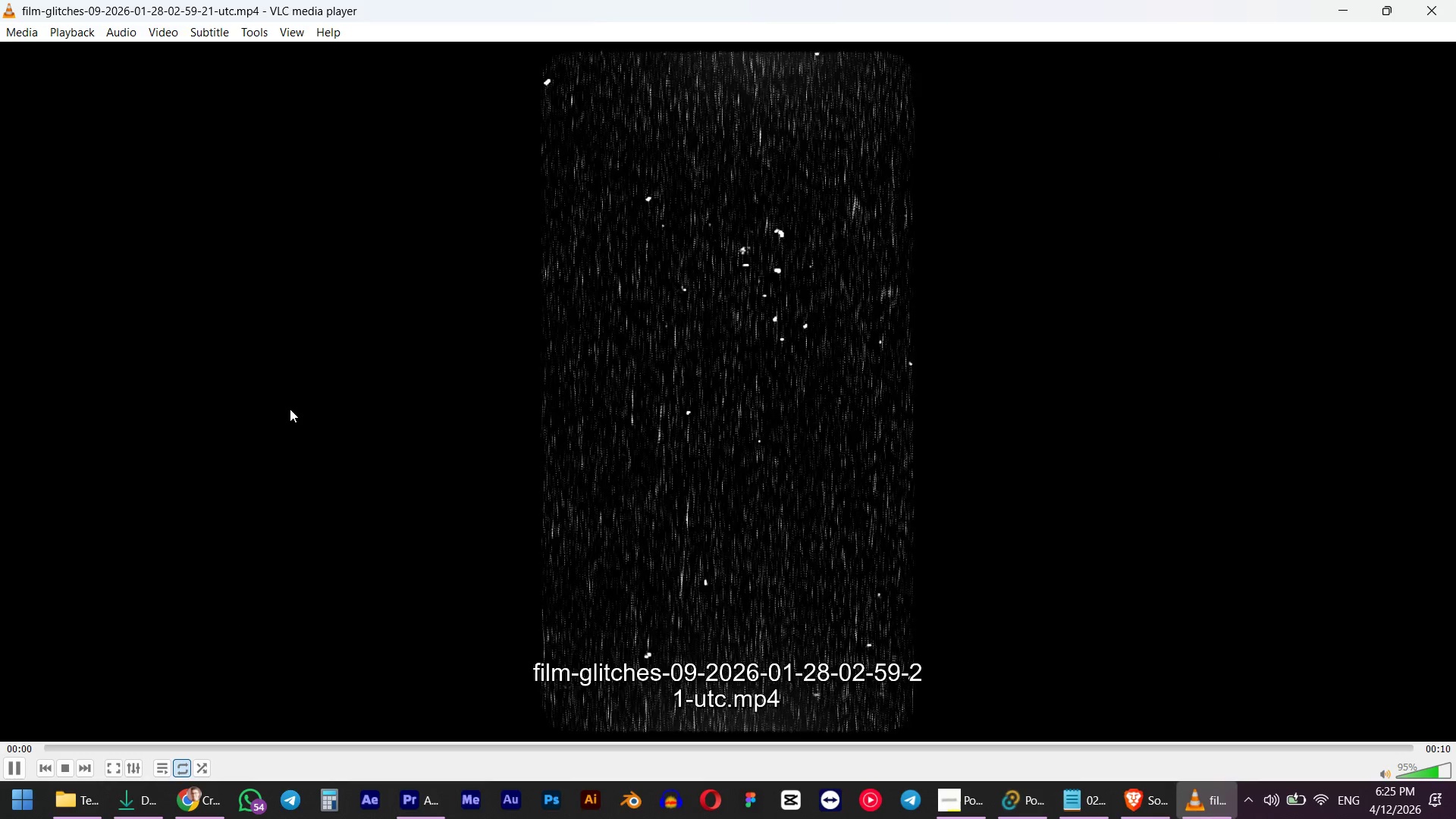 
left_click([1444, 8])
 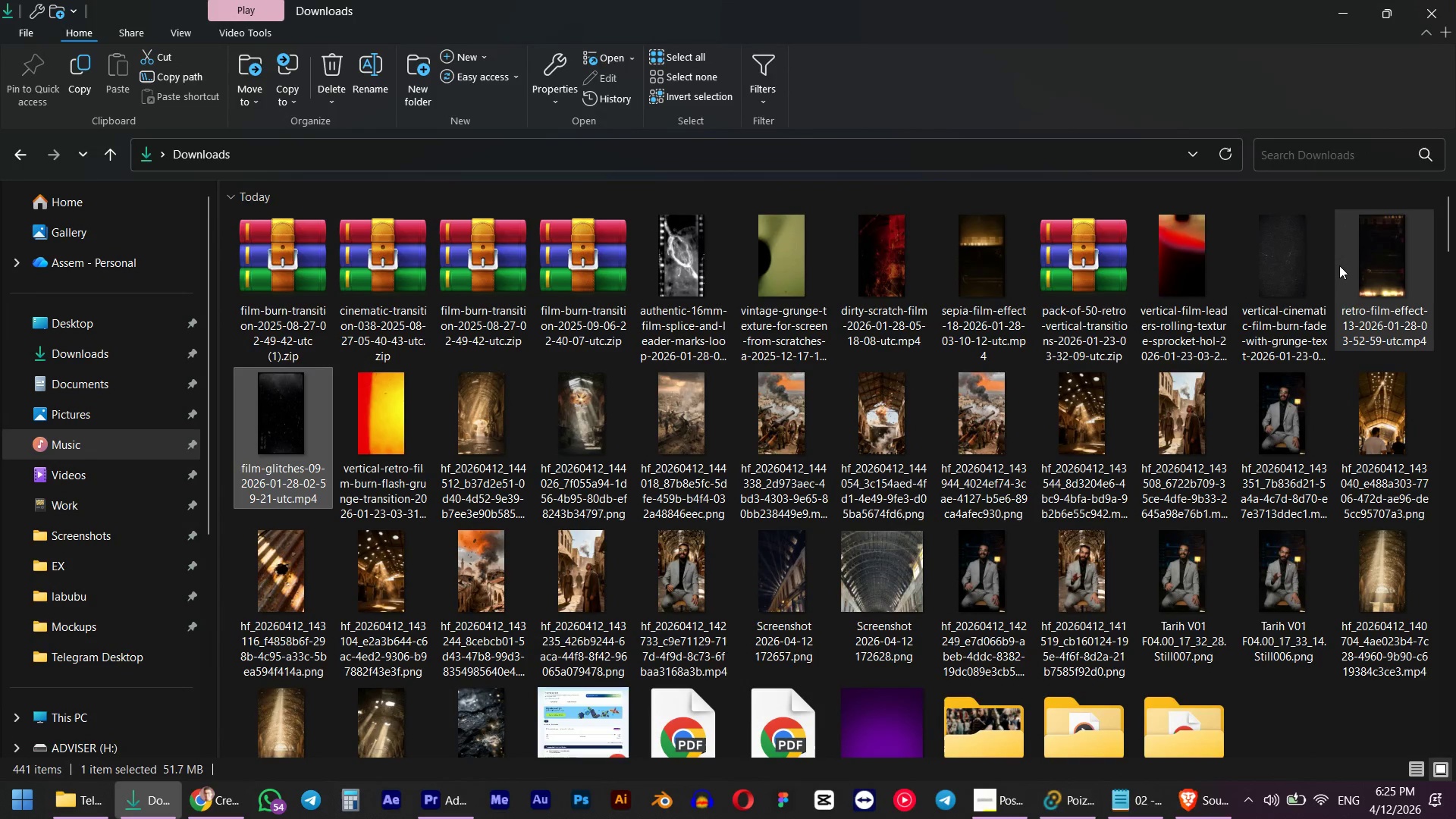 
double_click([1339, 265])
 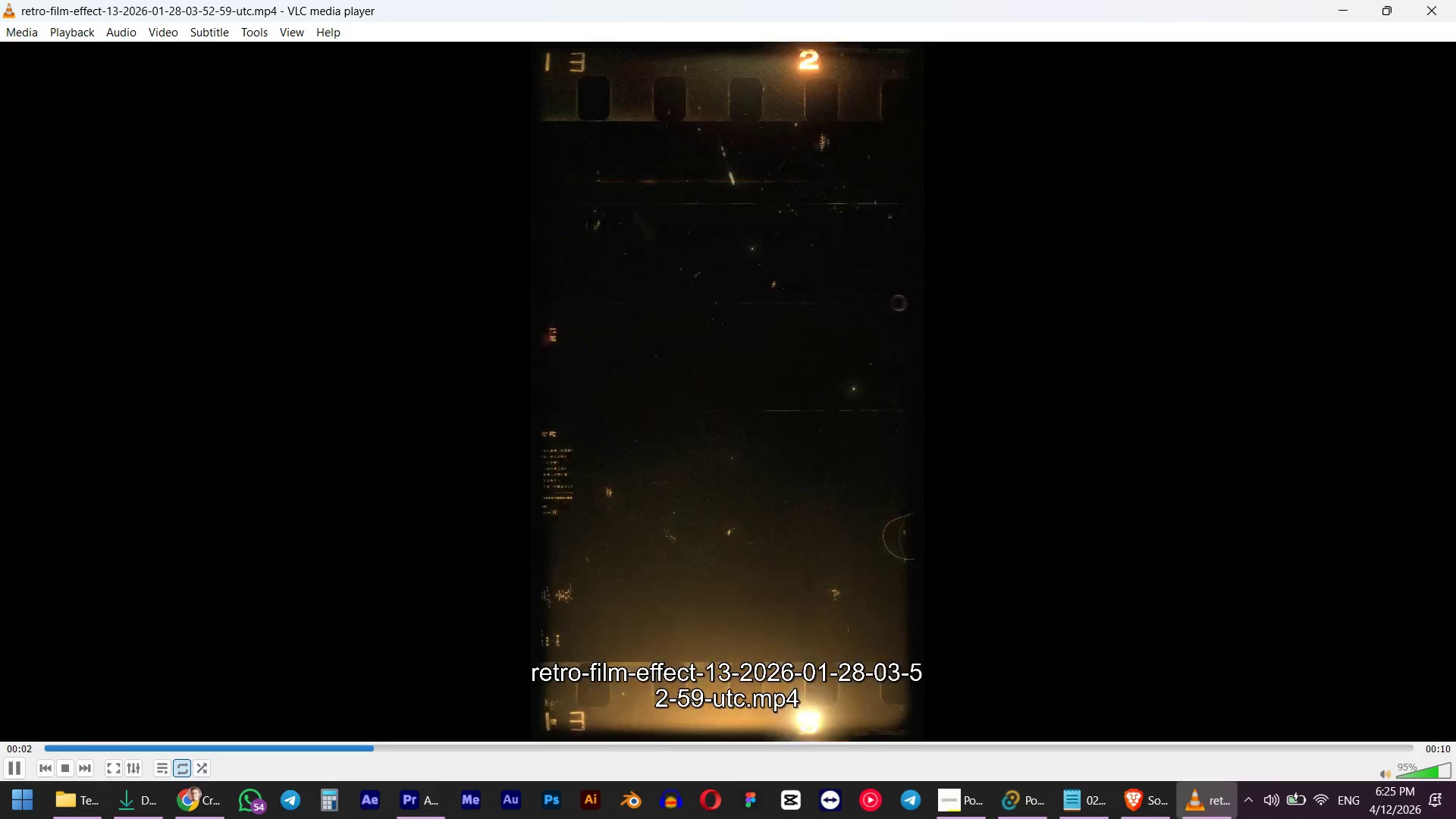 
wait(5.62)
 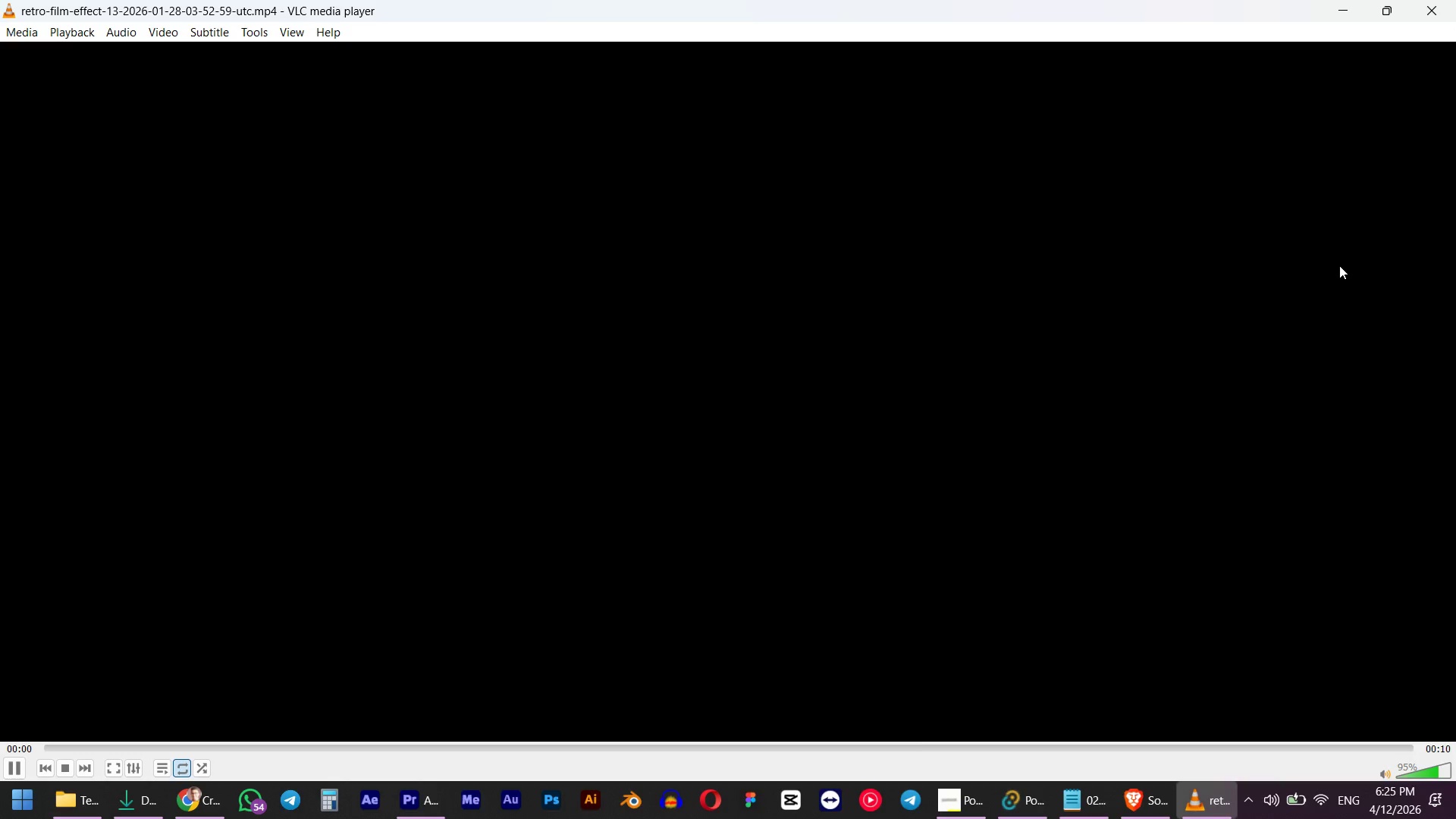 
left_click([1455, 0])
 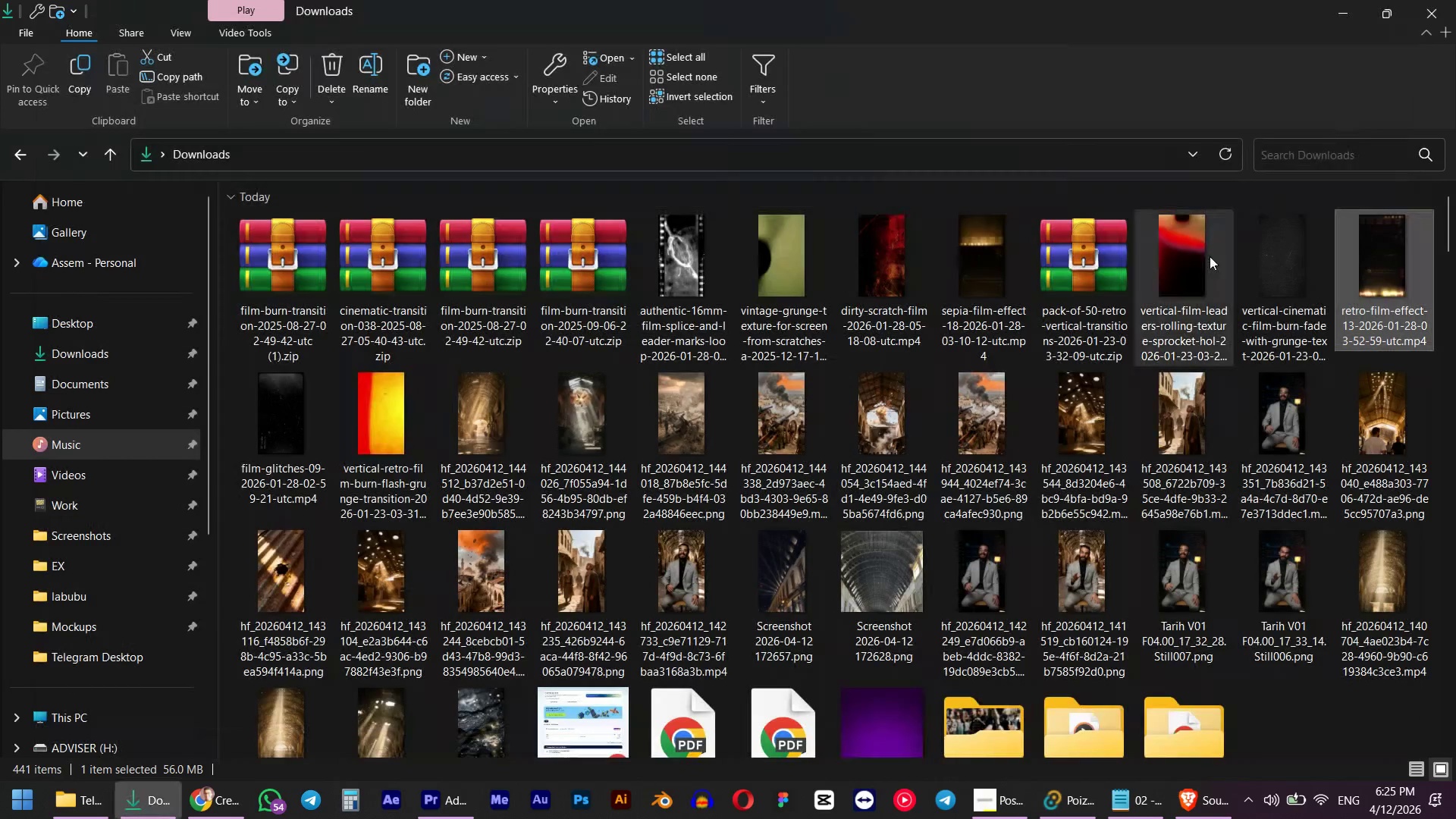 
key(Alt+Tab)
 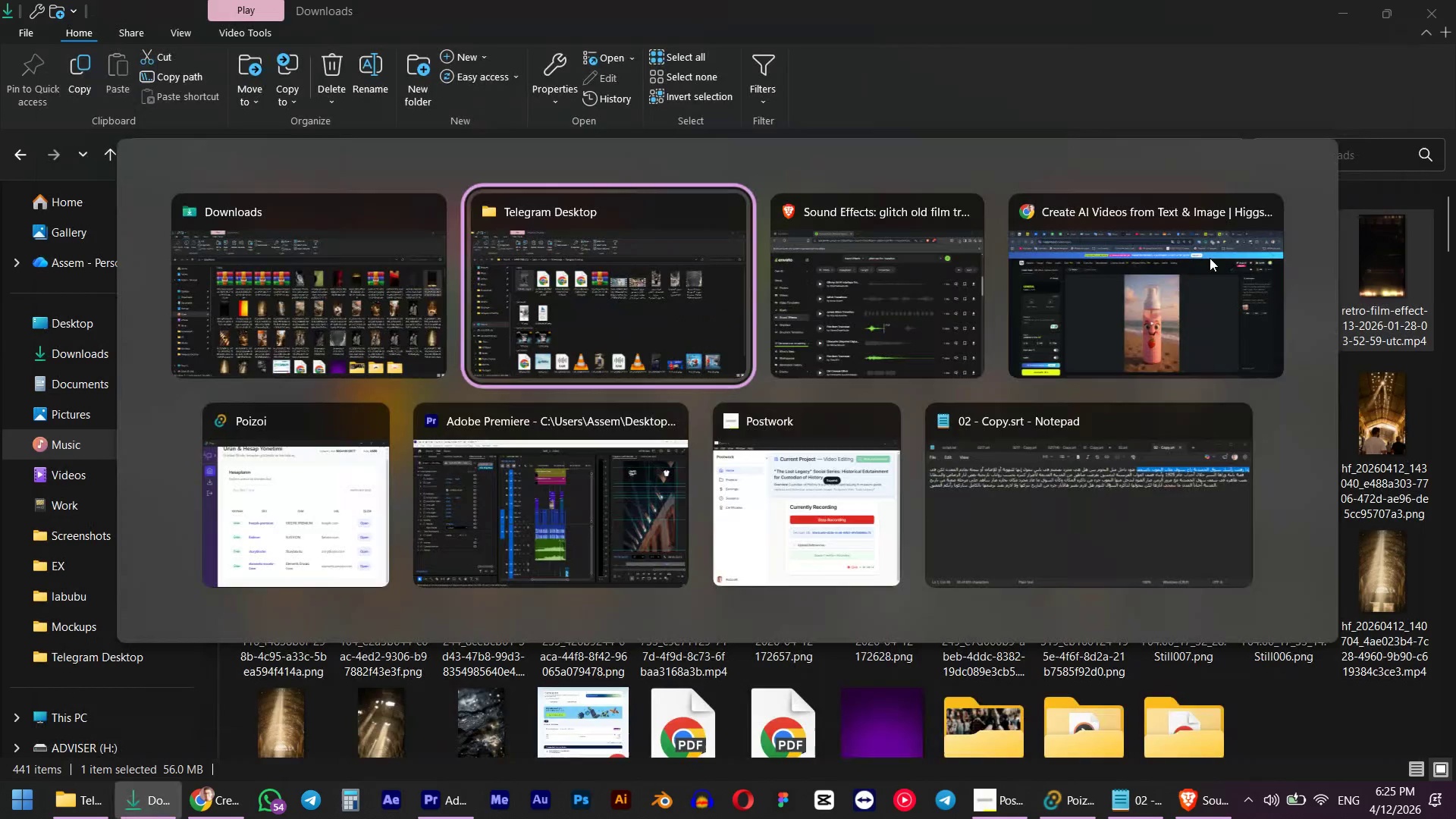 
key(Alt+Tab)
 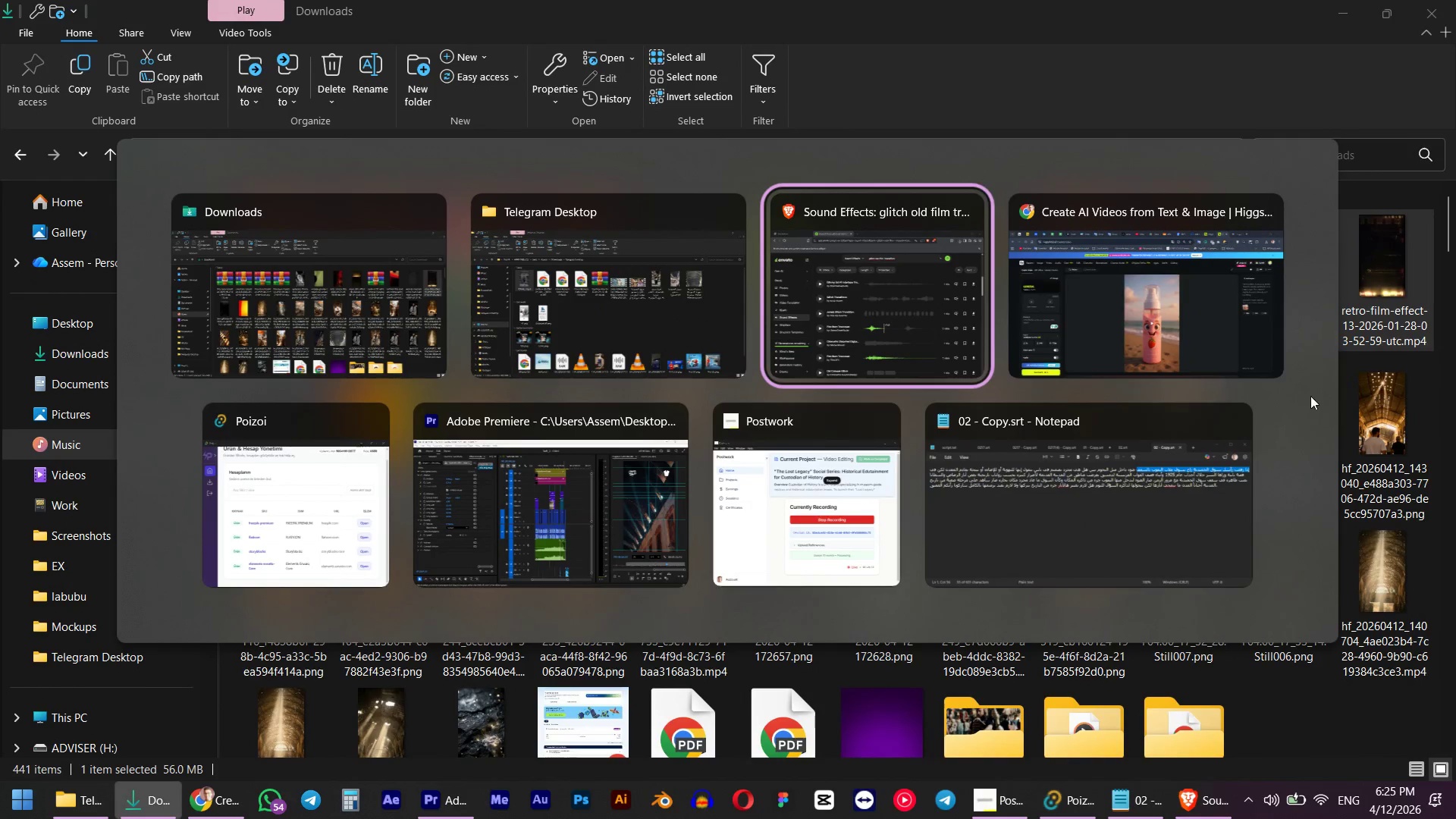 
left_click([1376, 396])
 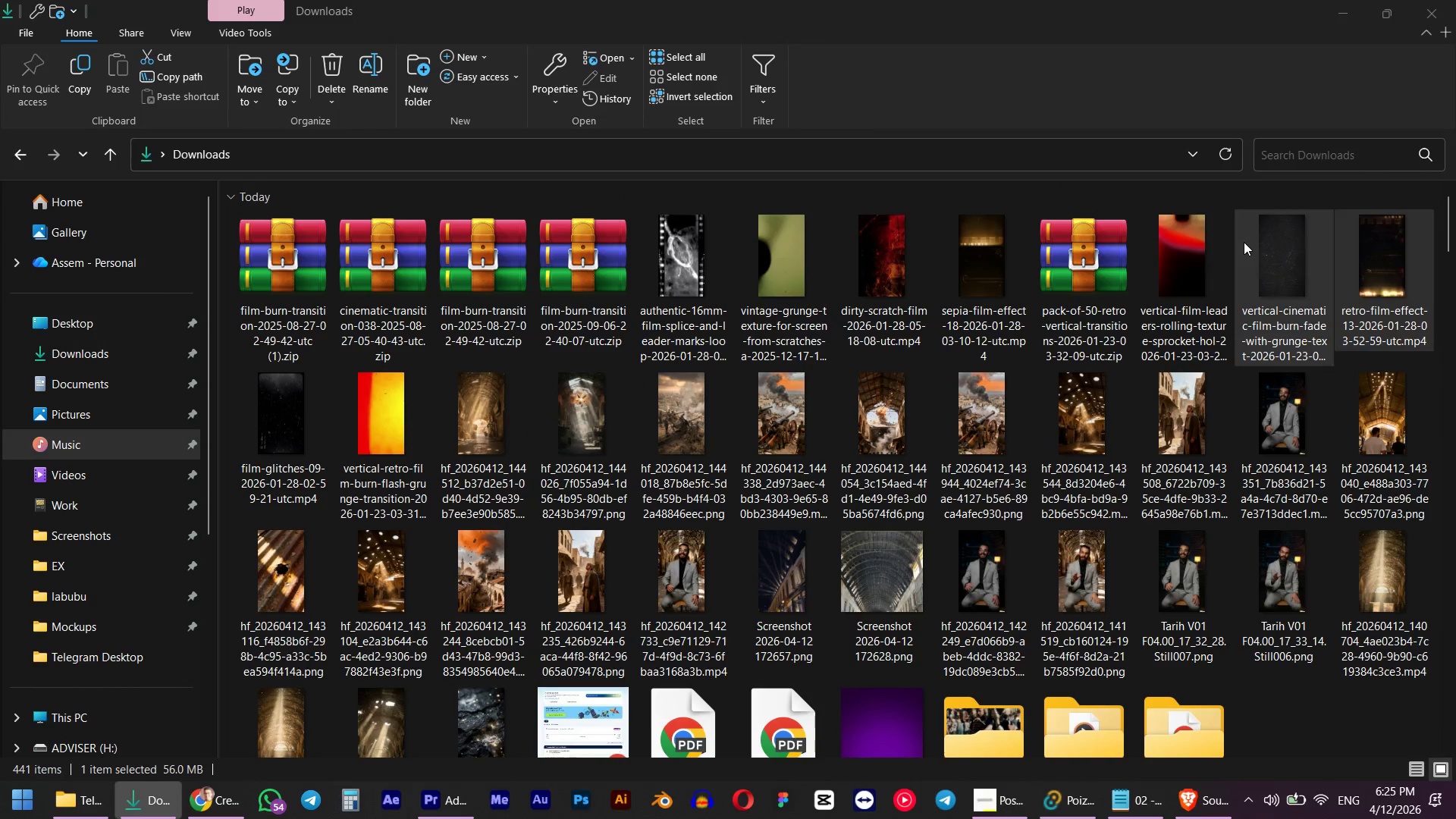 
double_click([1191, 250])
 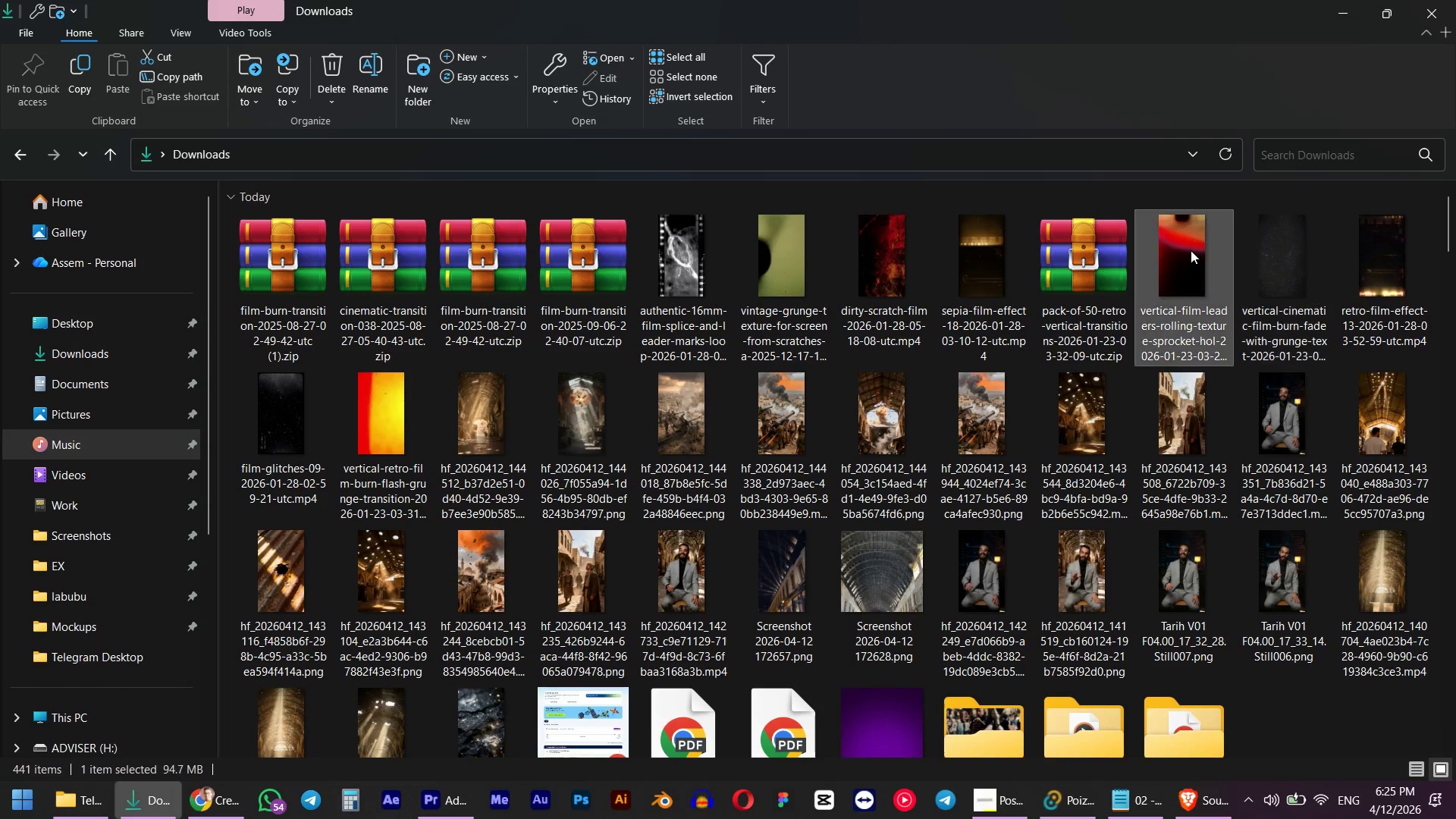 
triple_click([1191, 250])
 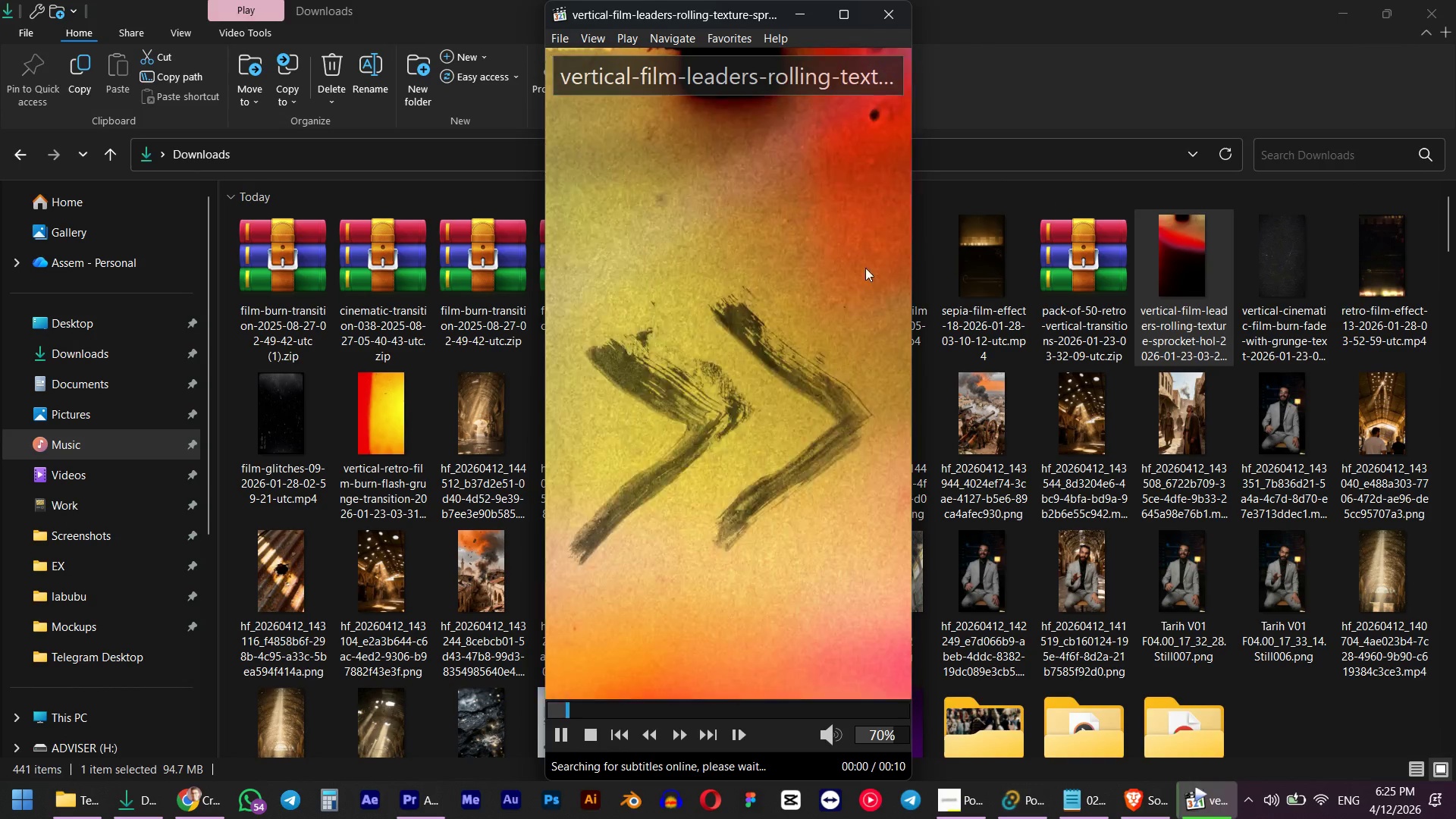 
left_click([905, 24])
 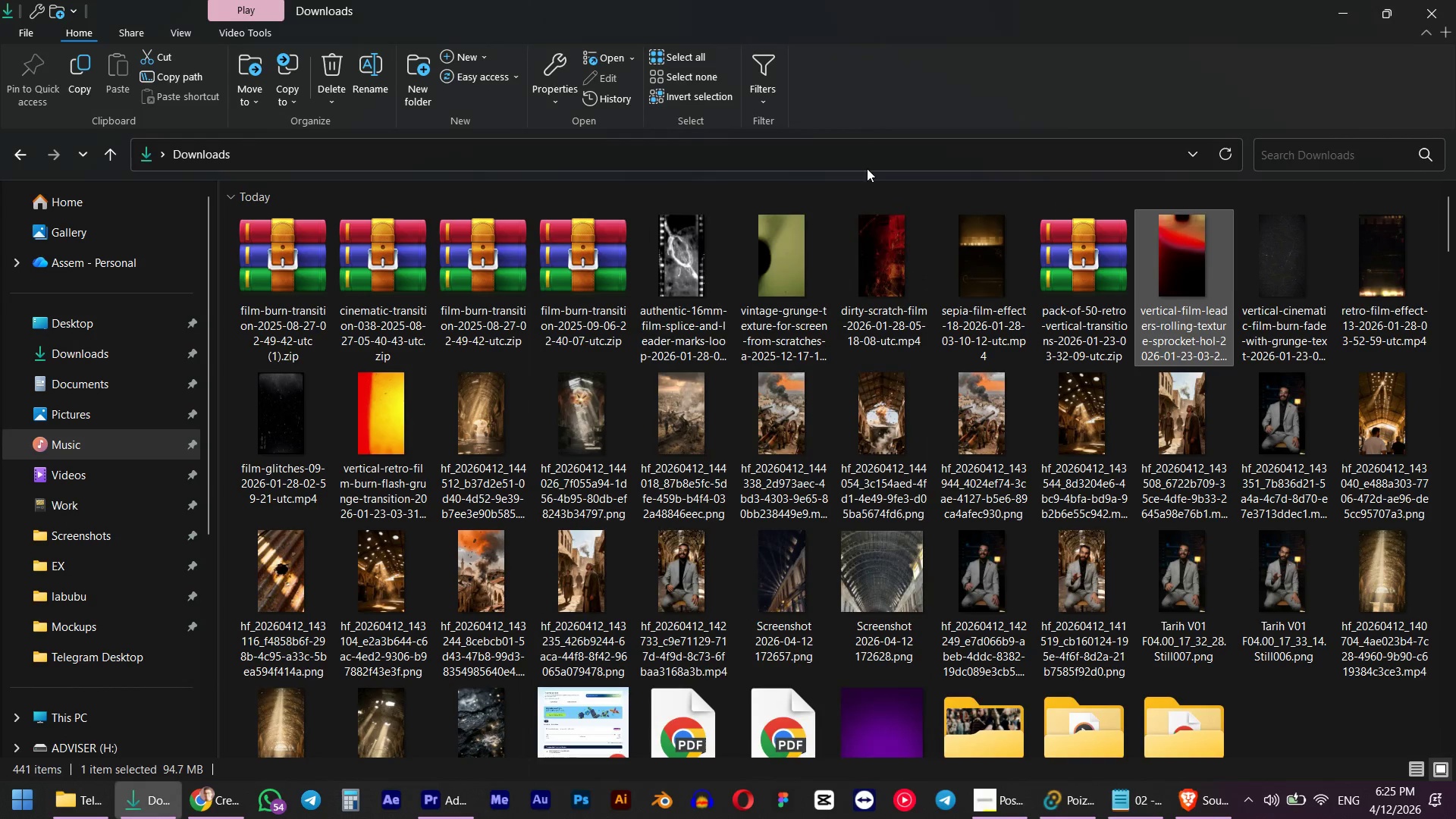 
key(Alt+Tab)
 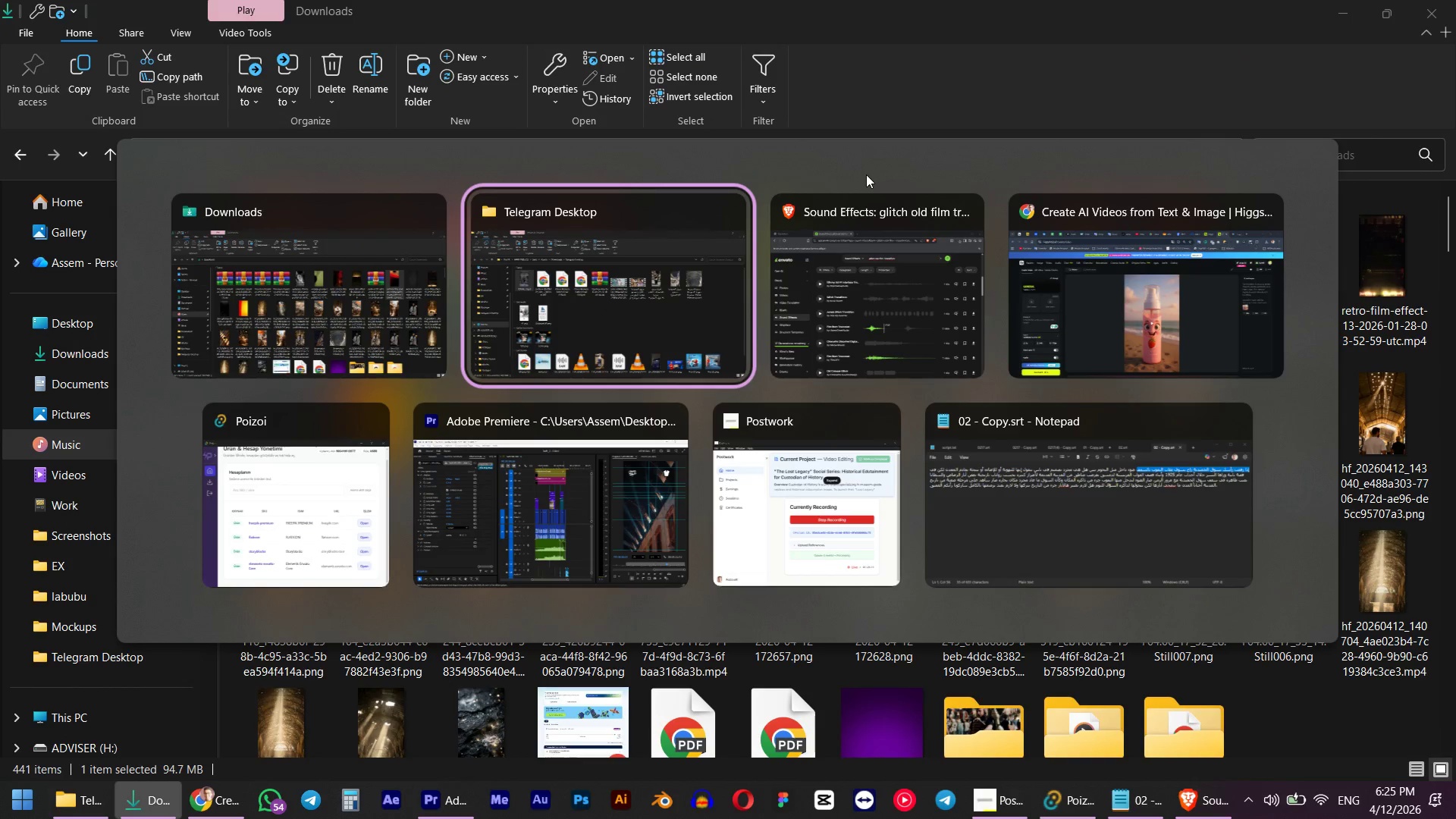 
key(Alt+Tab)
 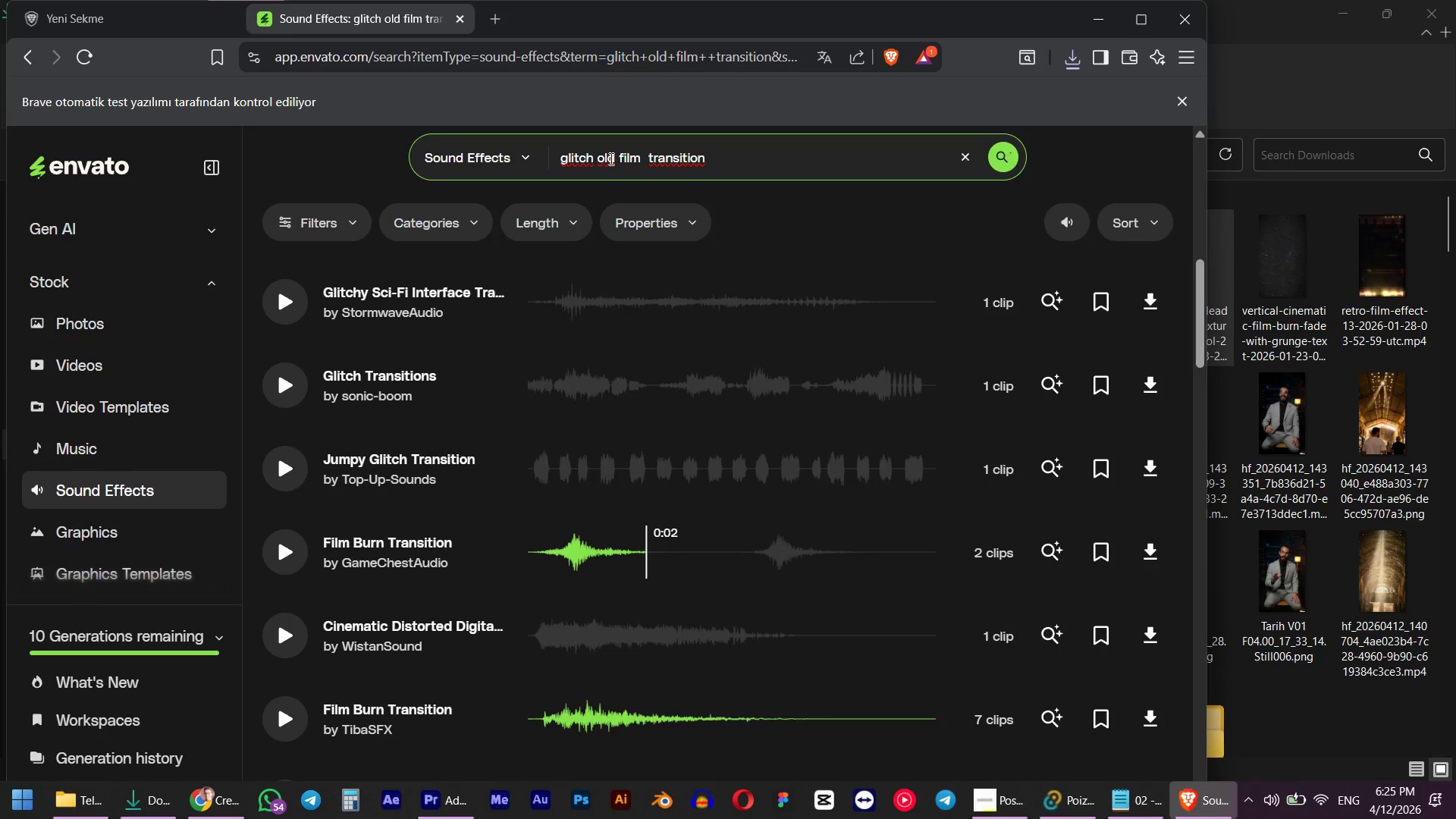 
left_click_drag(start_coordinate=[613, 158], to_coordinate=[447, 191])
 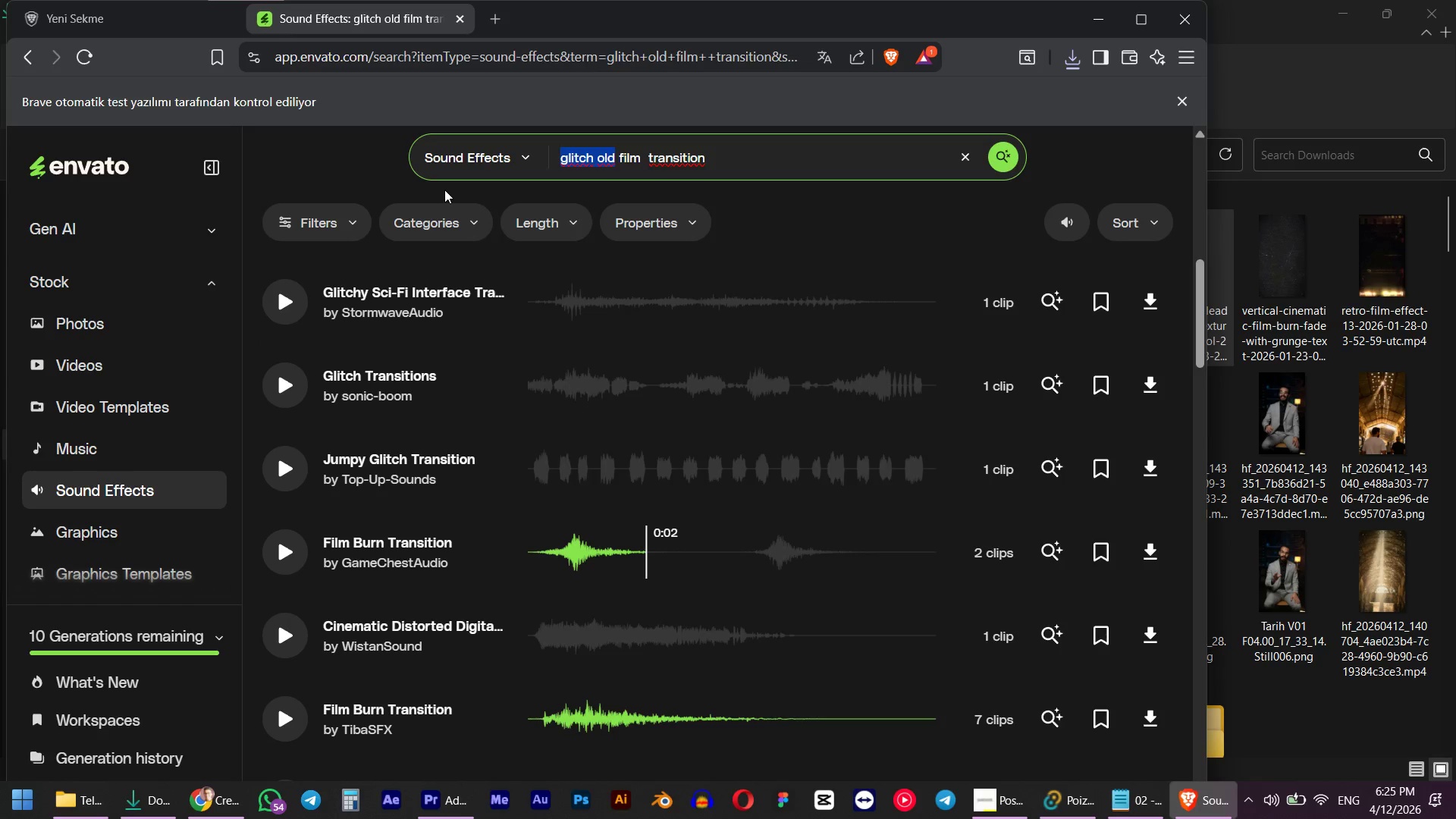 
type(retro )
key(Backspace)
key(NumpadEnter)
 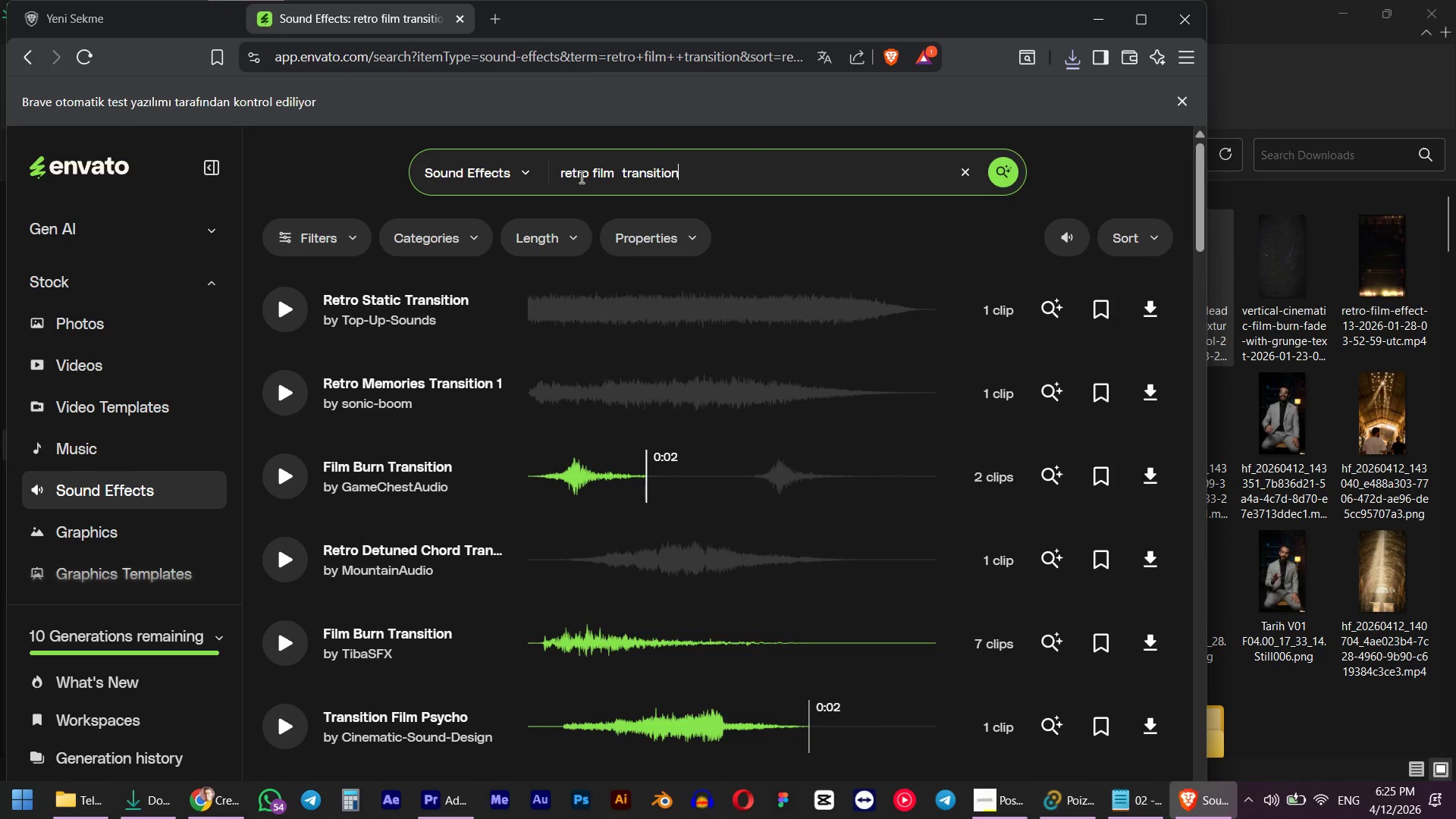 
left_click([278, 313])
 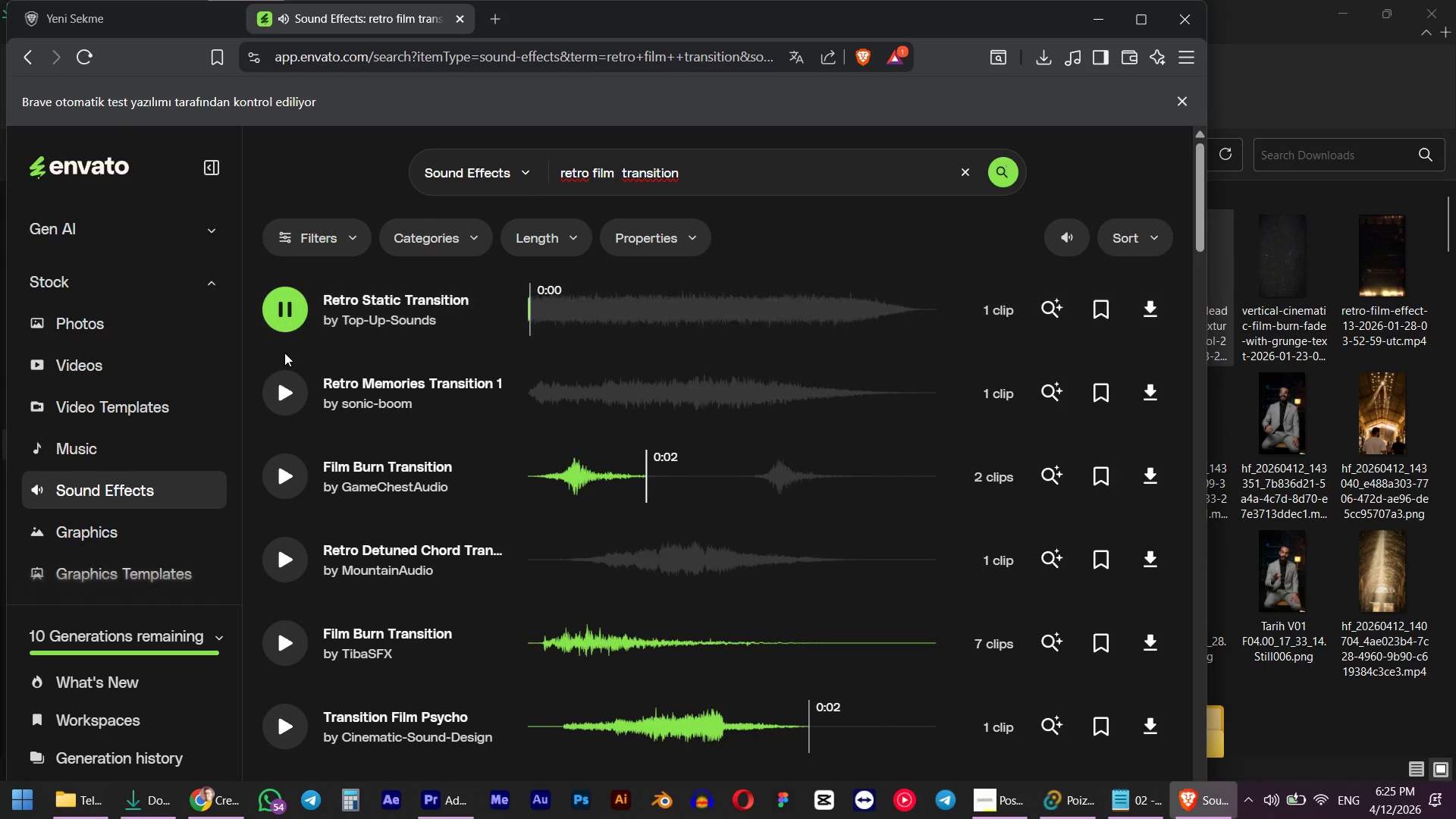 
left_click([275, 396])
 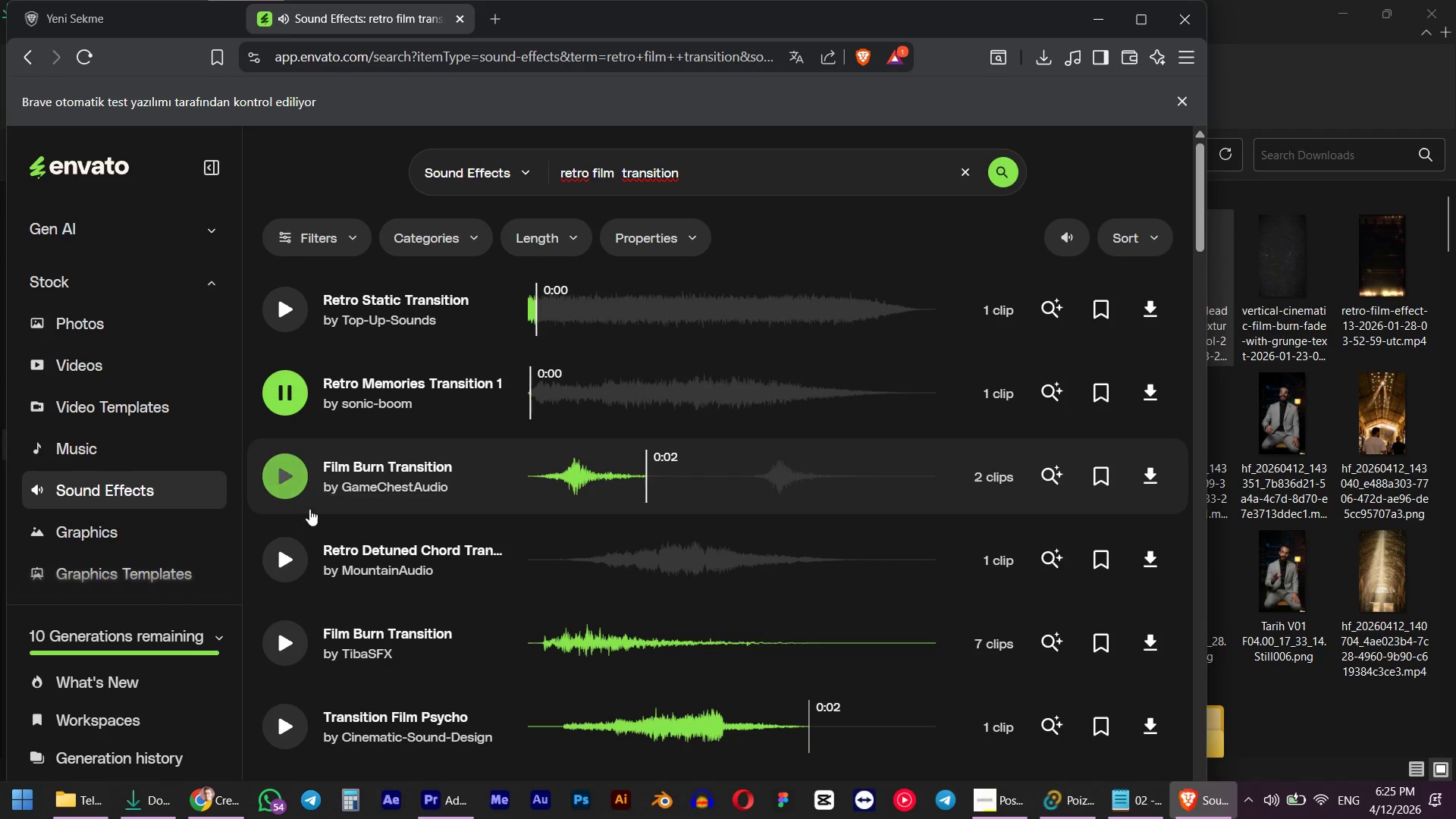 
left_click([290, 558])
 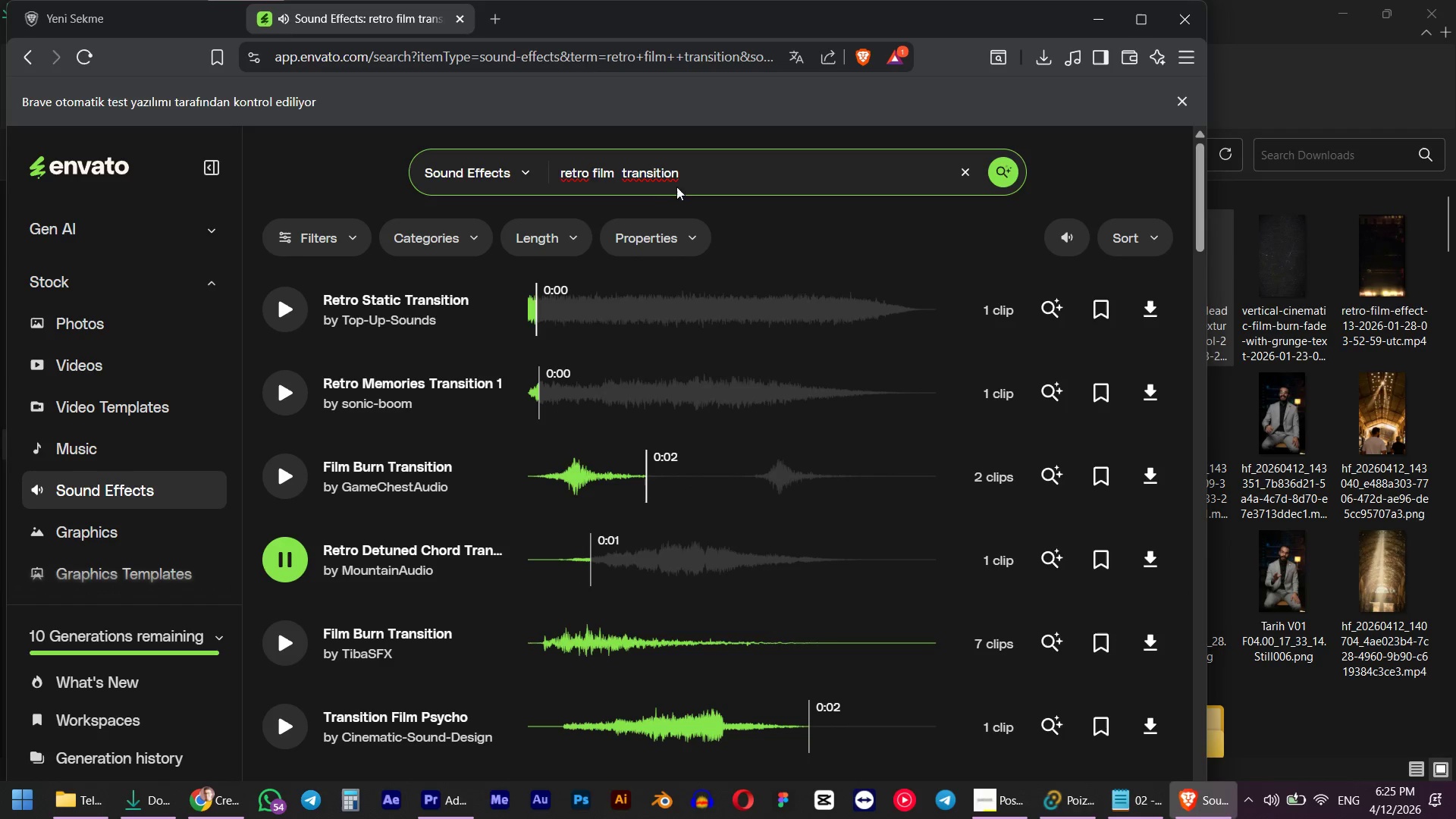 
double_click([633, 180])
 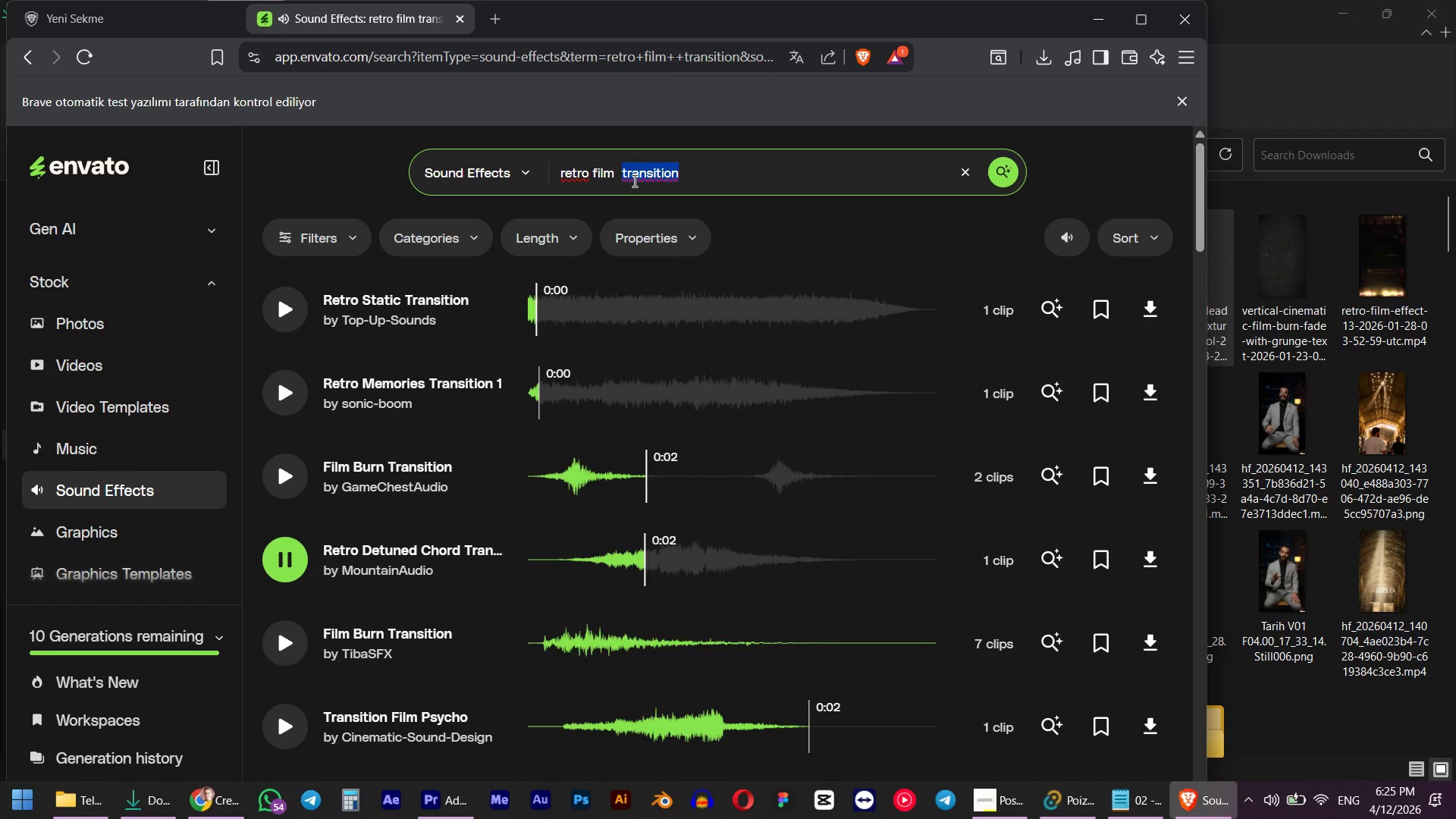 
key(Backspace)
 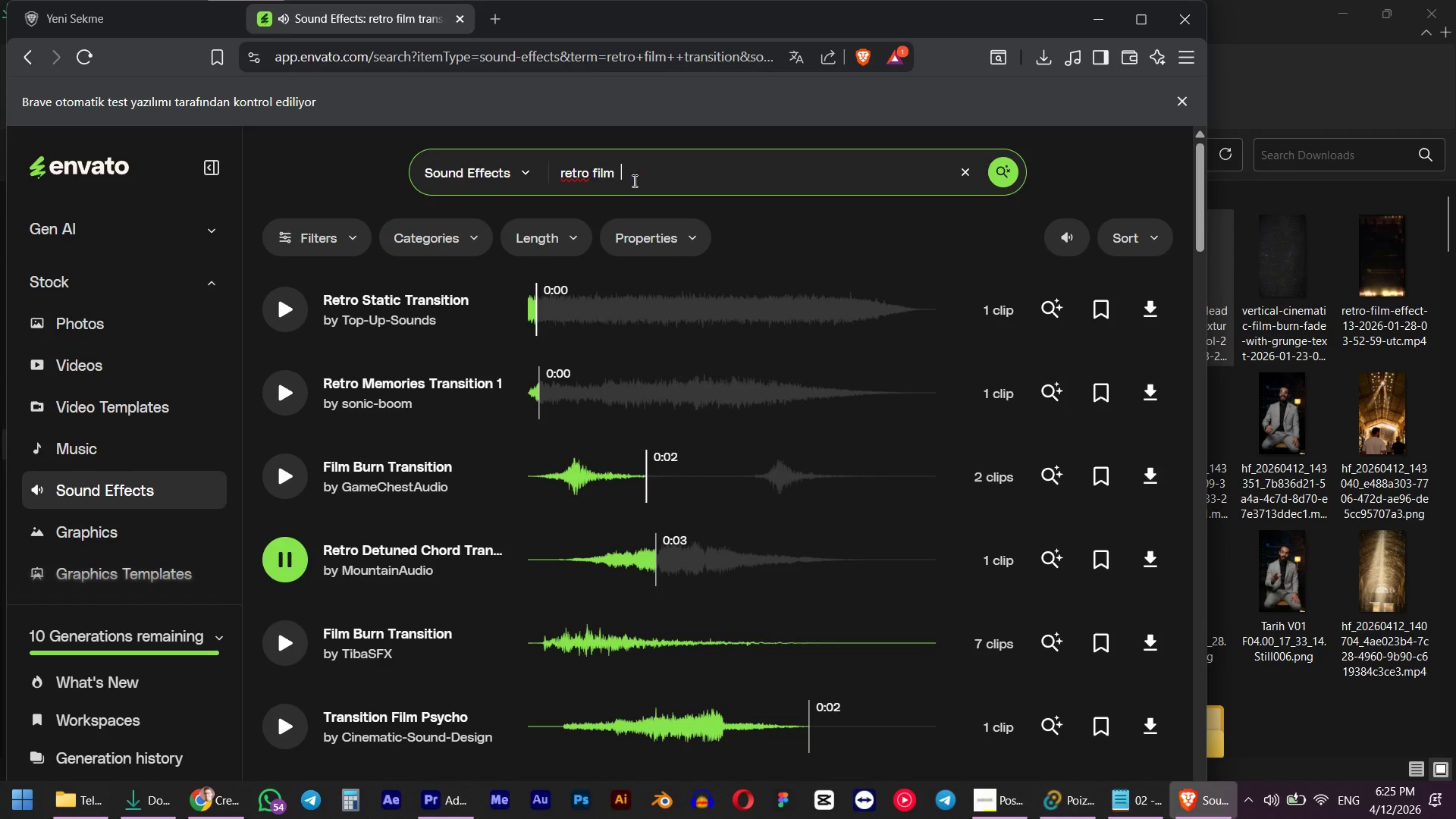 
key(Backspace)
 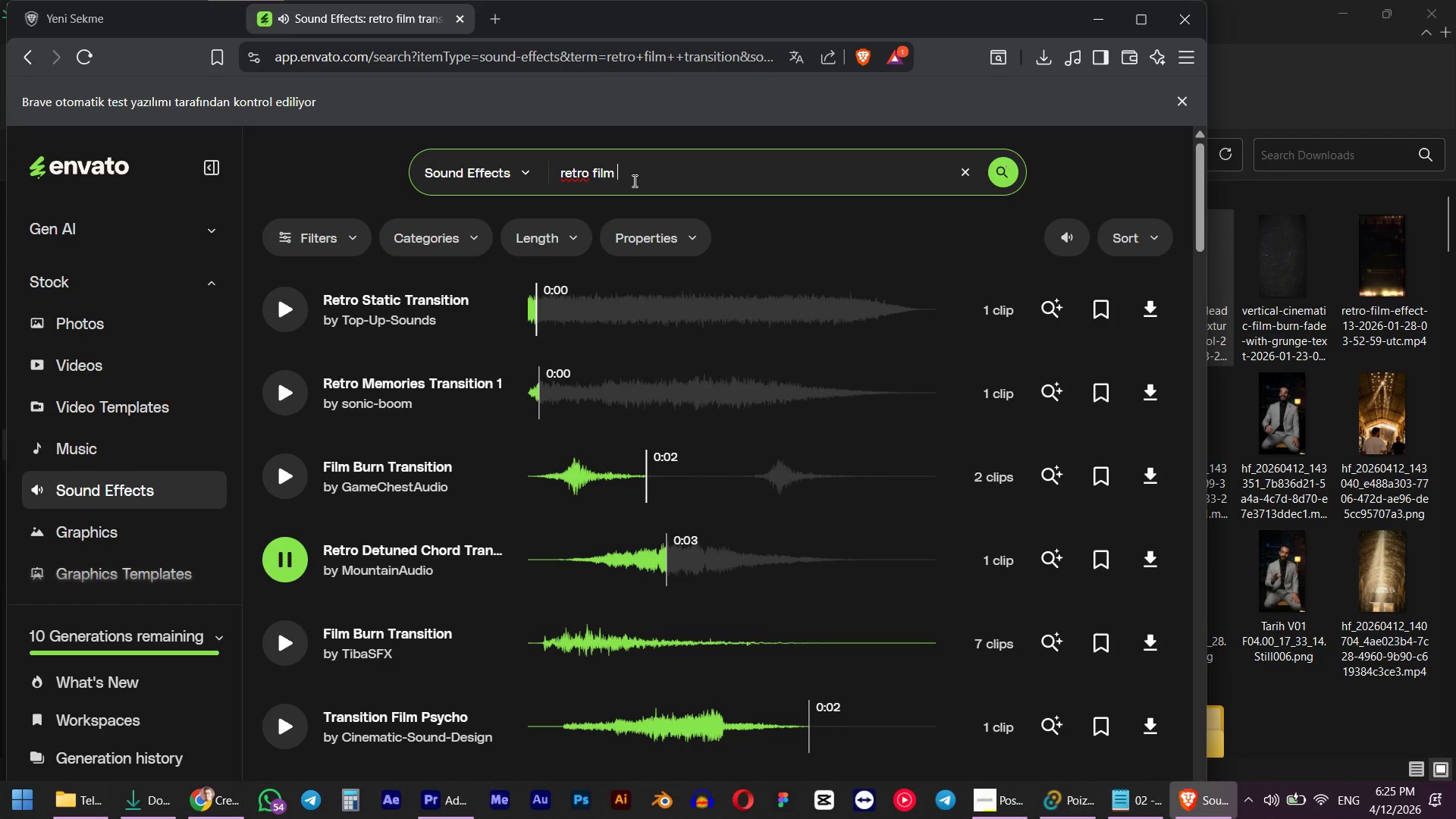 
key(NumpadEnter)
 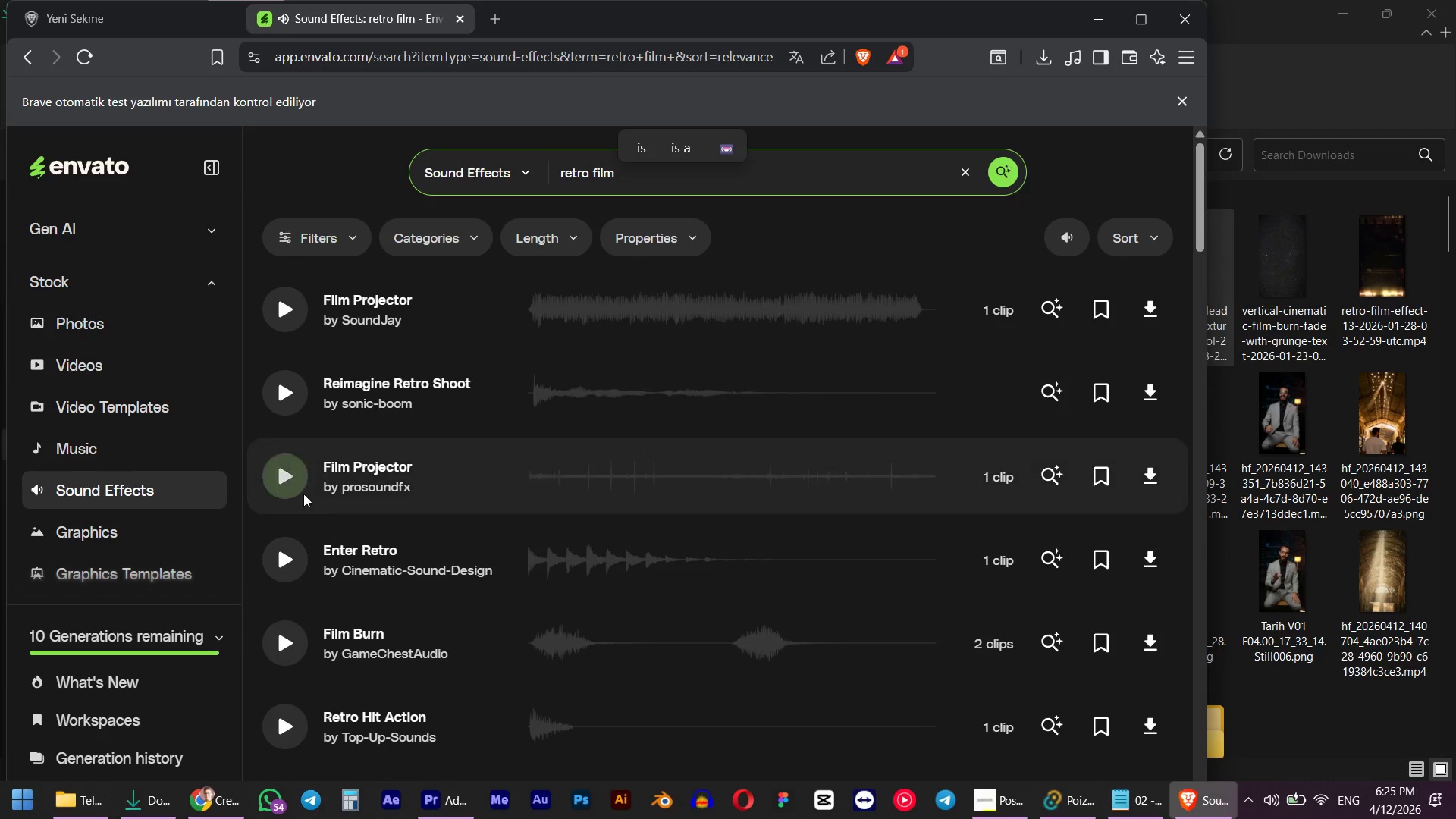 
left_click([290, 640])
 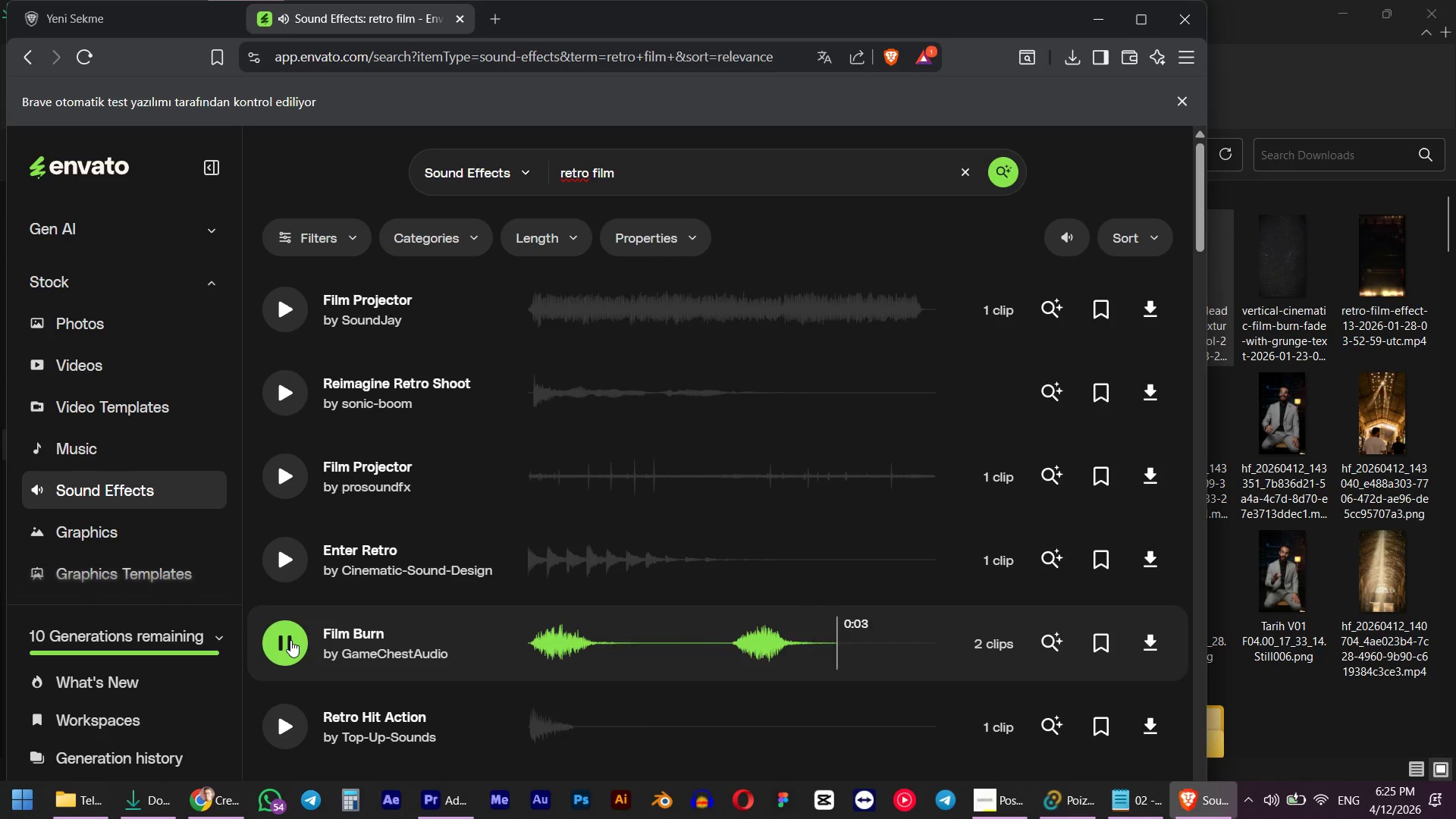 
left_click([280, 738])
 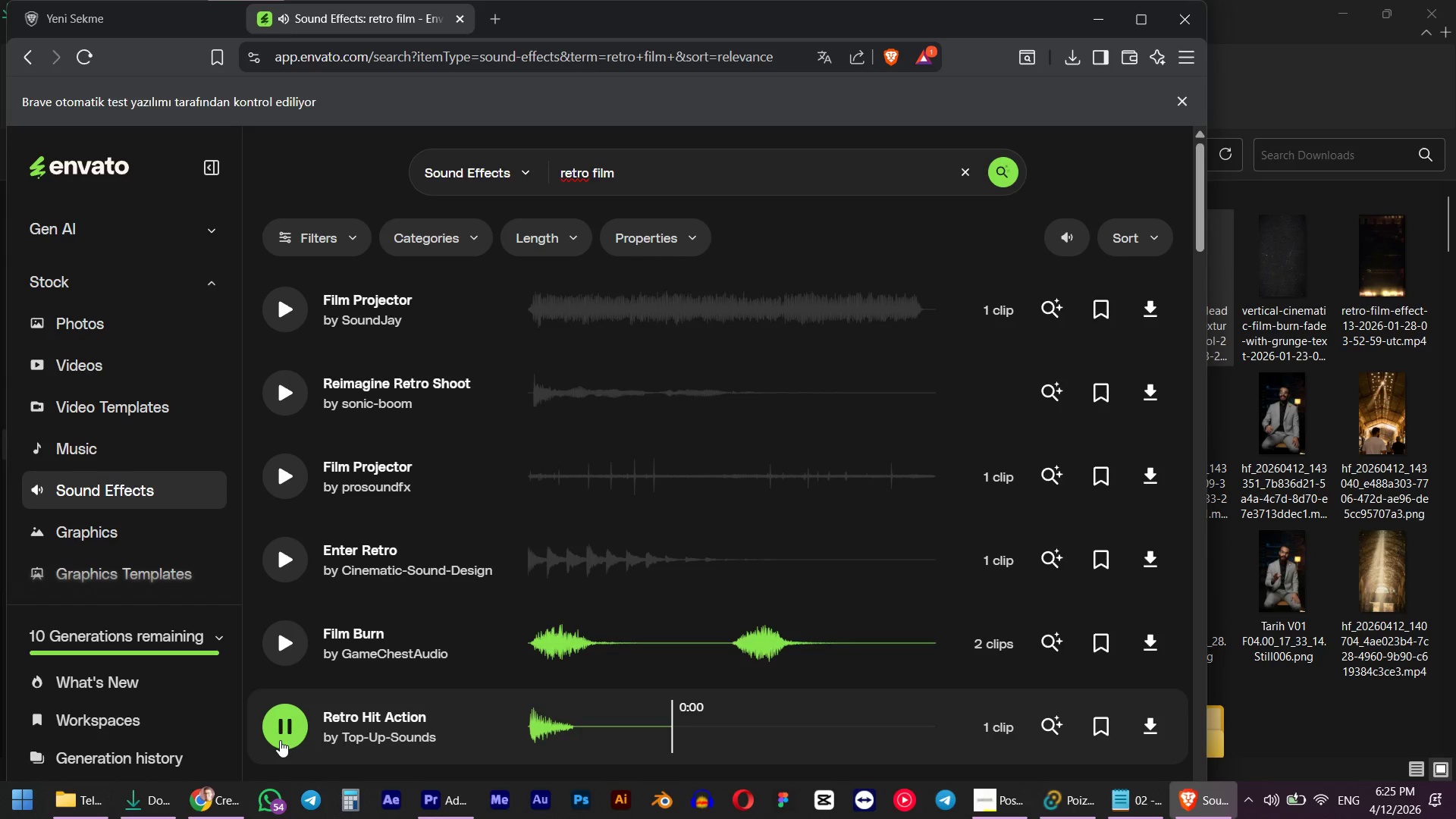 
scroll: coordinate [298, 570], scroll_direction: down, amount: 12.0
 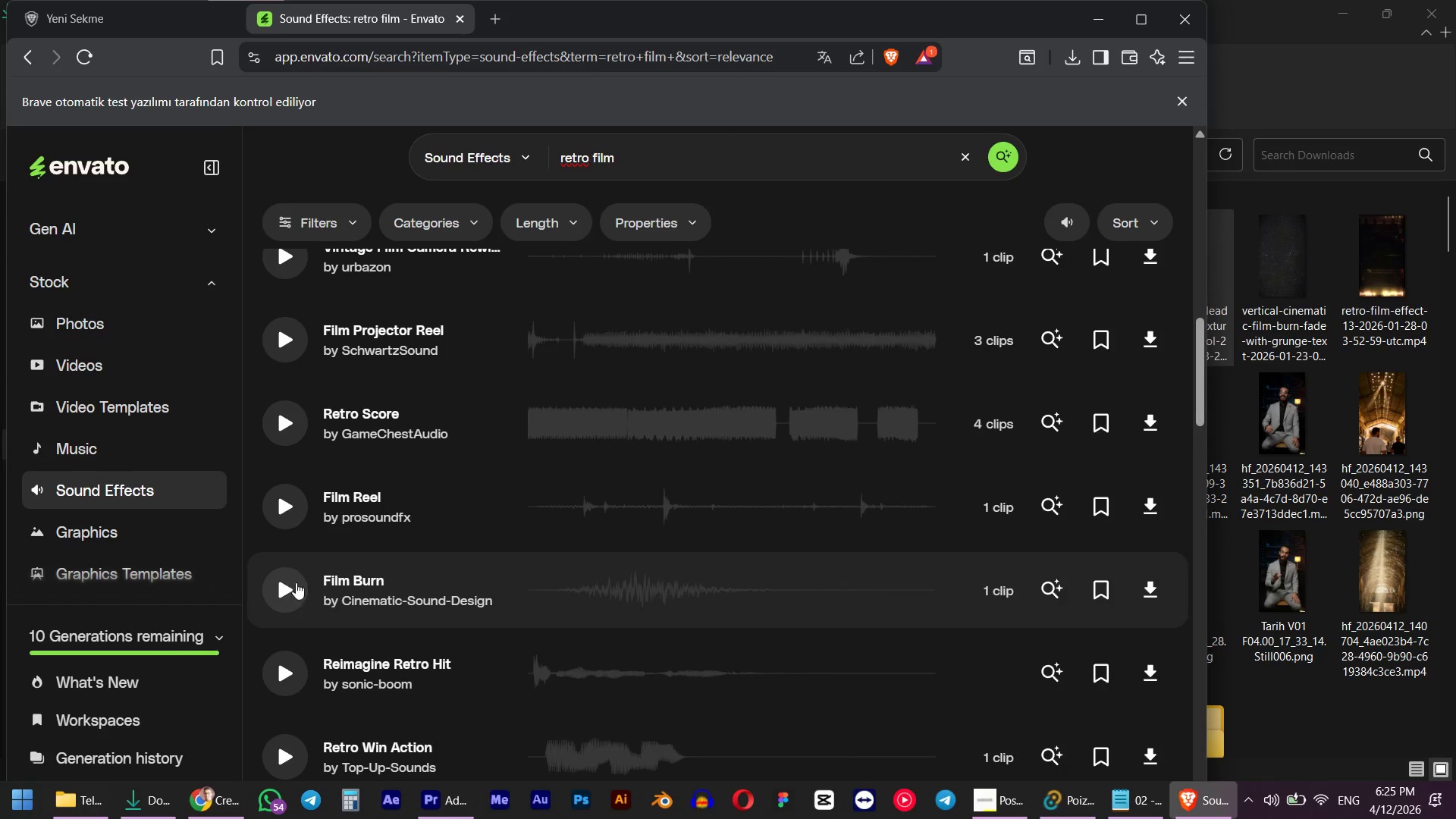 
left_click([290, 595])
 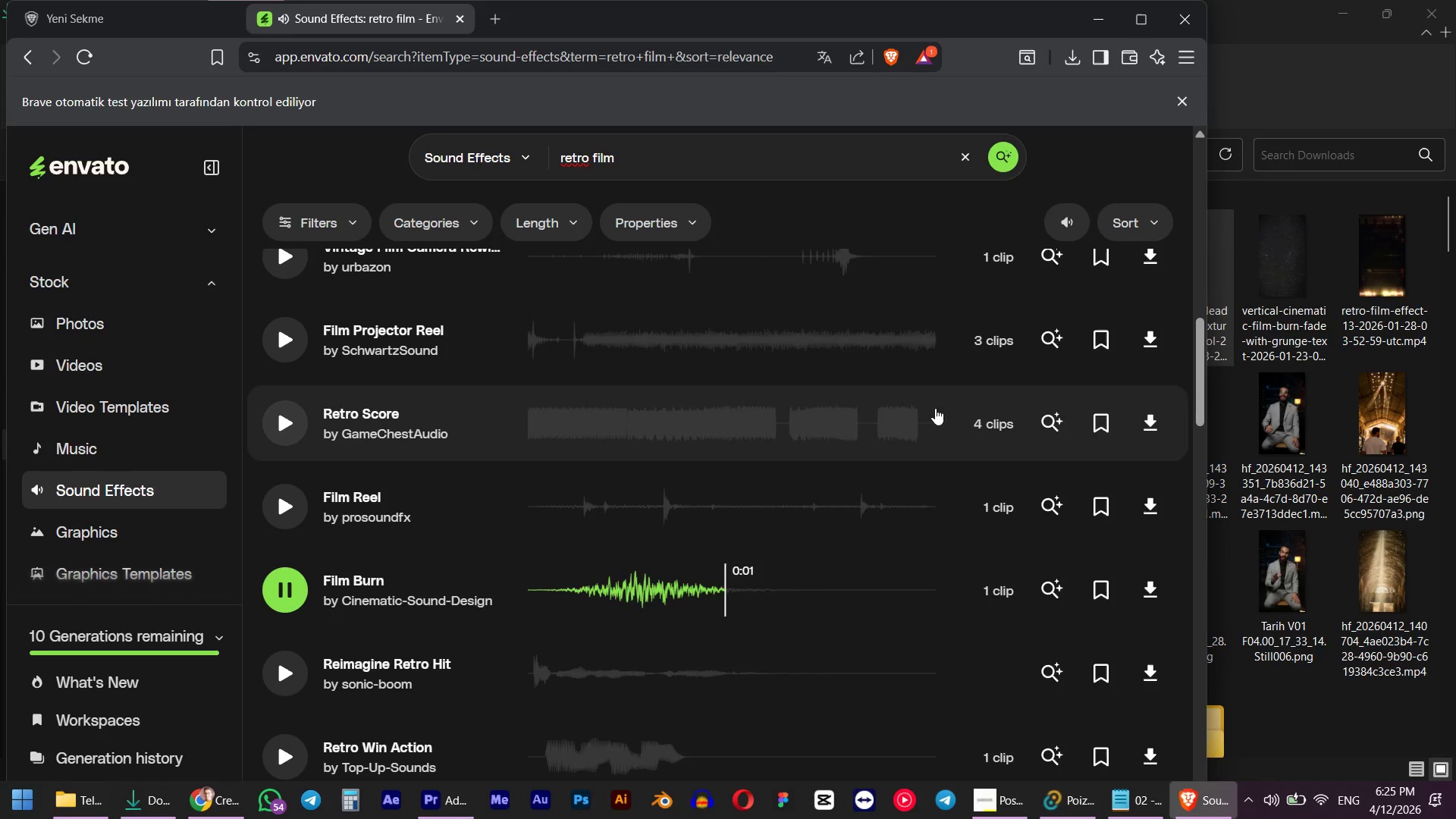 
left_click([1156, 592])
 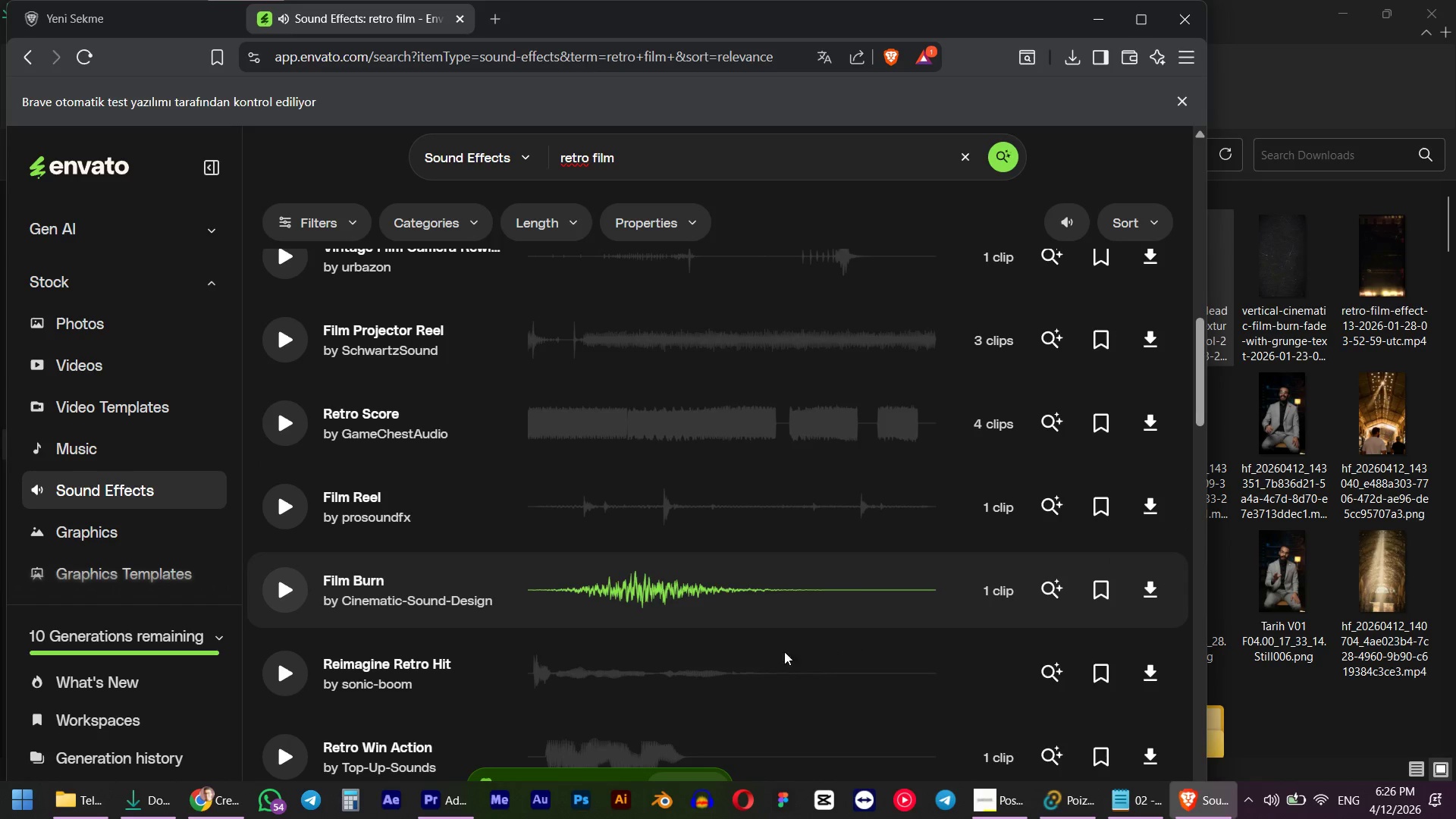 
scroll: coordinate [375, 662], scroll_direction: down, amount: 1.0
 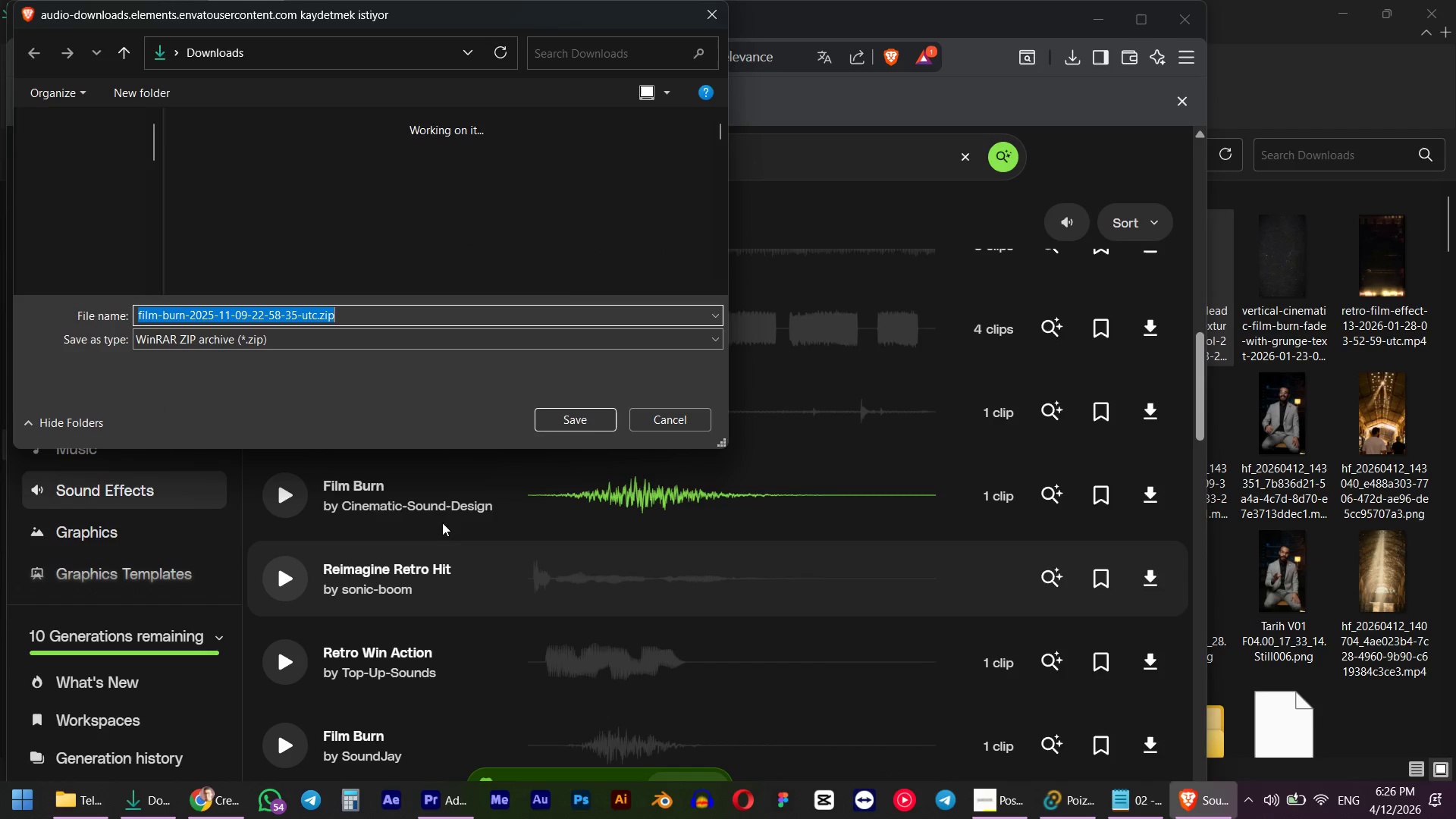 
left_click([587, 426])
 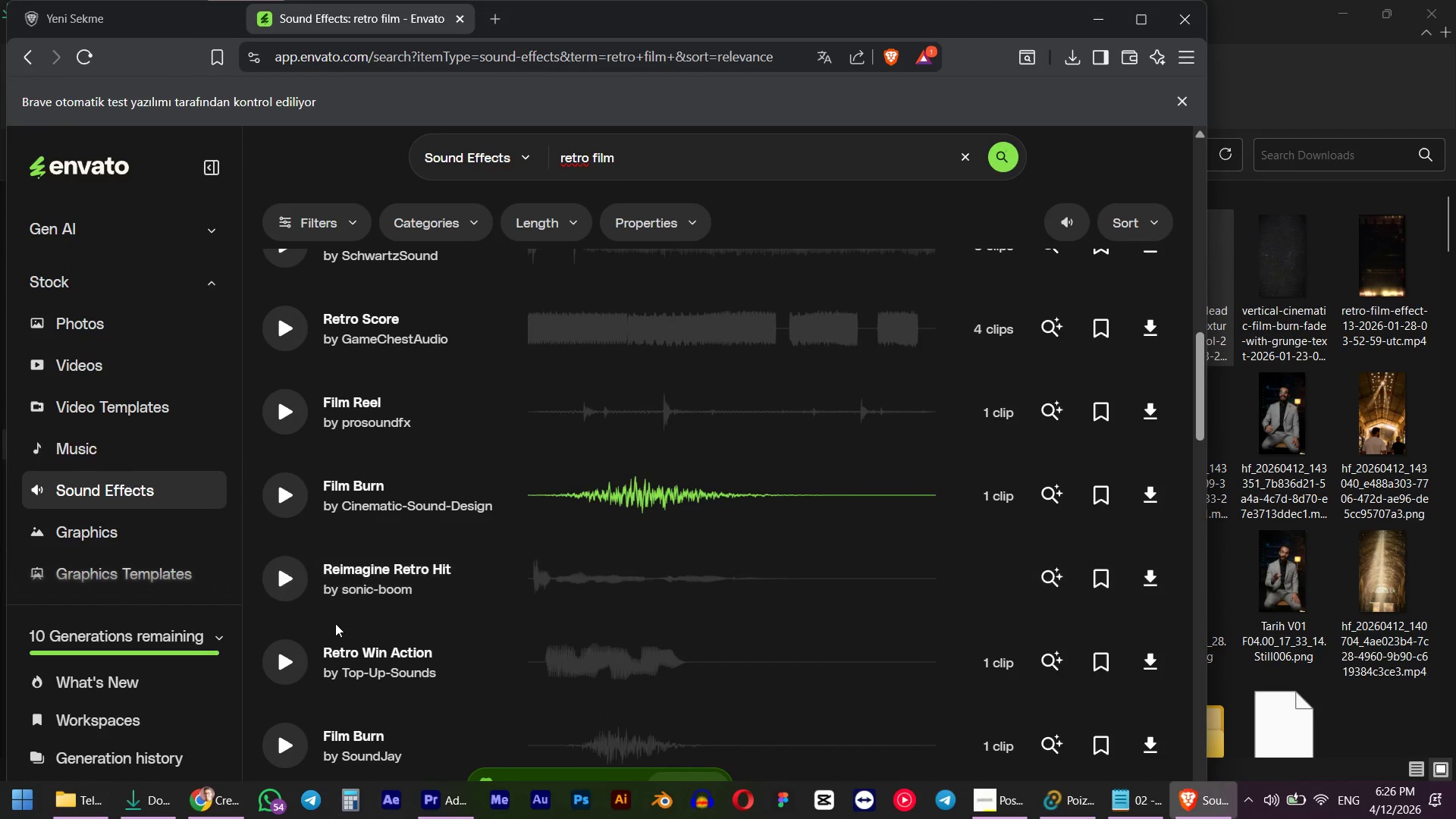 
scroll: coordinate [335, 623], scroll_direction: down, amount: 1.0
 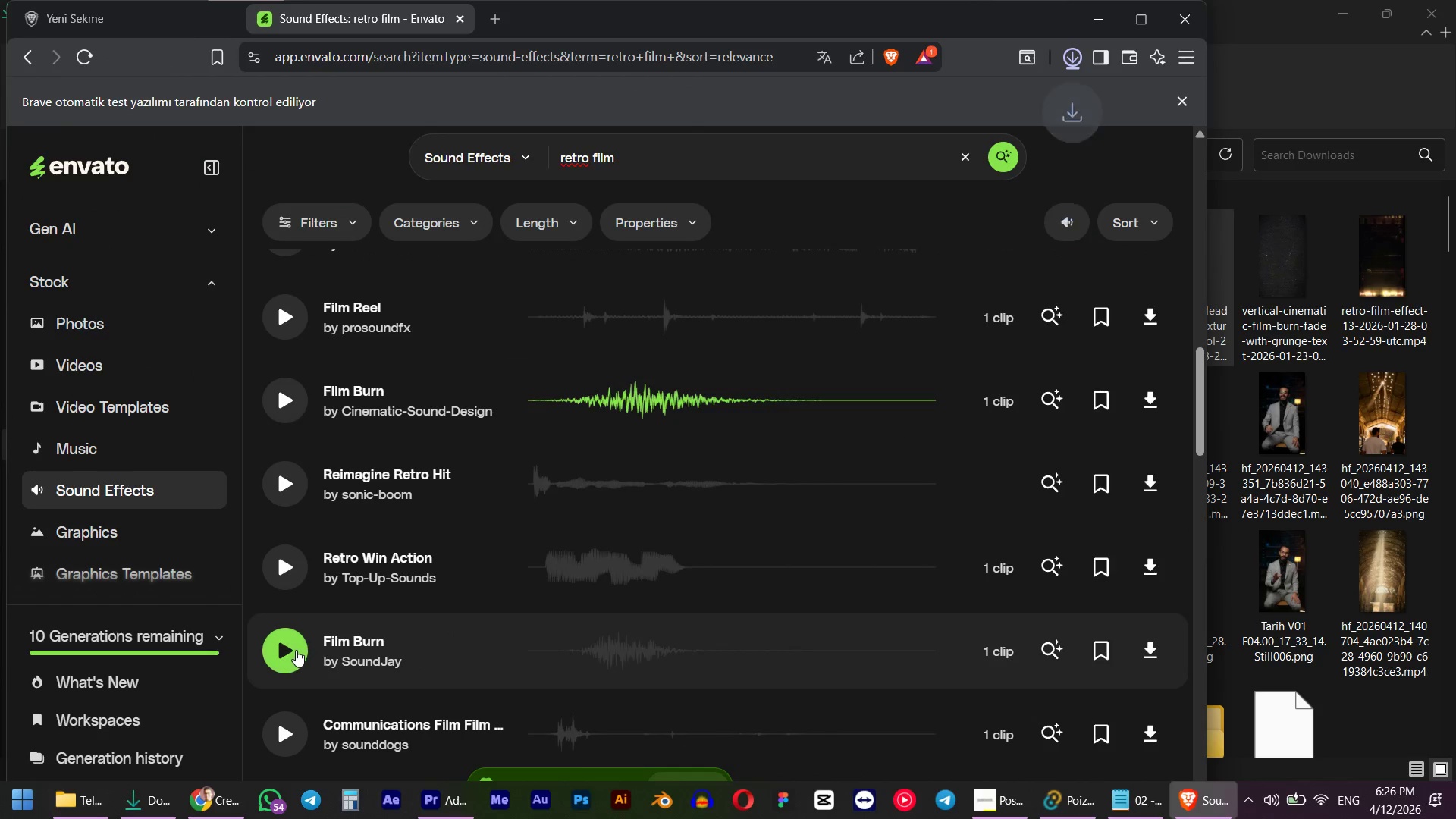 
left_click([296, 650])
 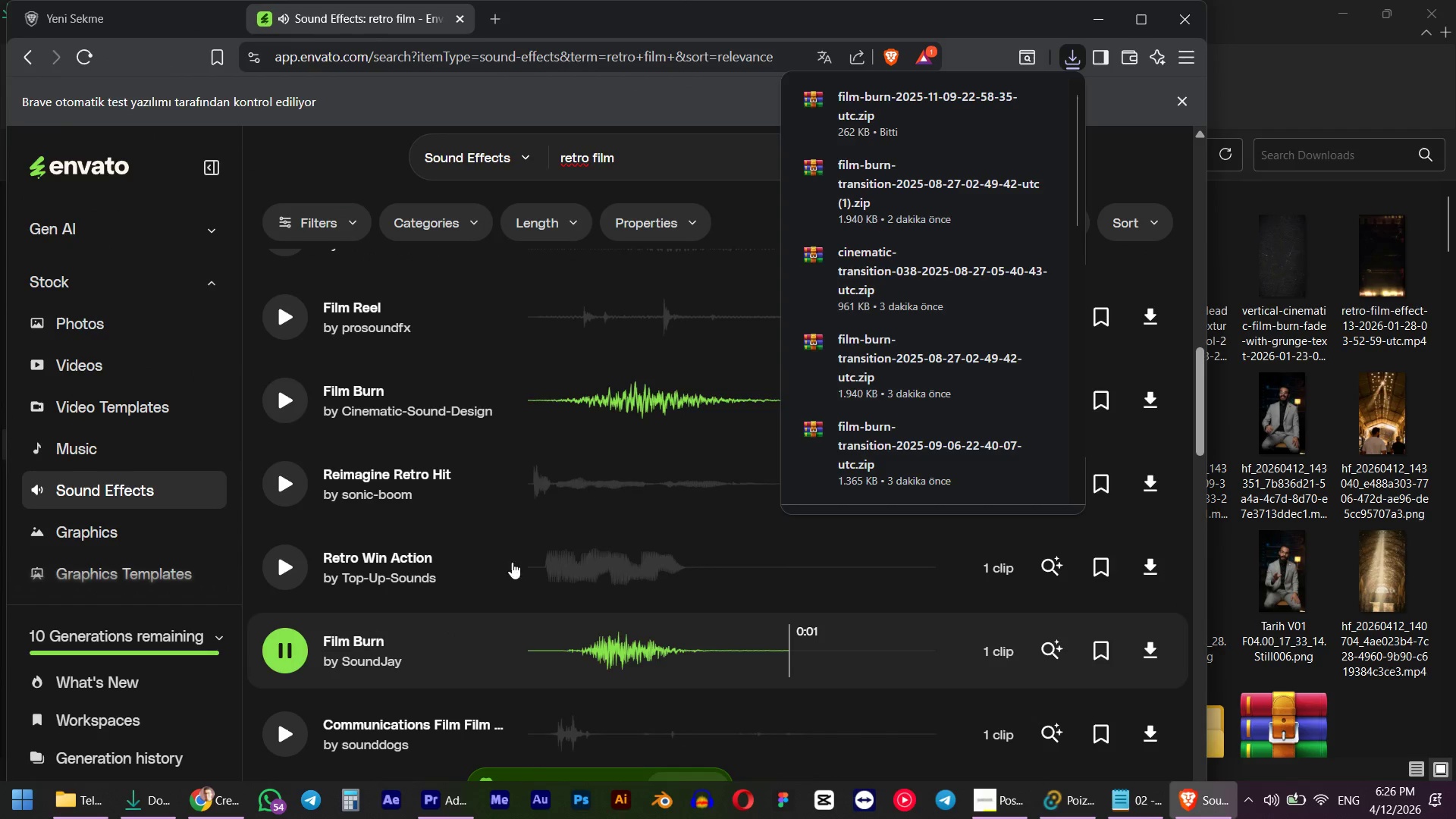 
left_click([1067, 62])
 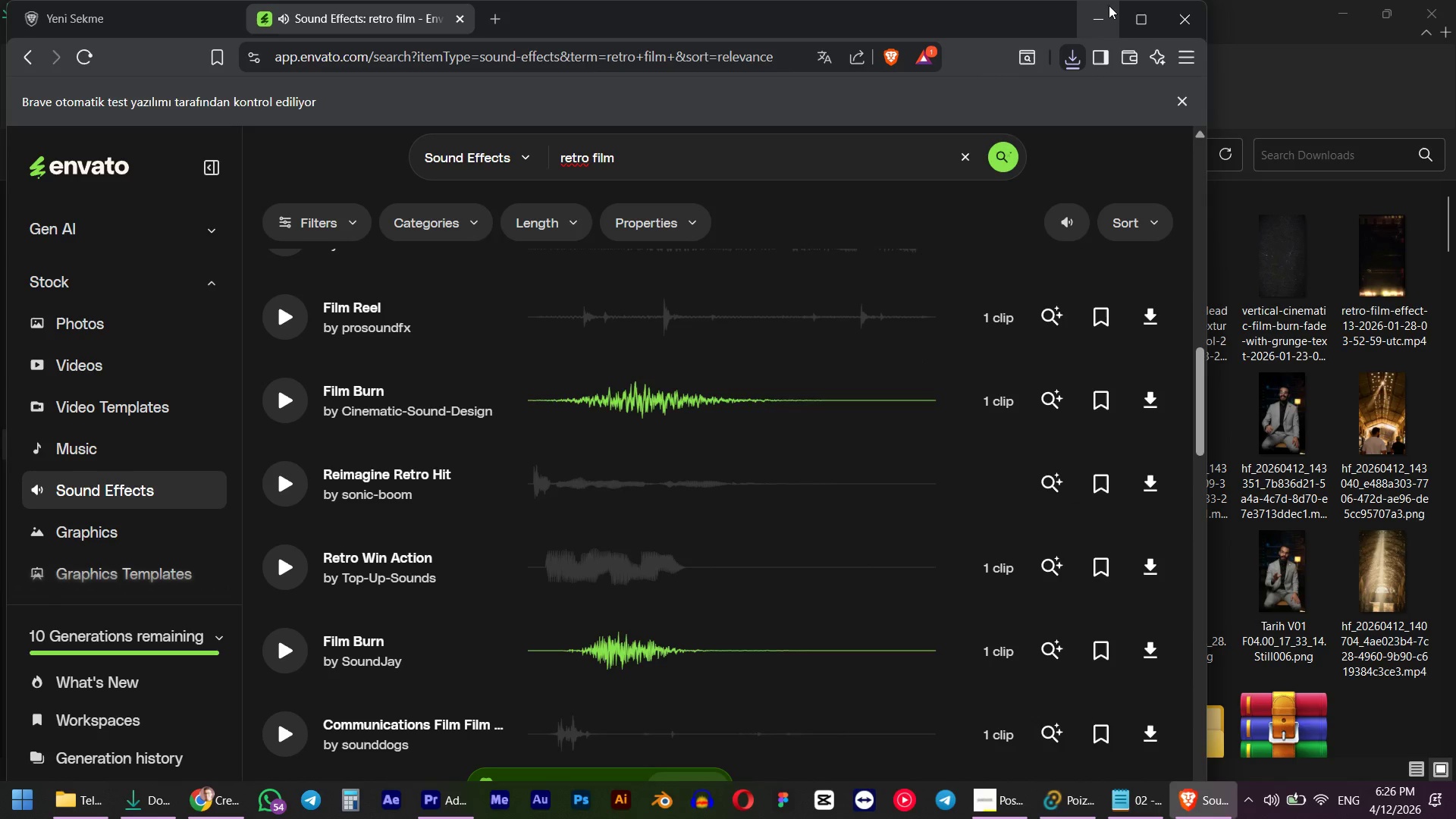 
left_click([1093, 24])
 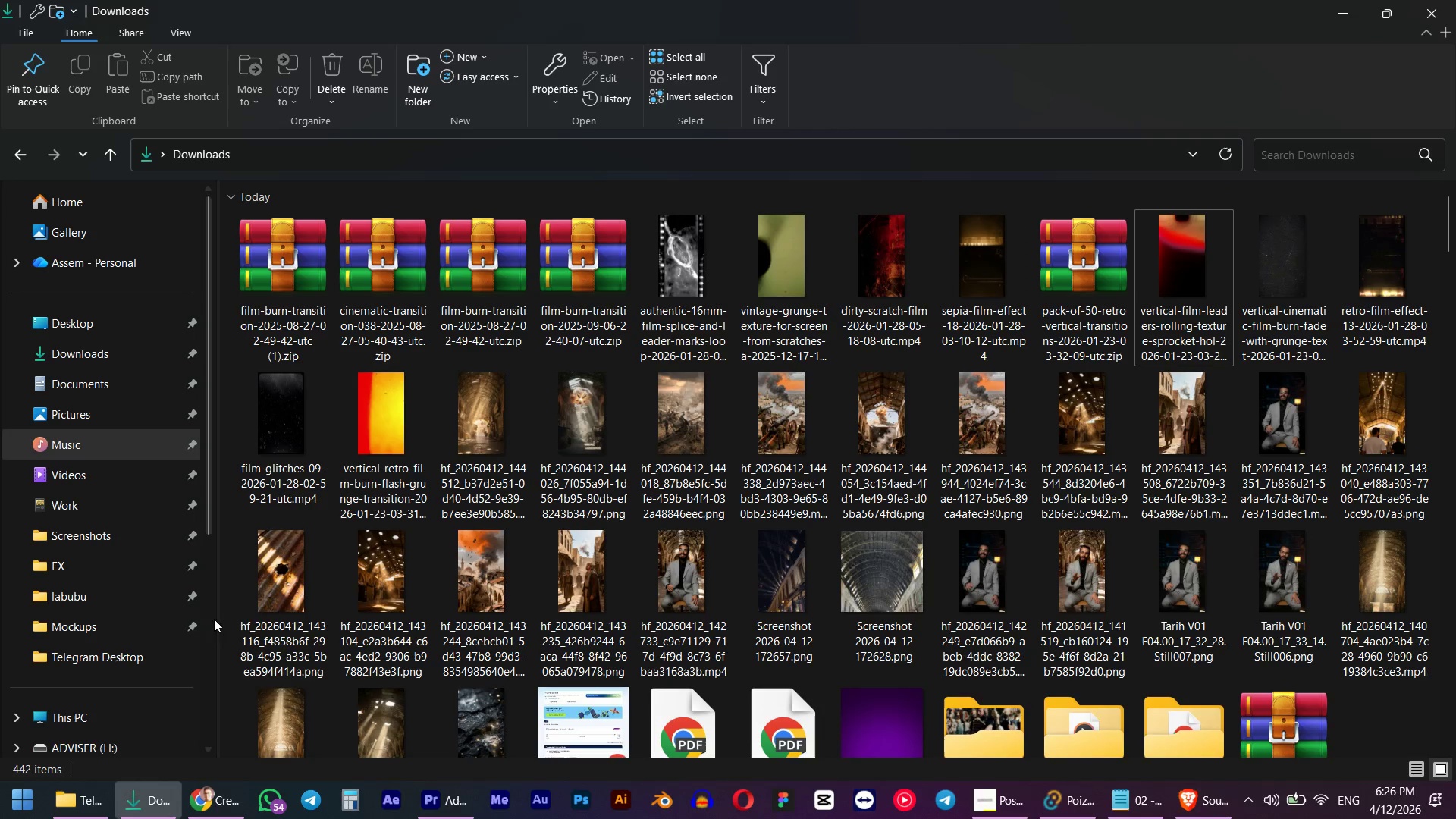 
left_click([426, 463])
 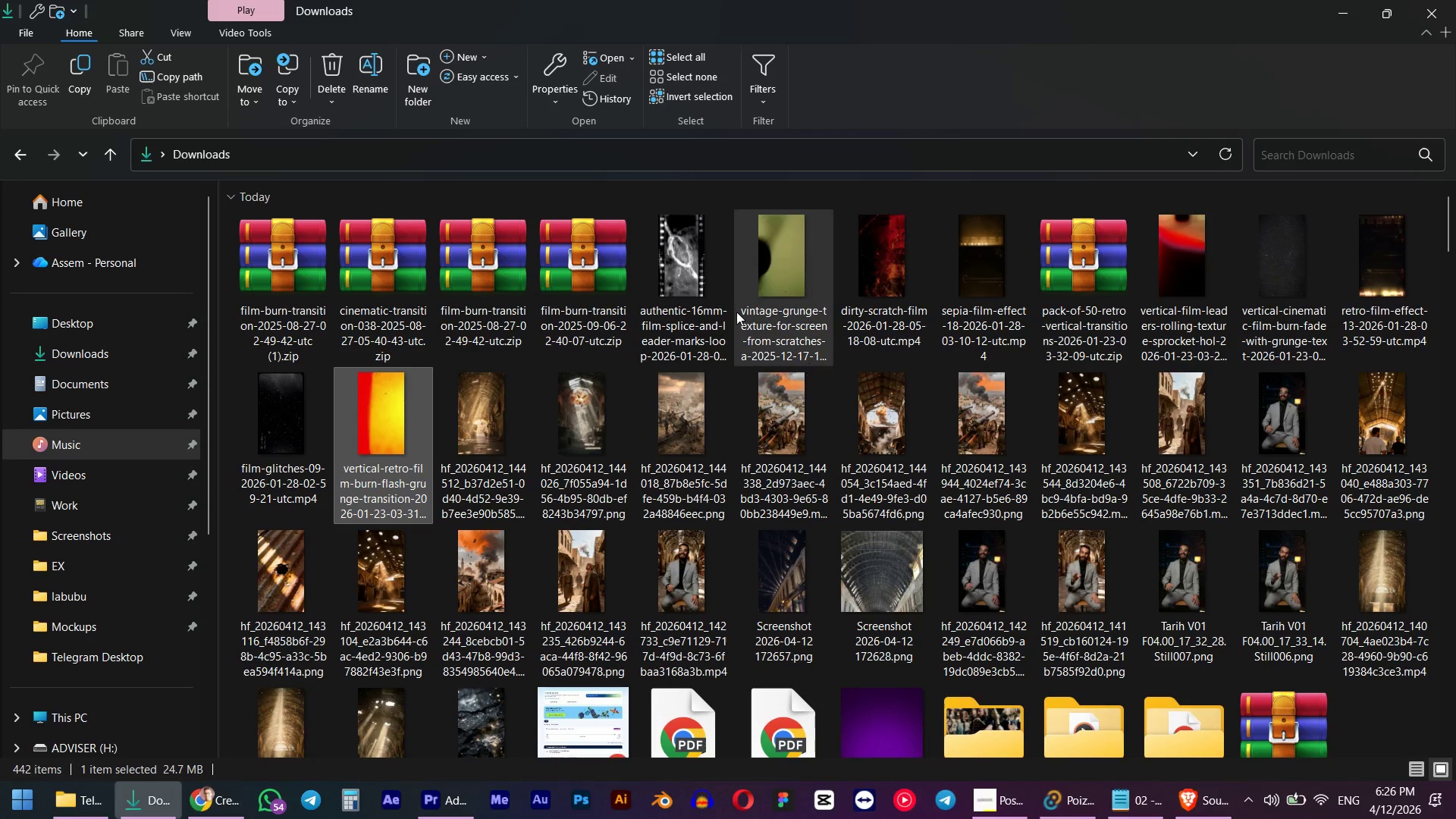 
hold_key(key=ShiftLeft, duration=0.45)
left_click([706, 294])
 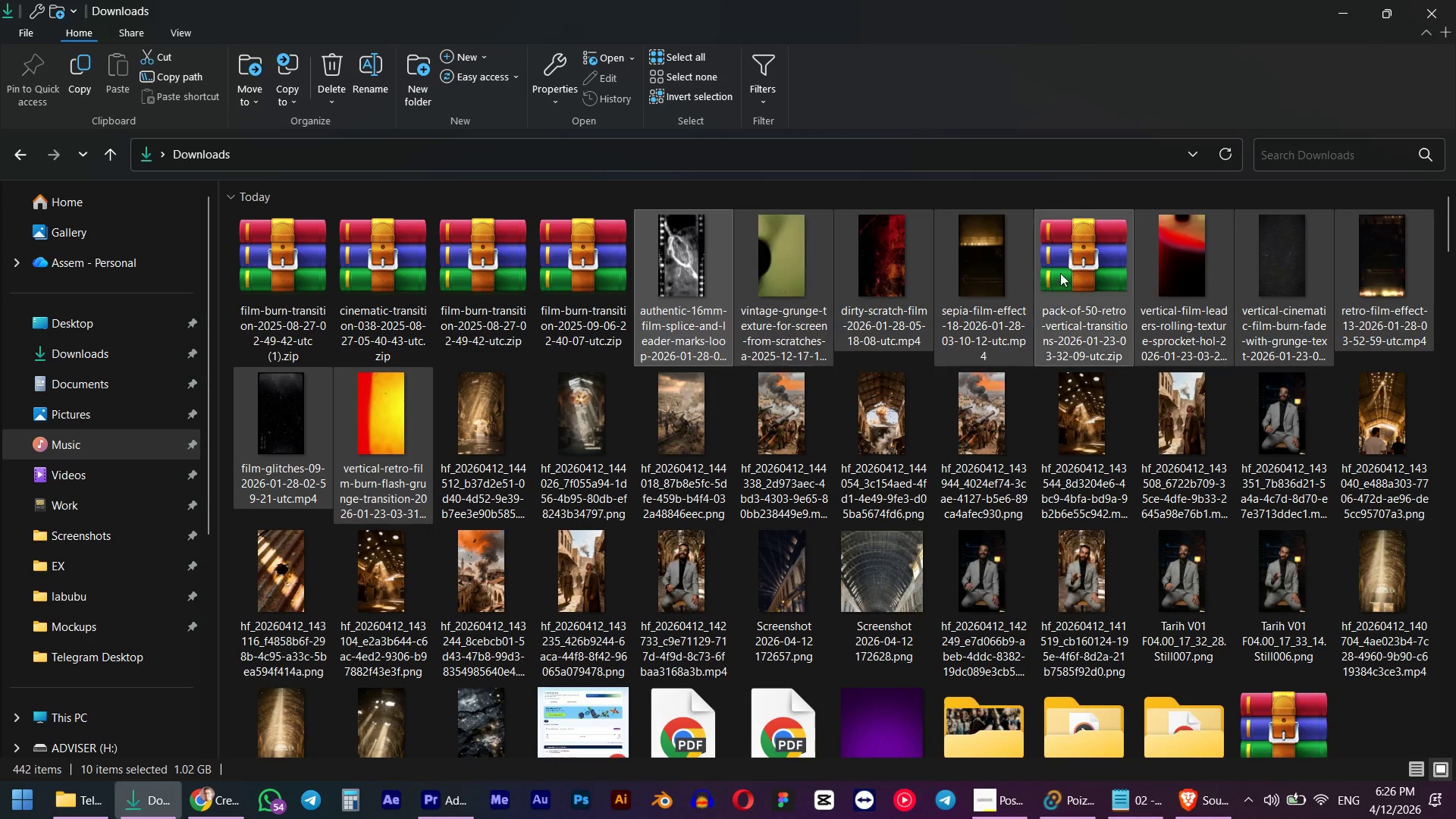 
key(Control+X)
 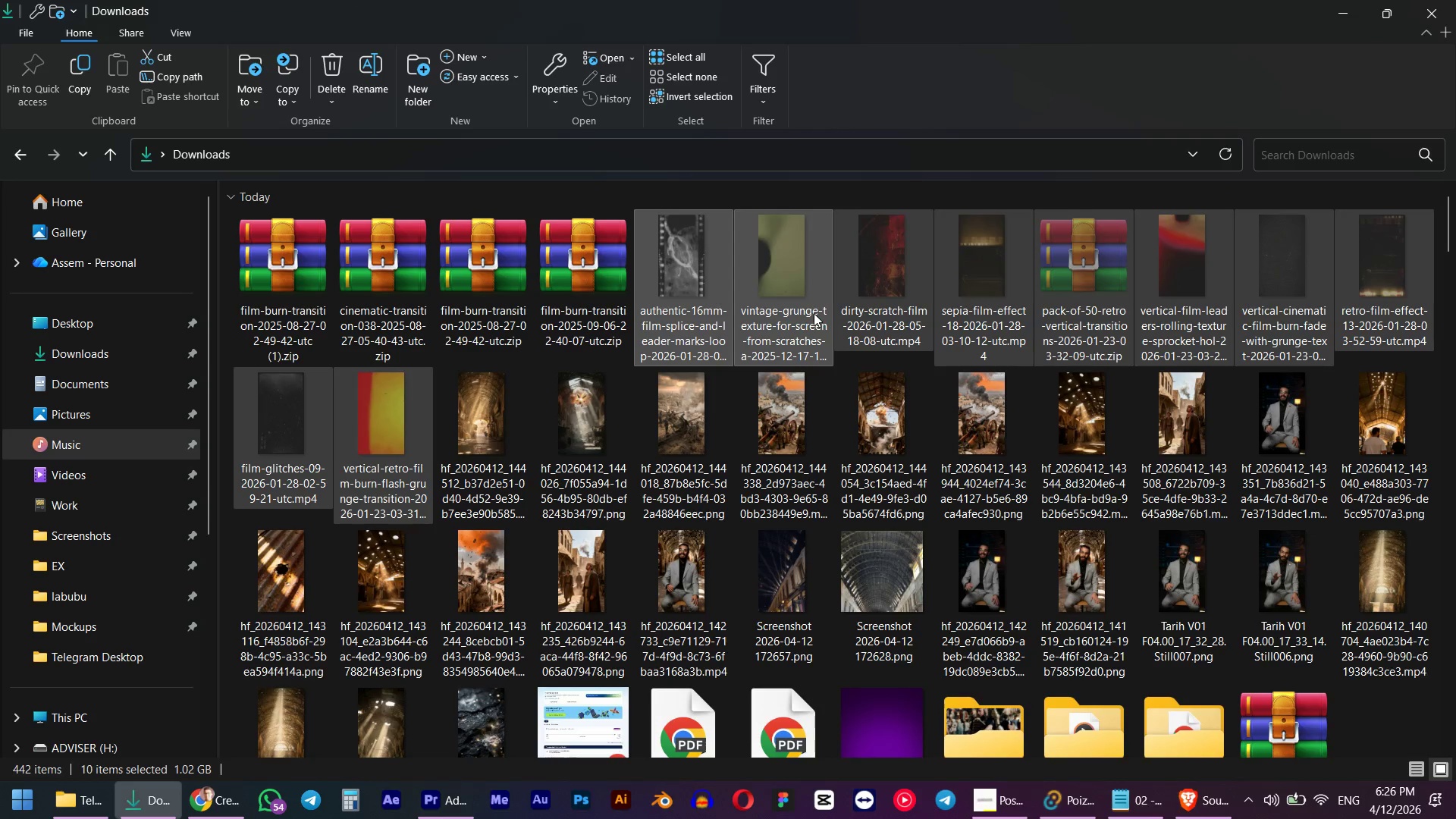 
key(Control+Shift+N)
 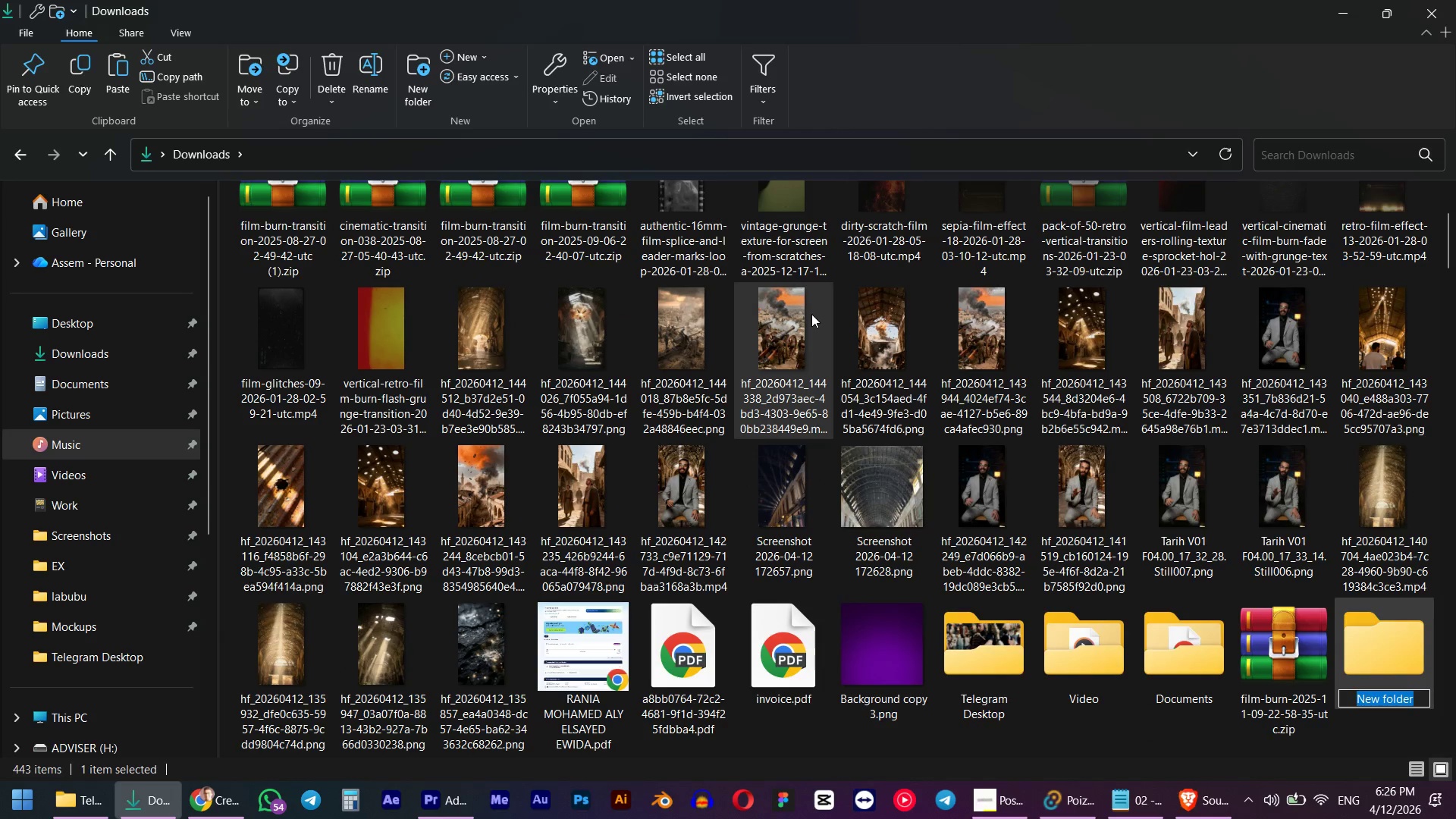 
type(Film burn)
 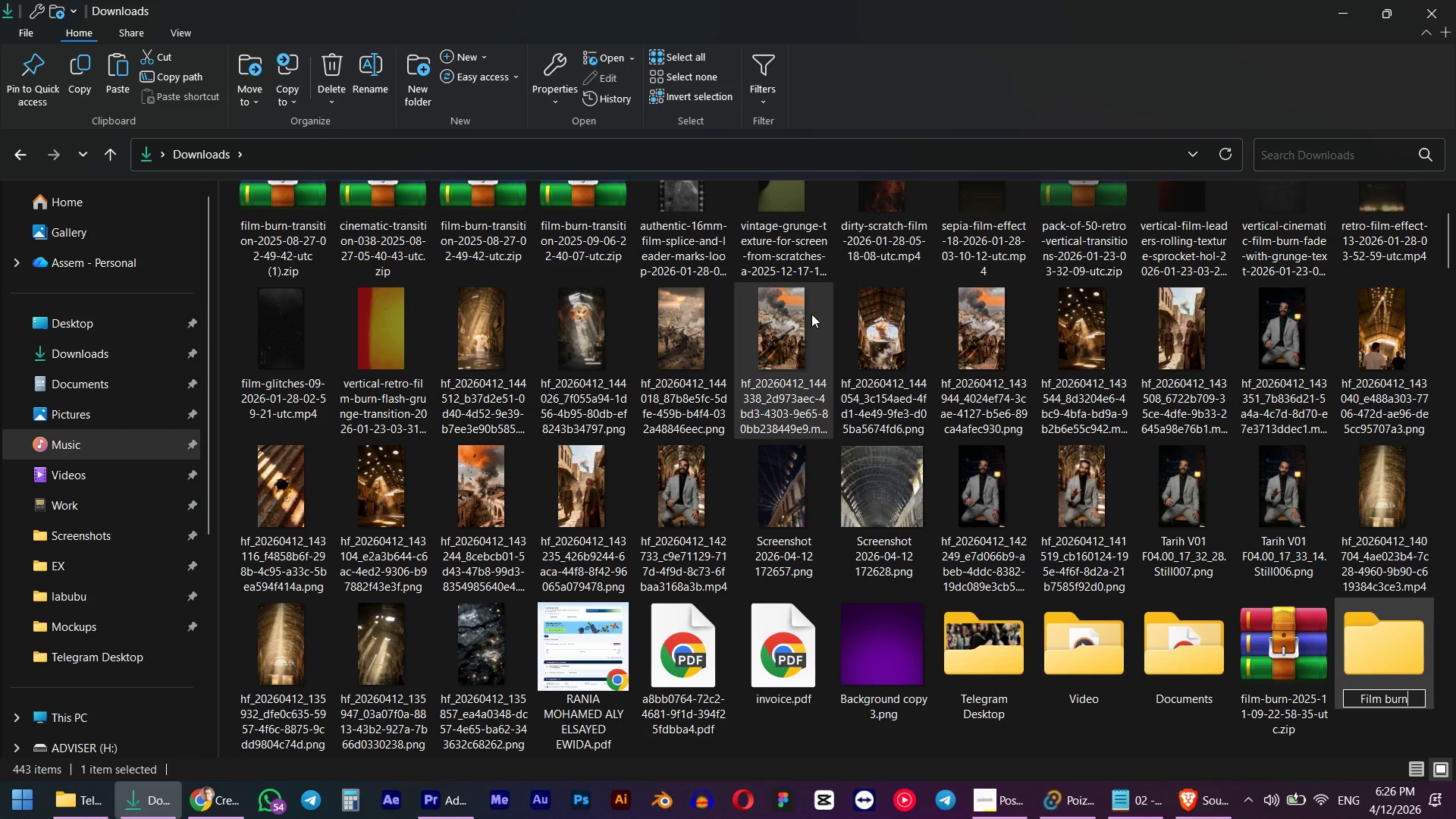 
key(Enter)
 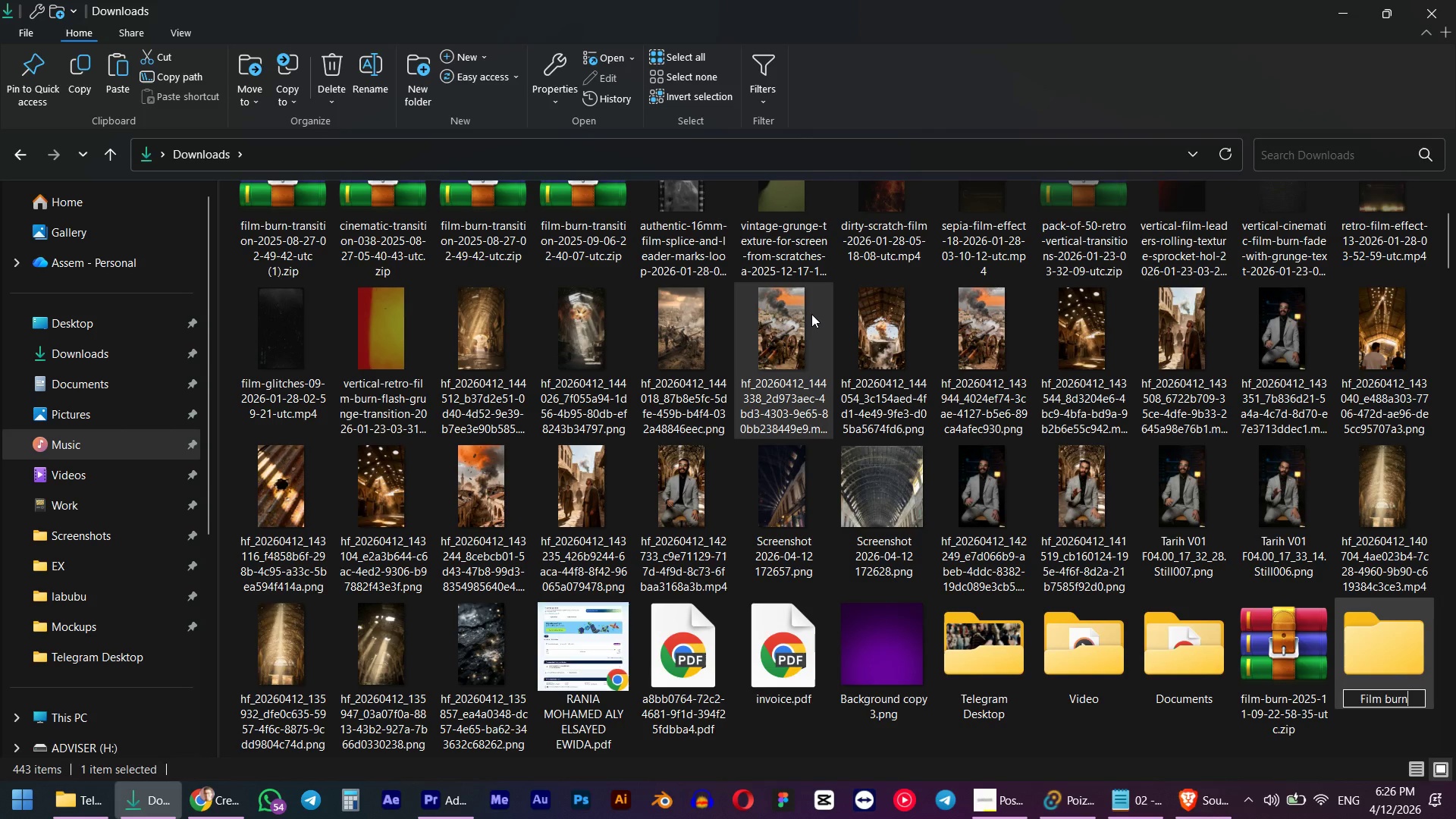 
key(Enter)
 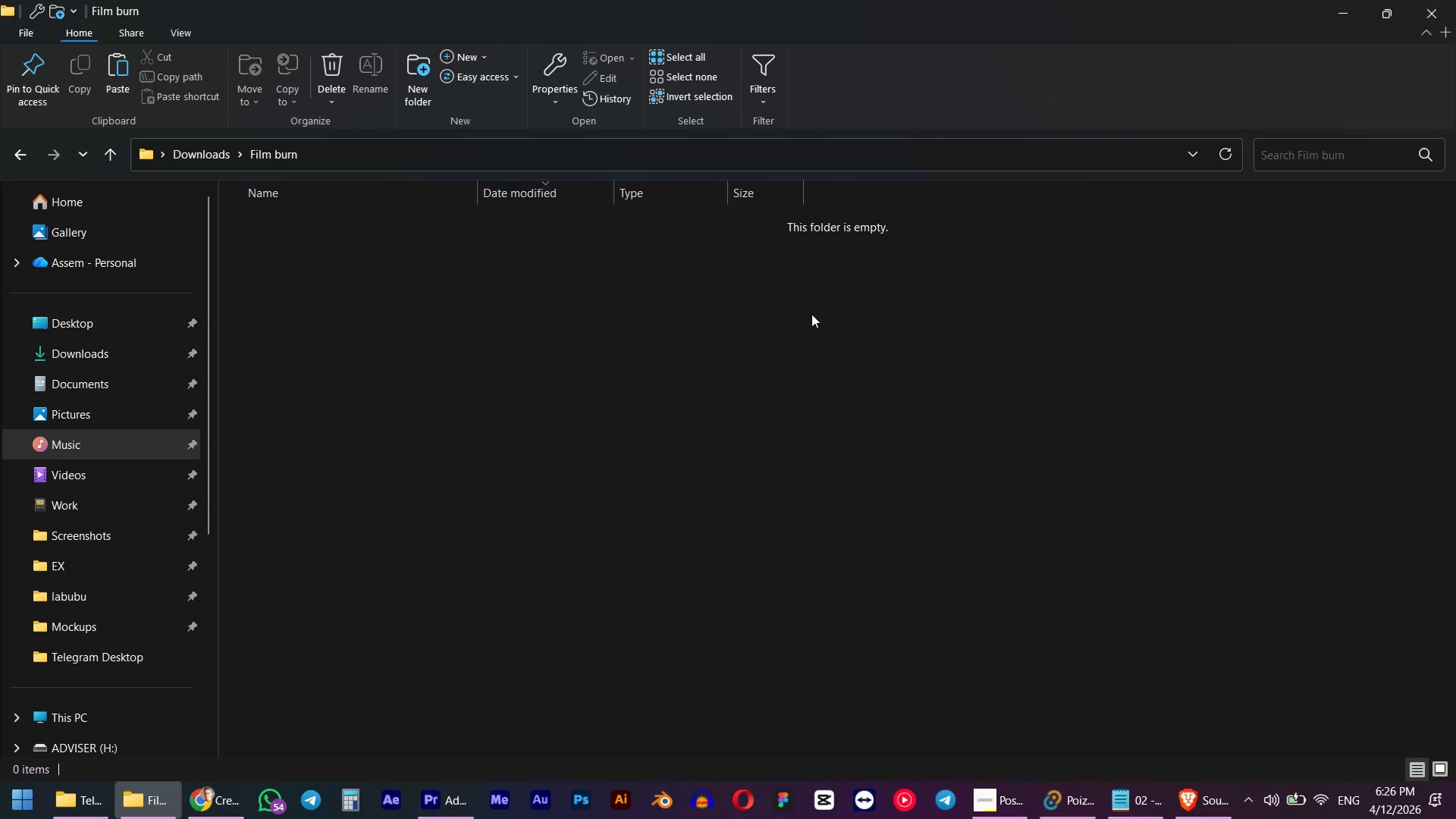 
key(Control+ControlLeft)
 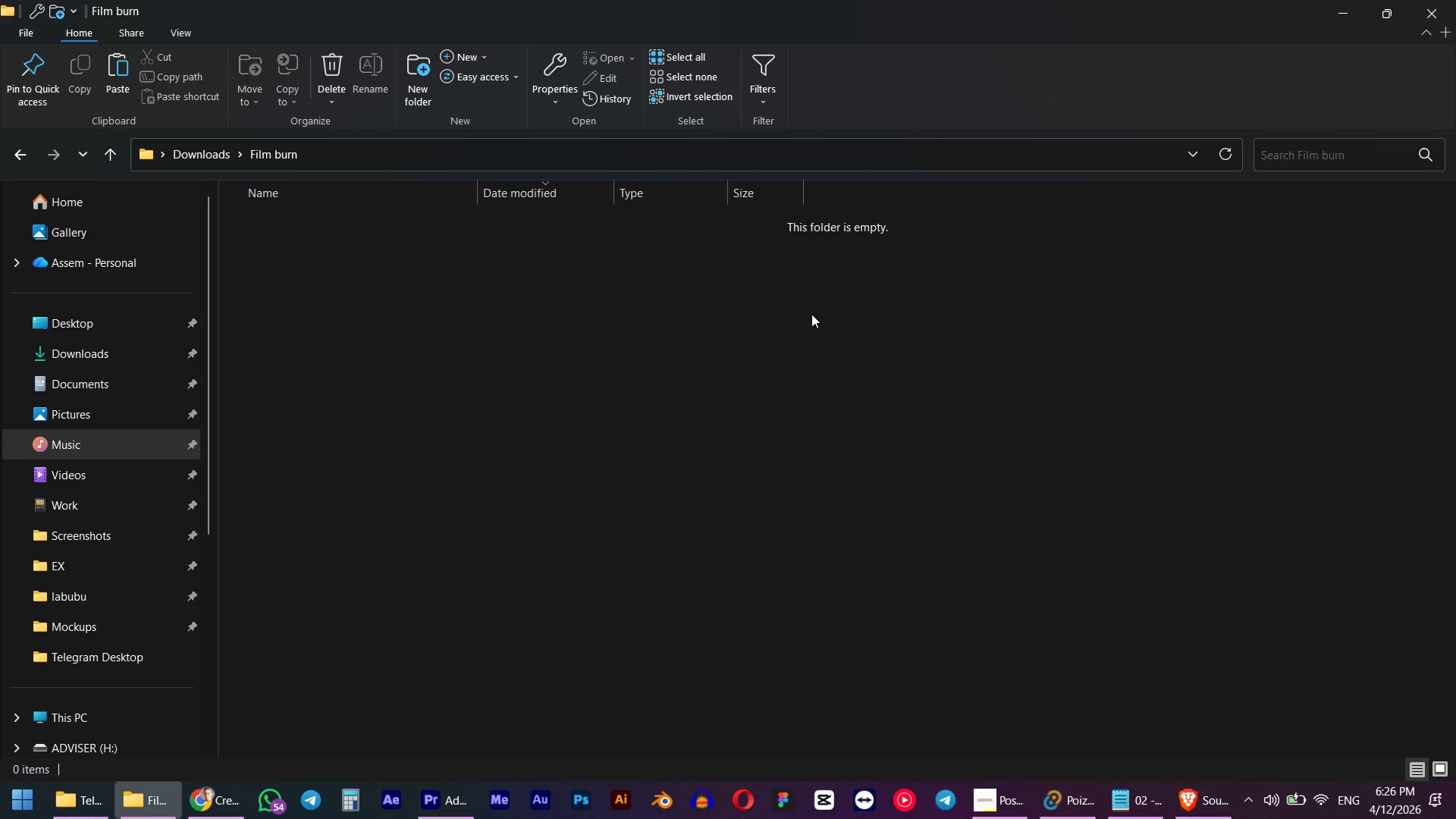 
key(Control+V)
 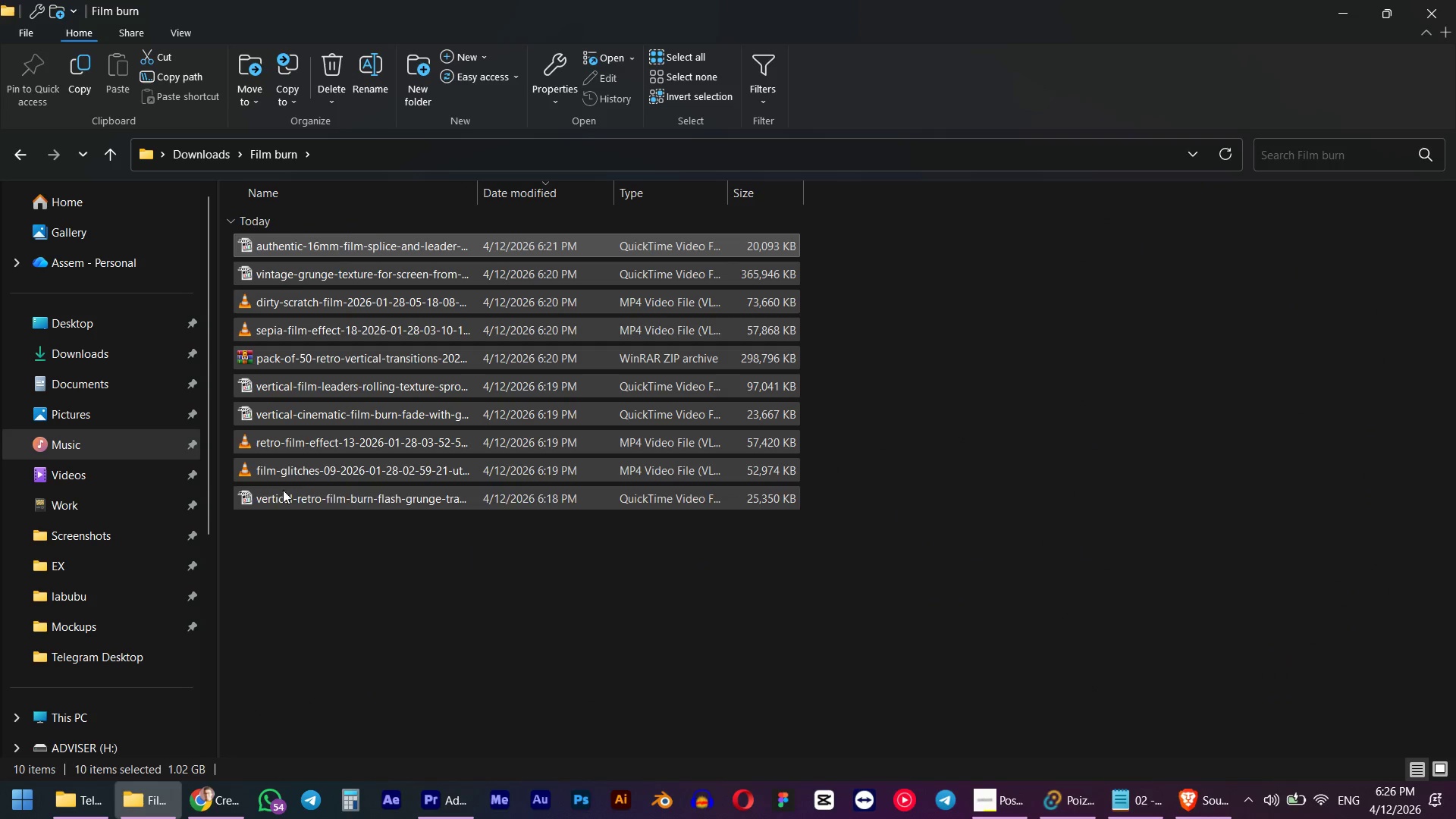 
left_click([279, 579])
 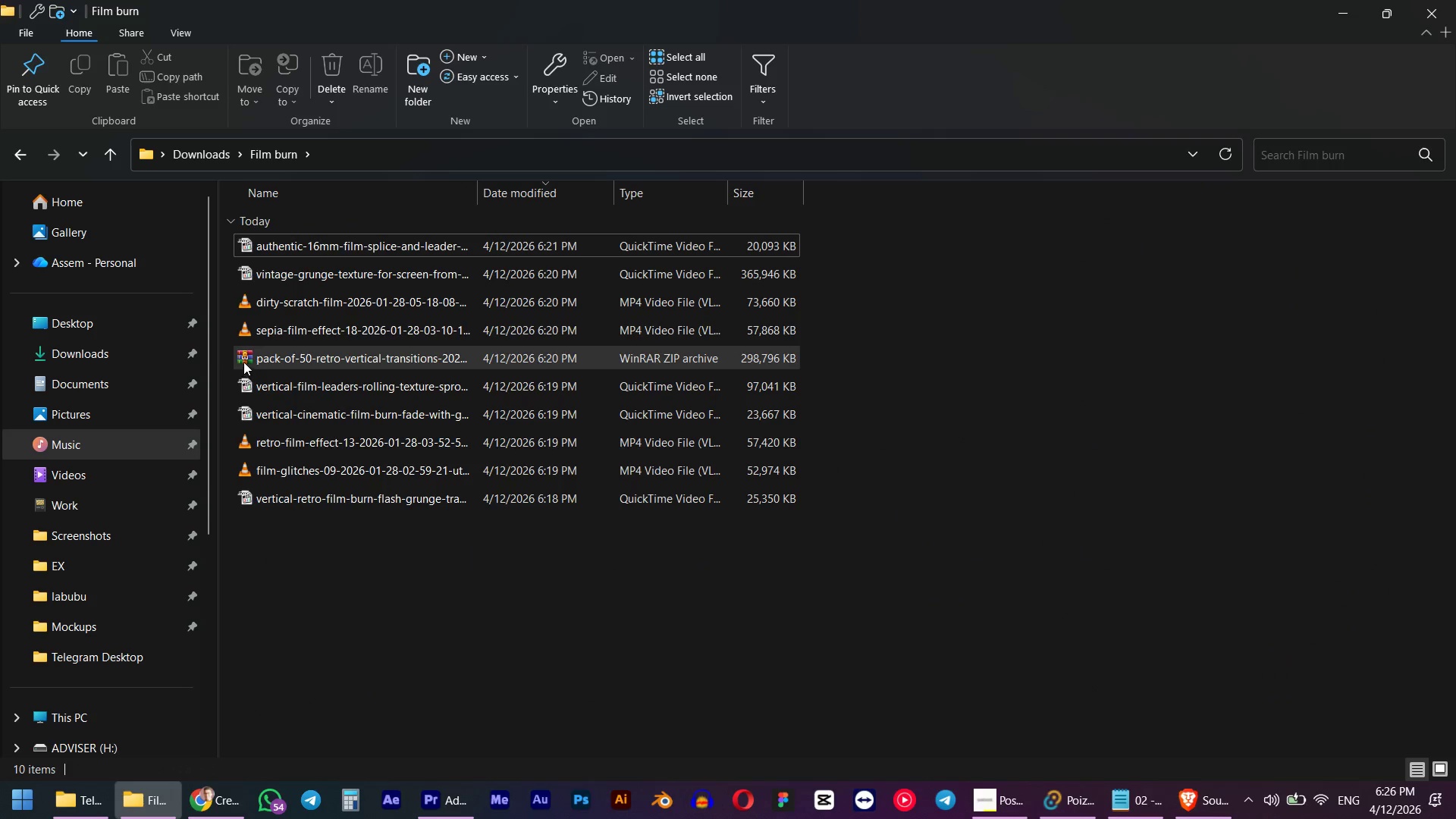 
right_click([245, 359])
 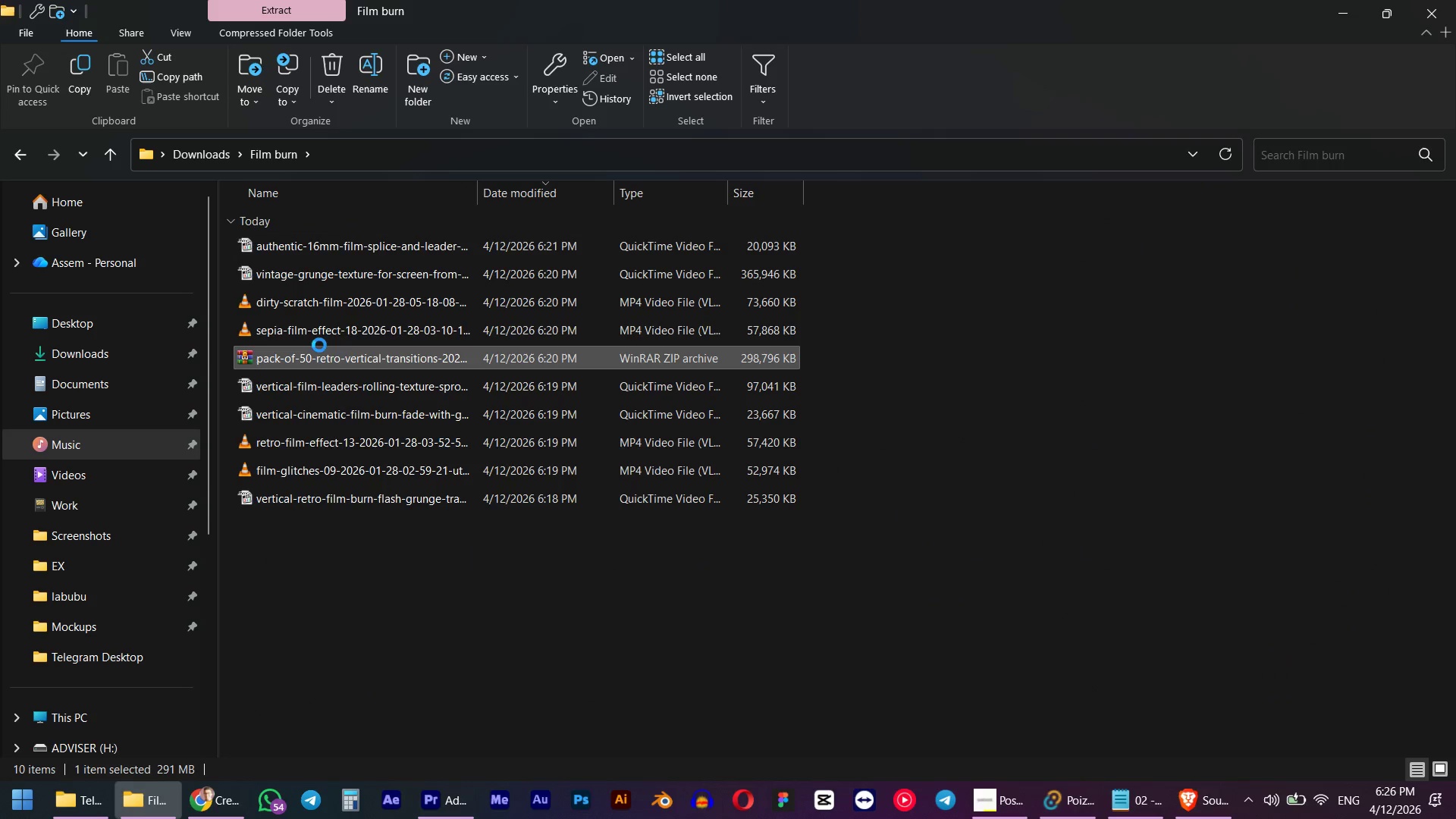 
mouse_move([365, 328])
 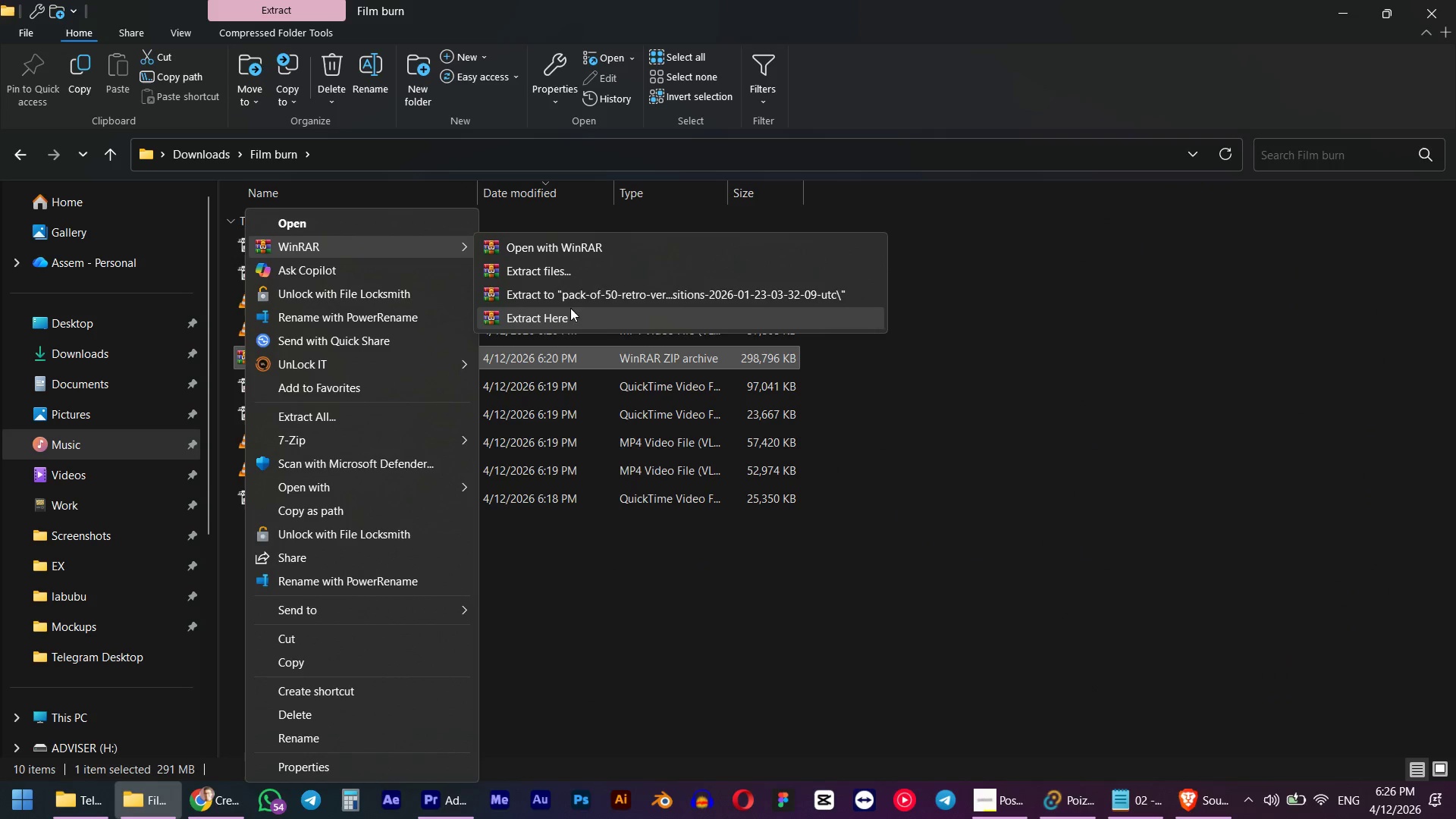 
left_click([570, 293])
 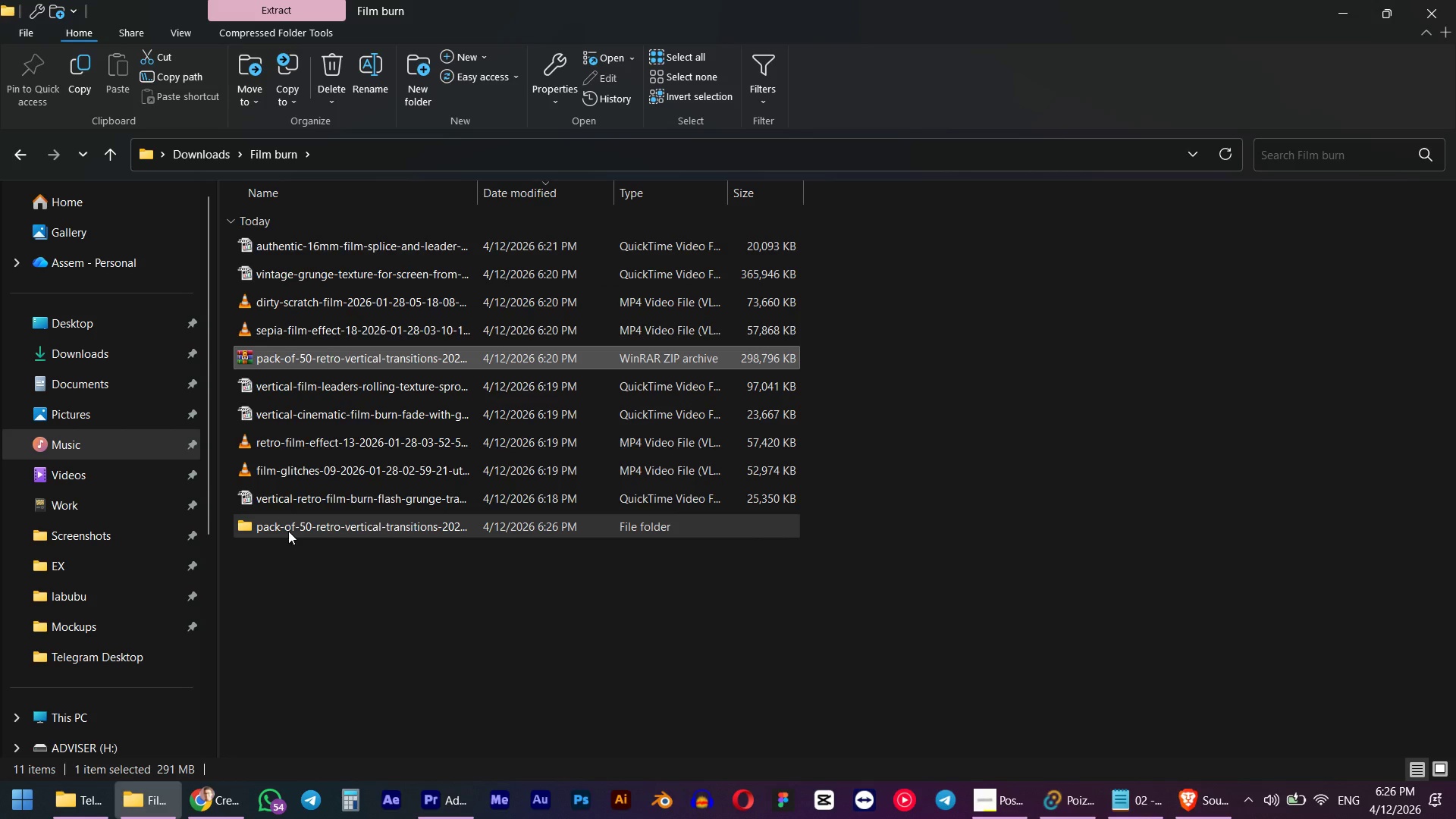 
left_click([235, 353])
 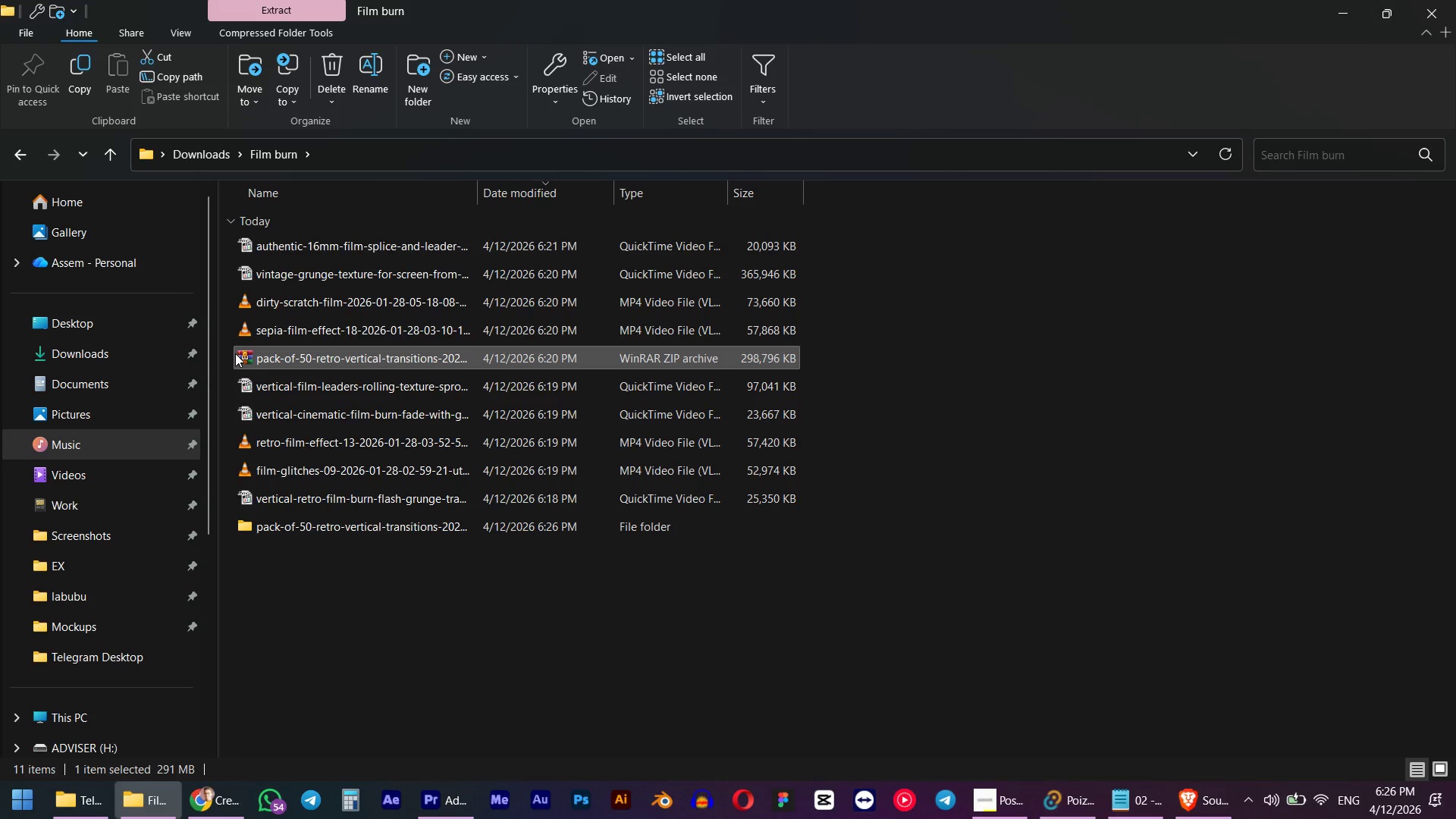 
hold_key(key=Delete, duration=23.08)
 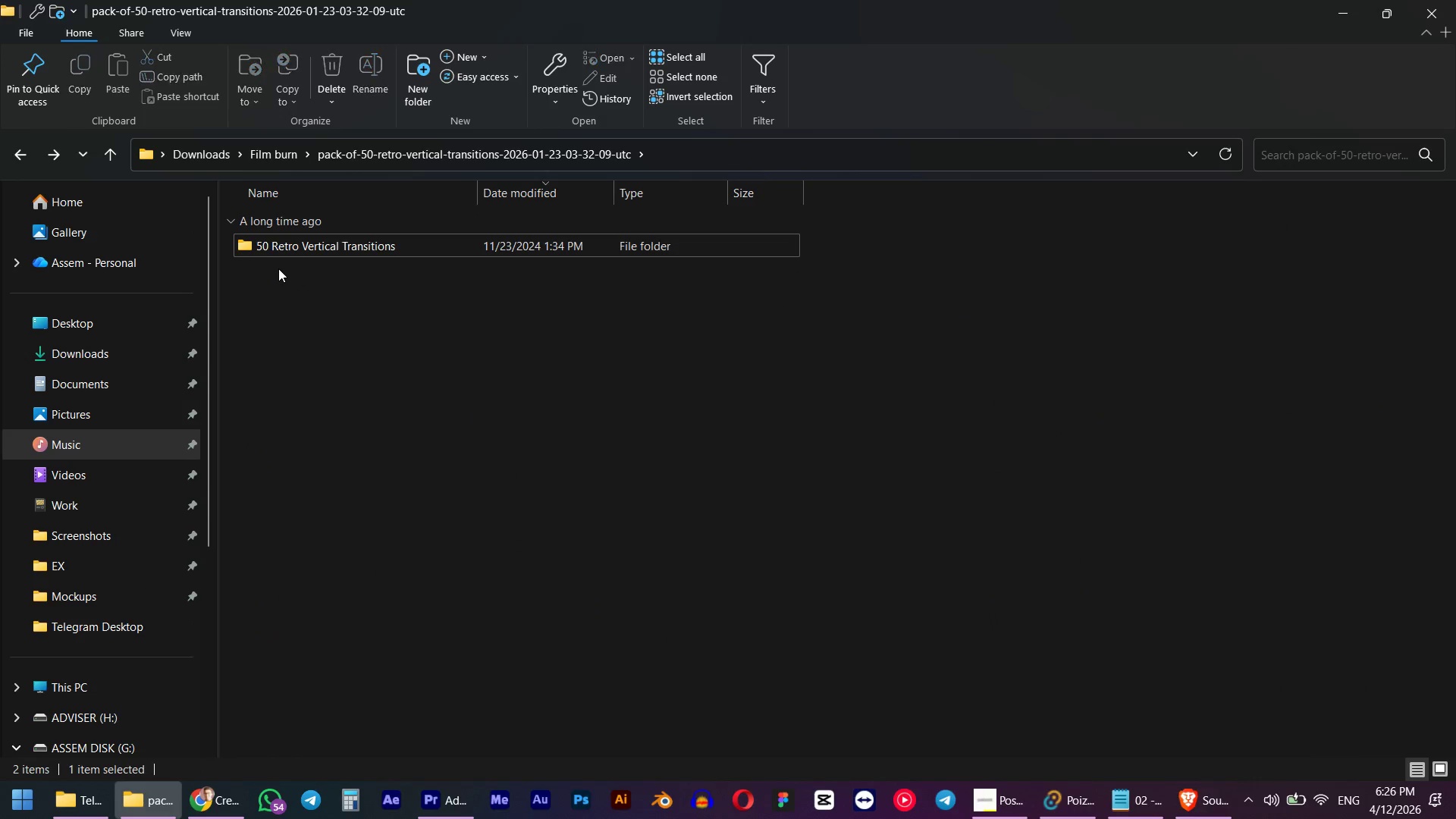 
double_click([249, 501])
 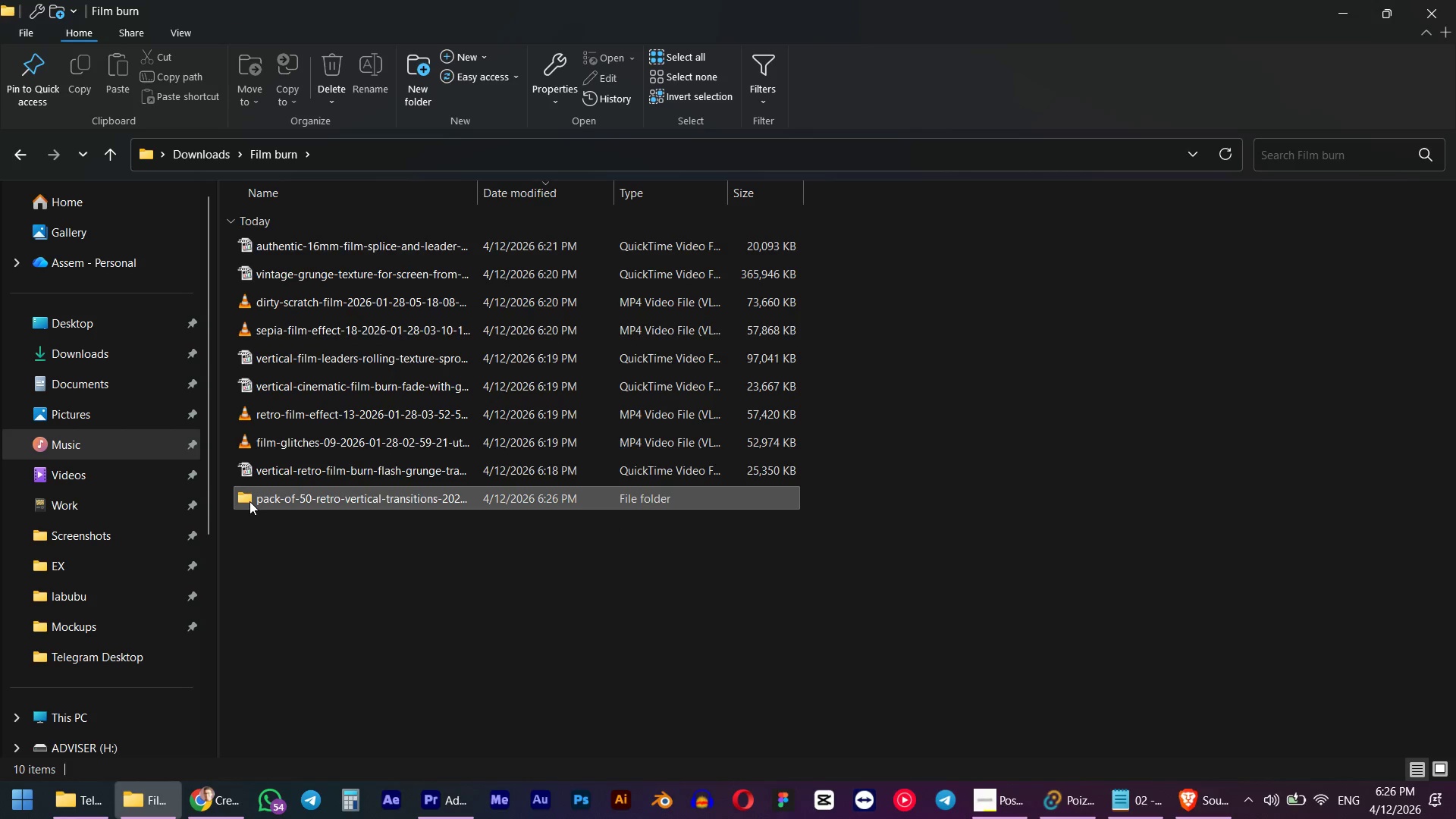 
triple_click([249, 501])
 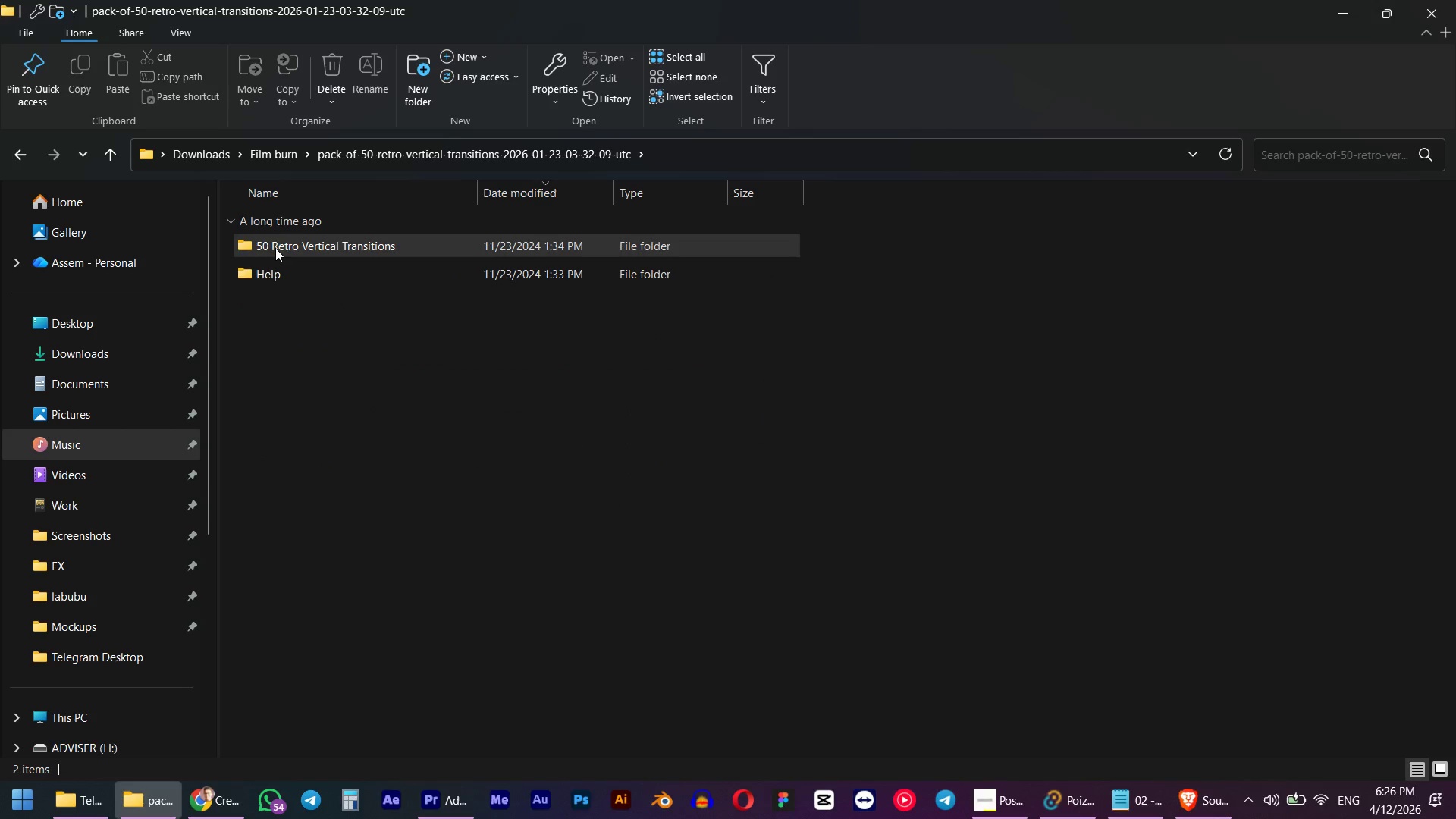 
double_click([275, 248])
 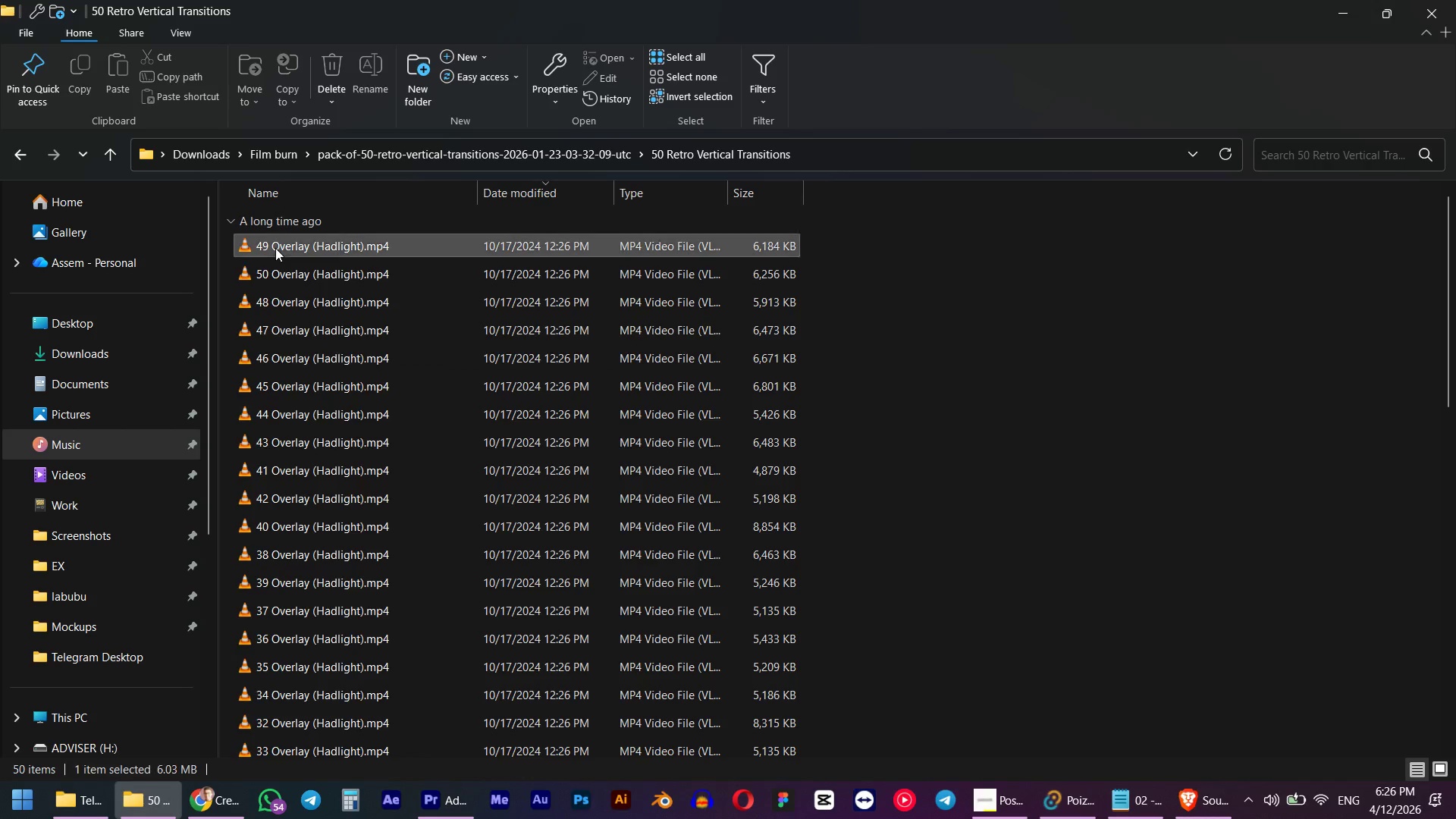 
double_click([275, 248])
 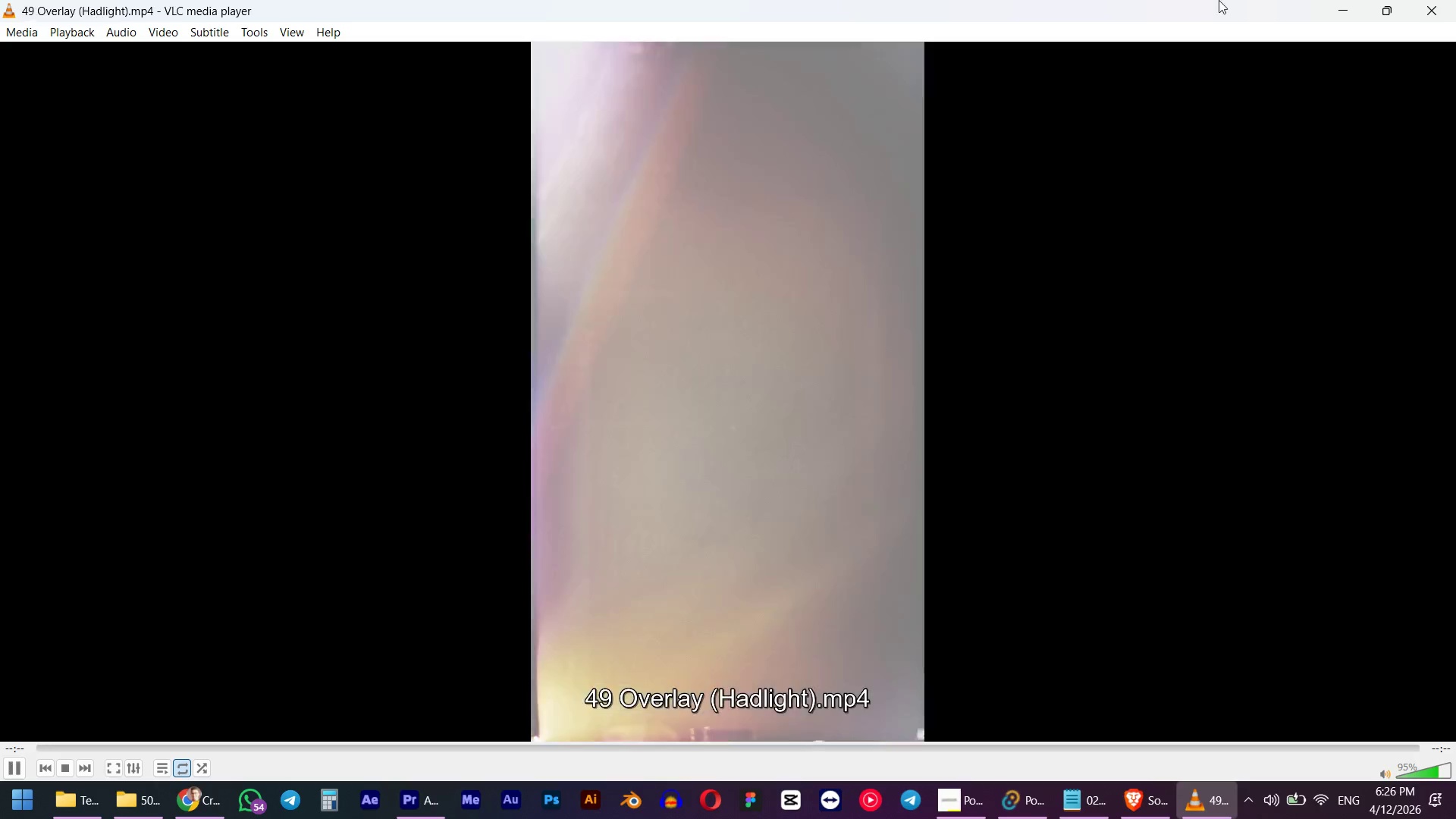 
left_click([1455, 0])
 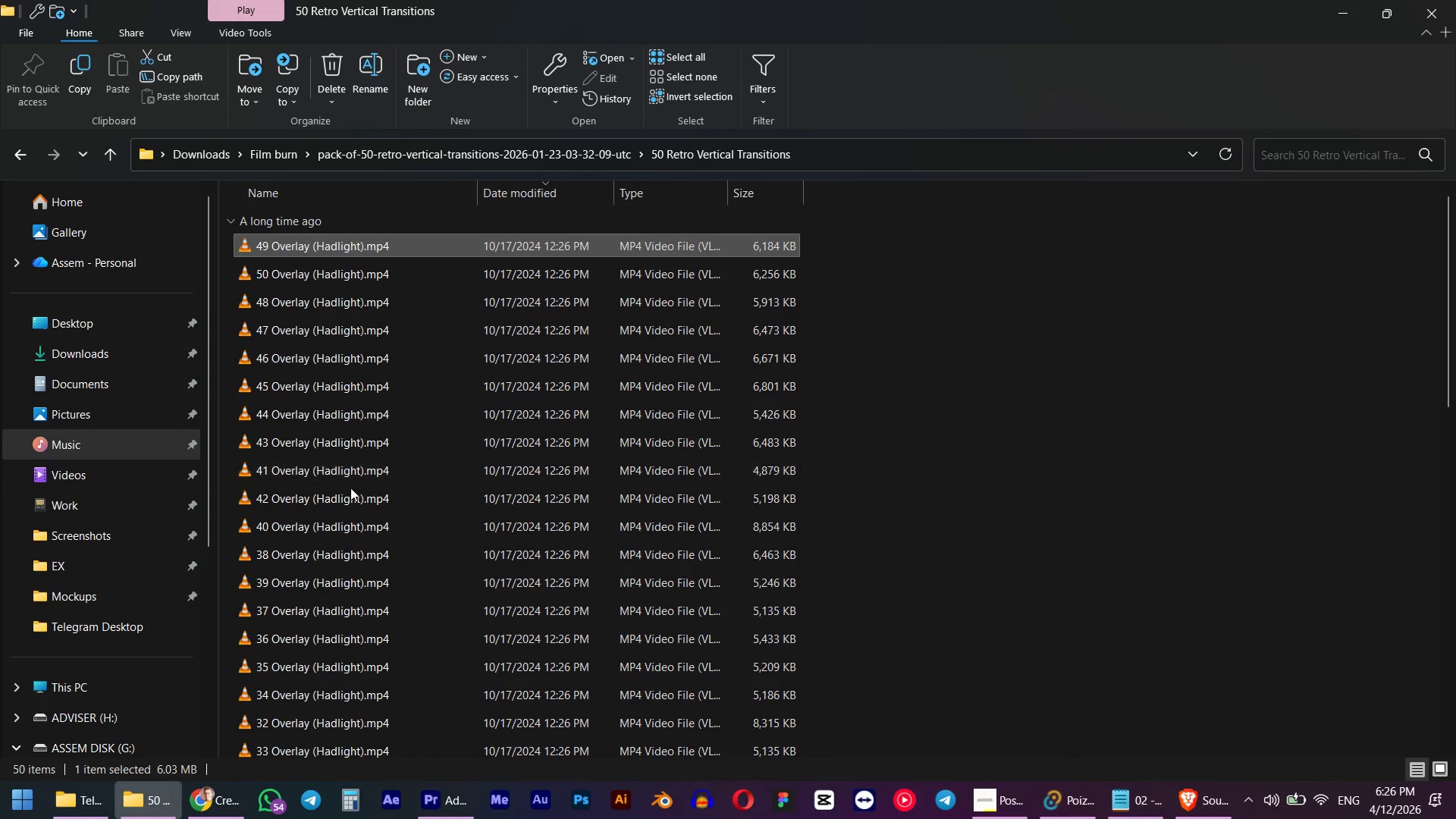 
left_click([268, 523])
 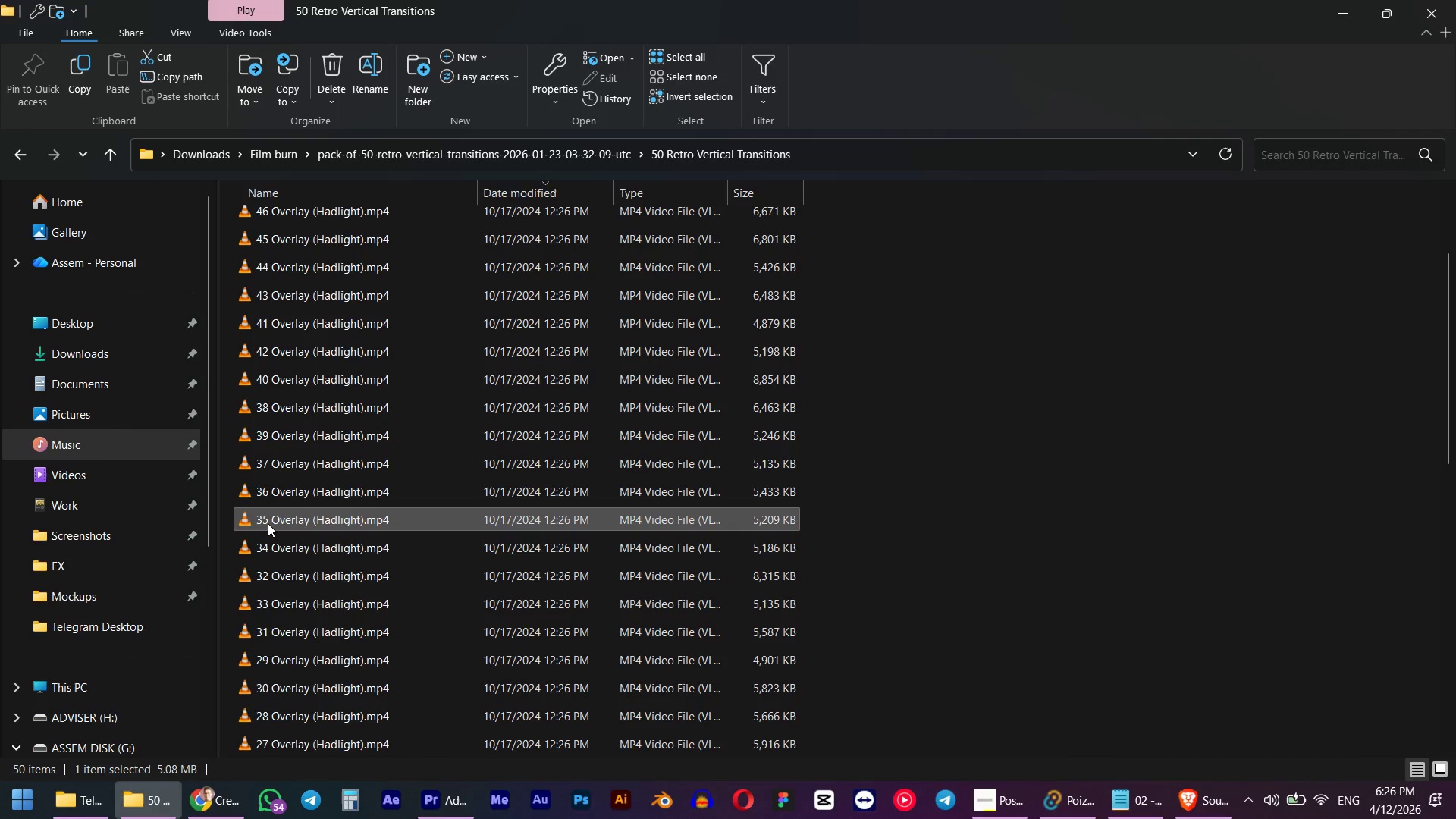 
scroll: coordinate [331, 495], scroll_direction: down, amount: 2.0
 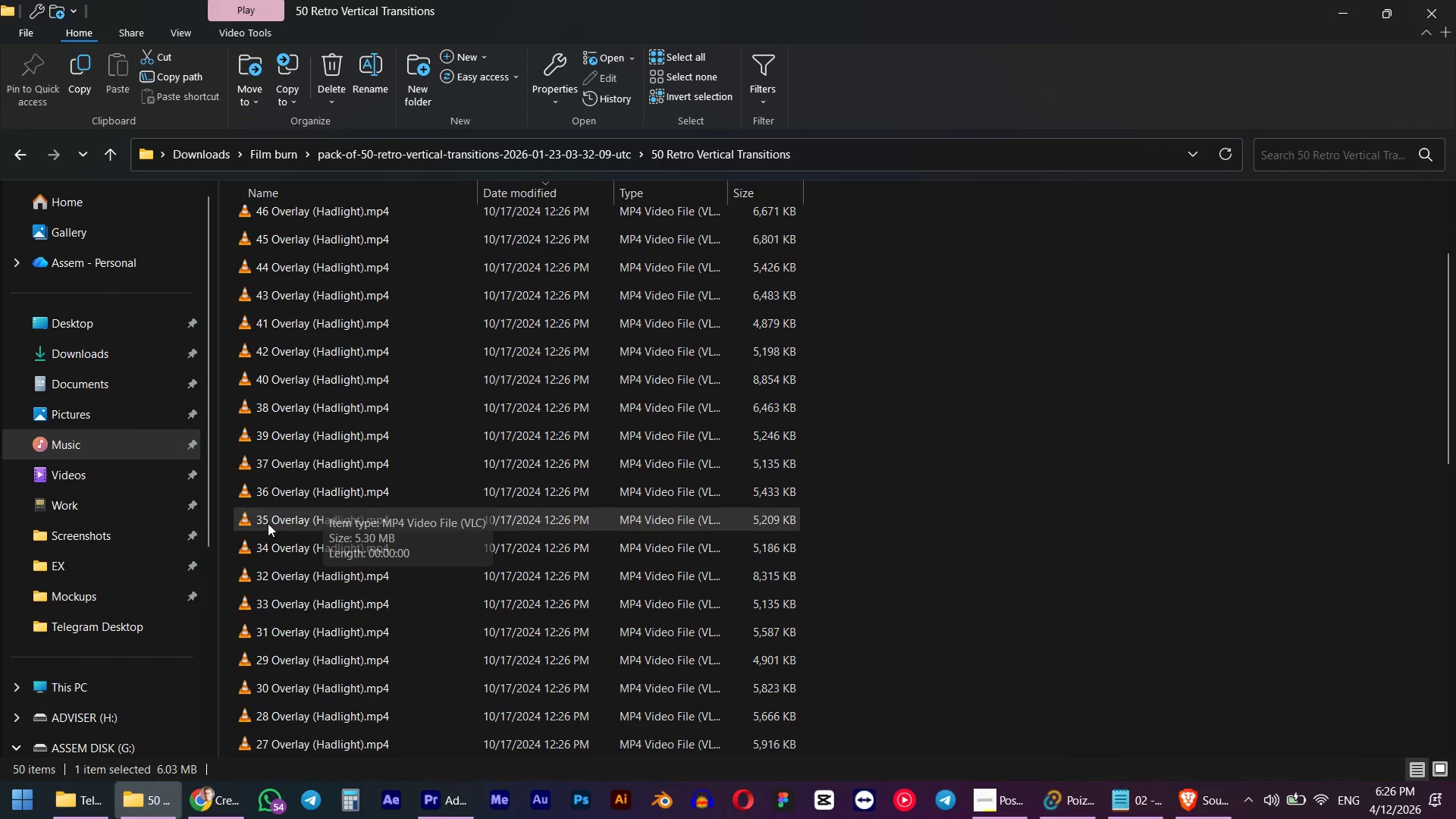 
double_click([268, 523])
 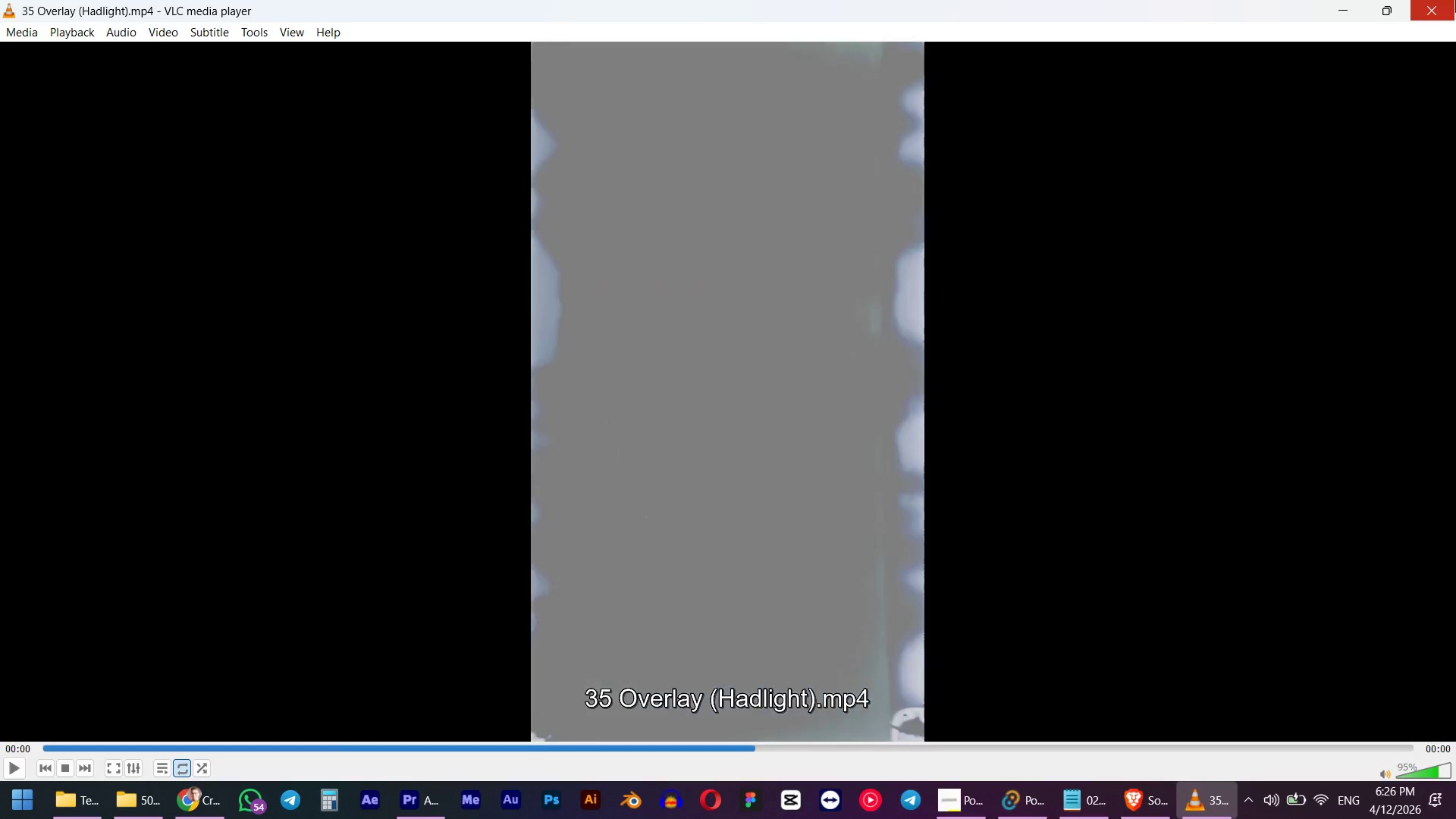 
left_click([1455, 0])
 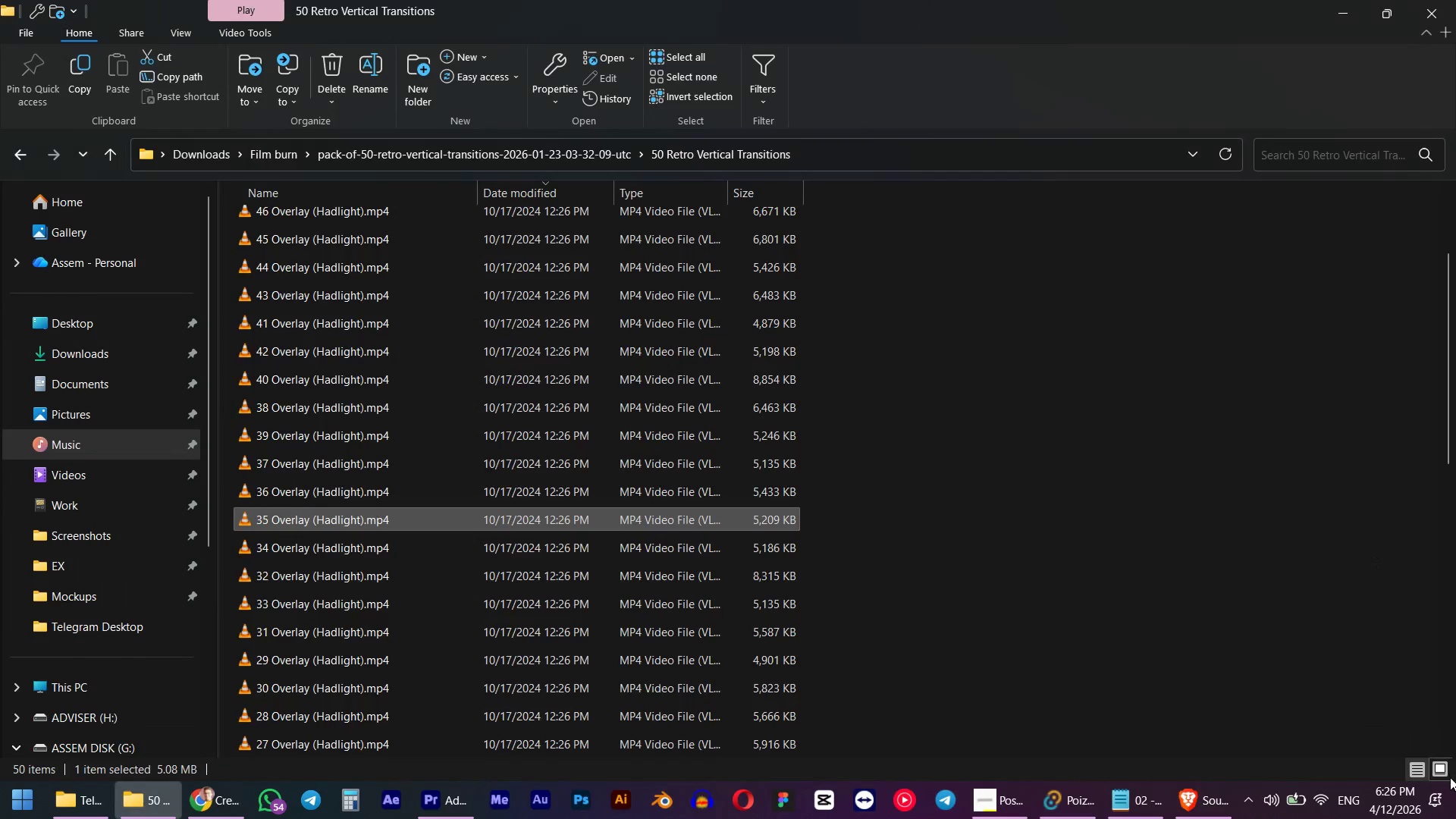 
left_click([1450, 777])
 